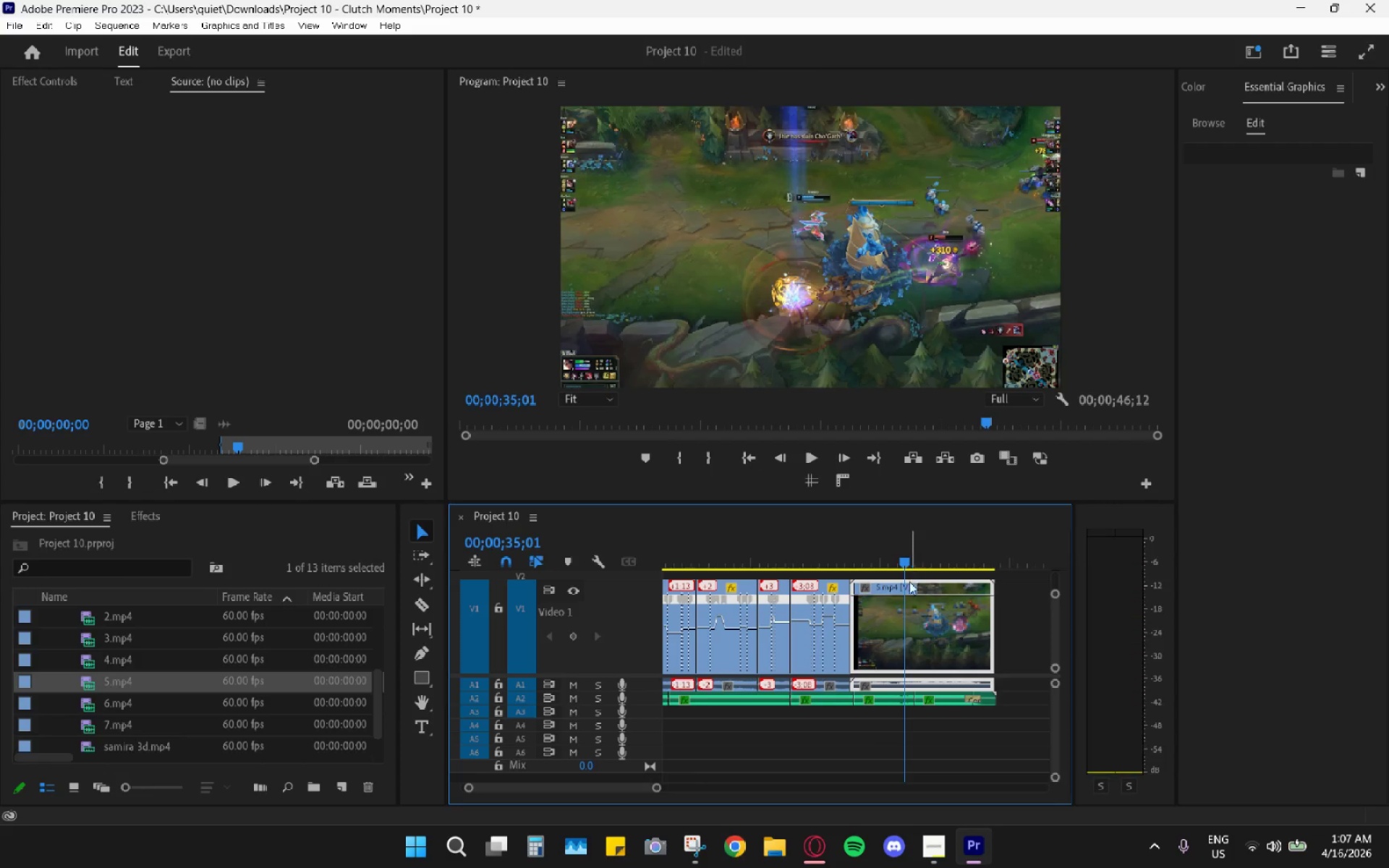 
key(C)
 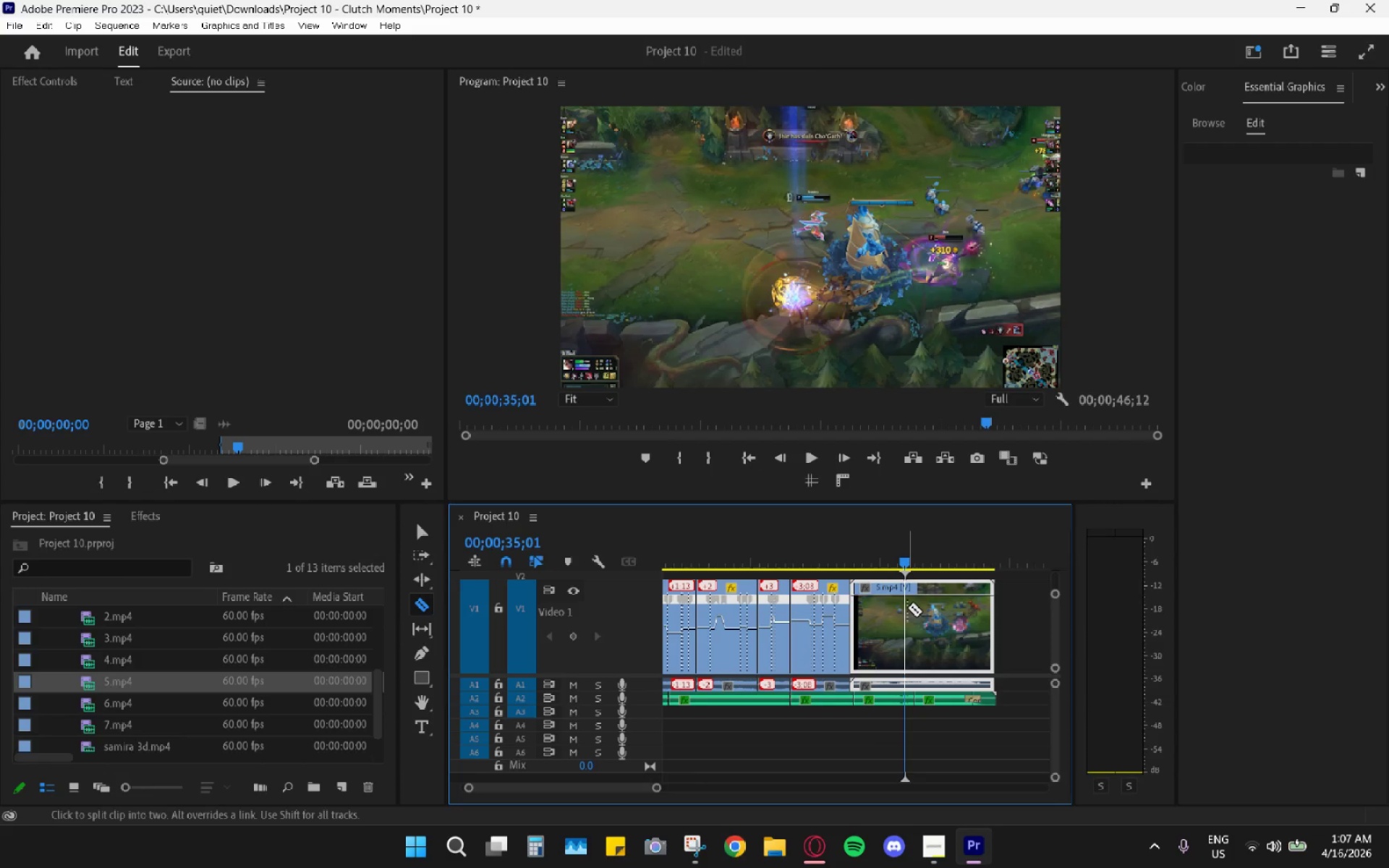 
left_click([907, 608])
 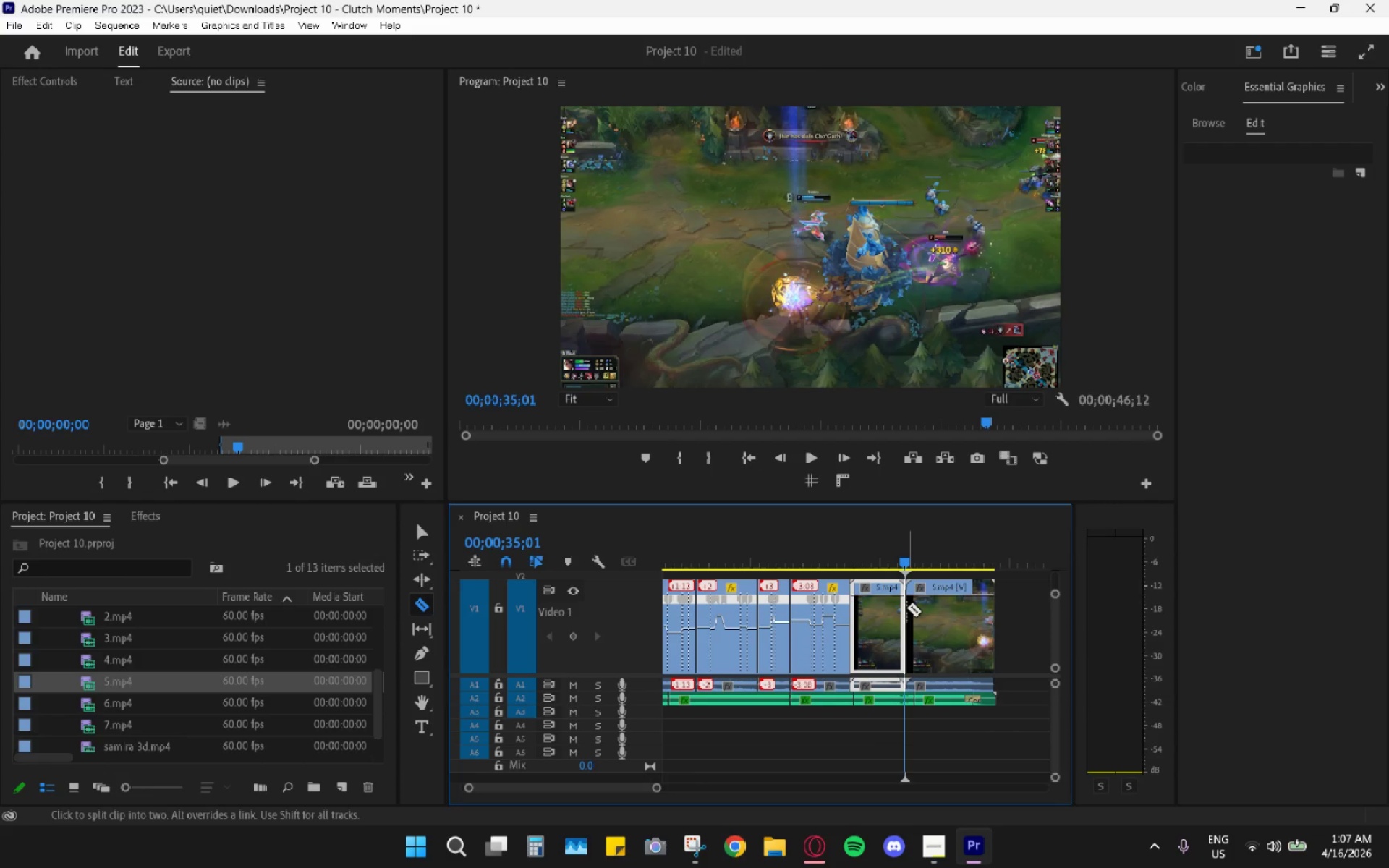 
key(H)
 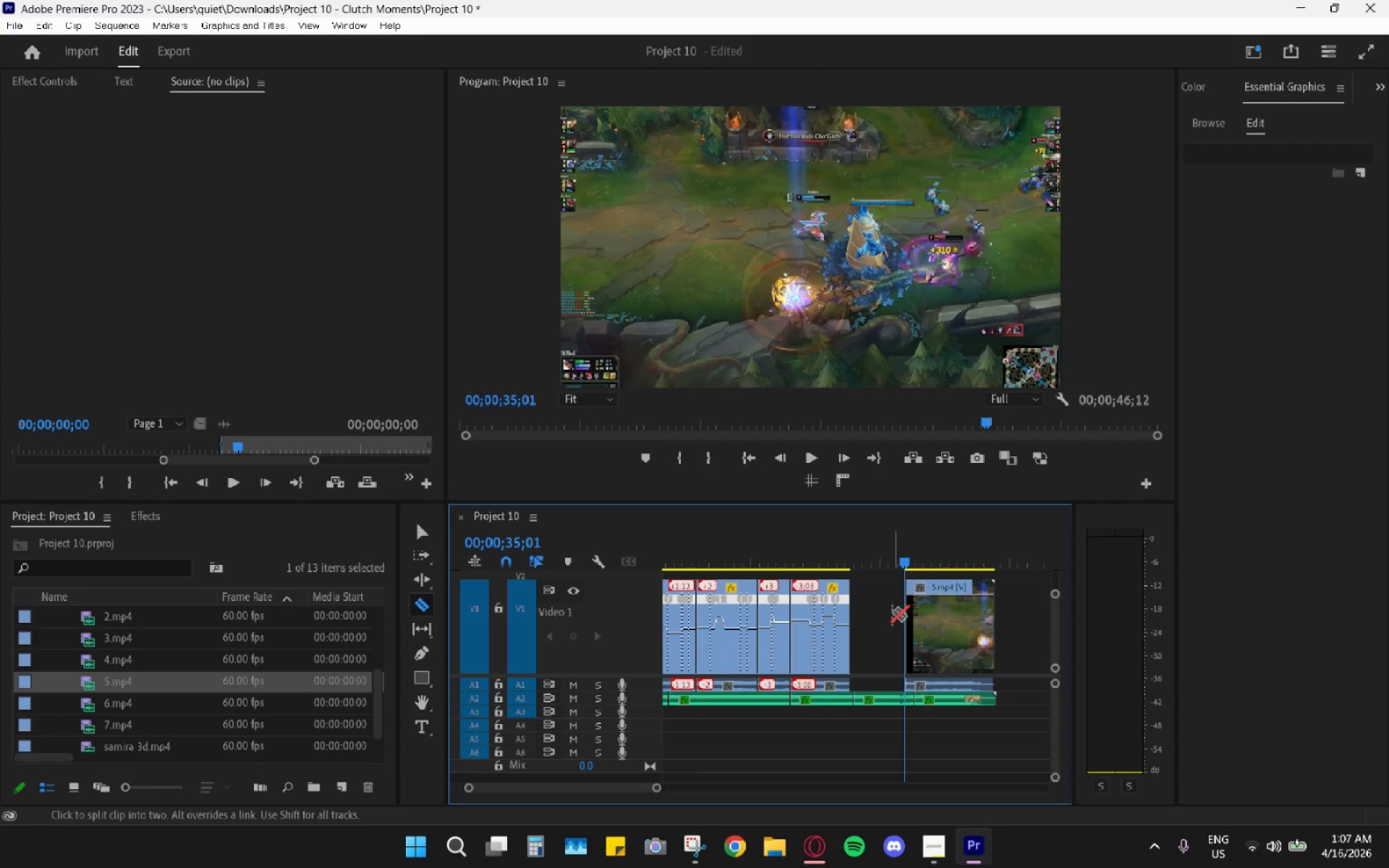 
key(V)
 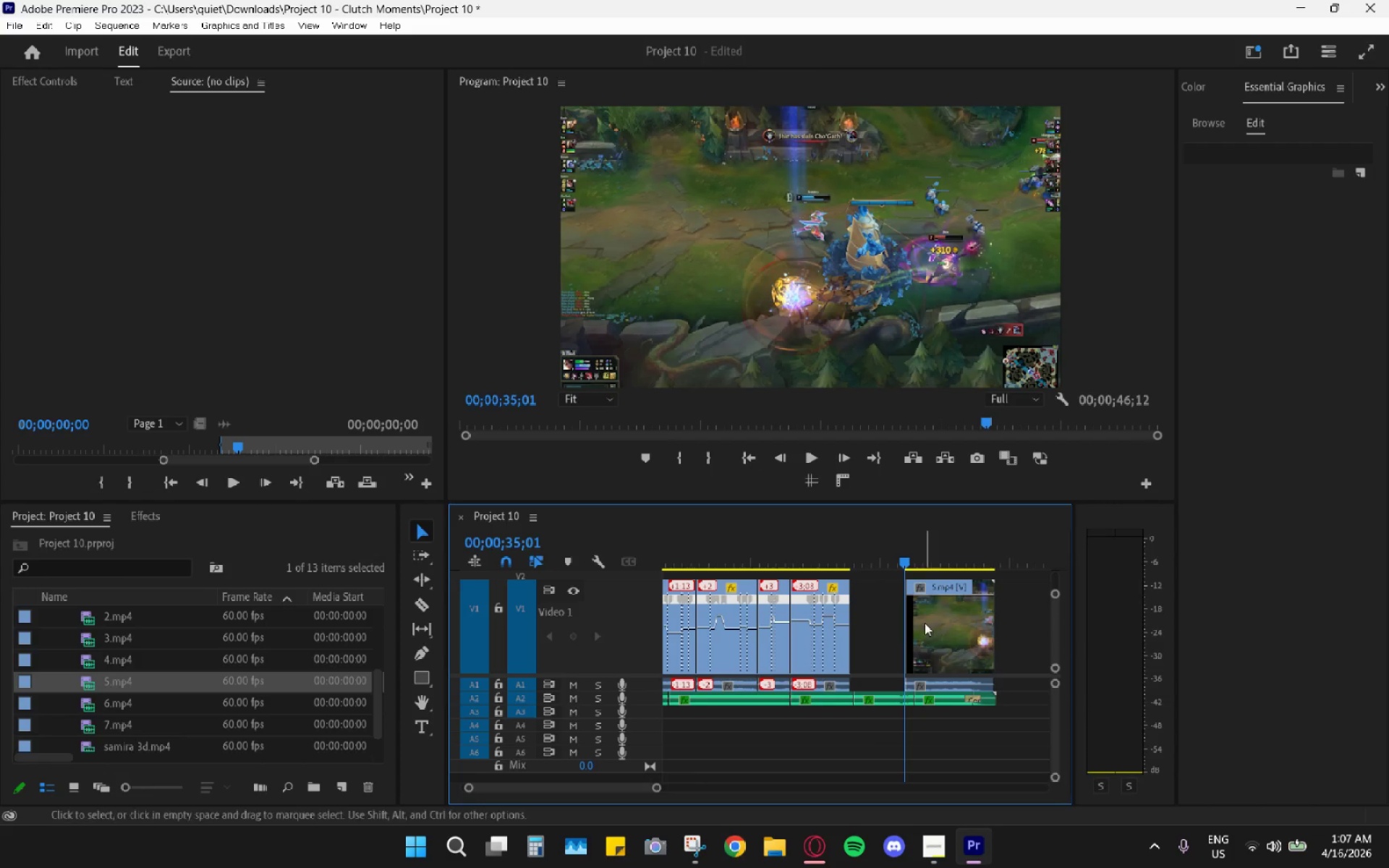 
left_click_drag(start_coordinate=[934, 624], to_coordinate=[878, 629])
 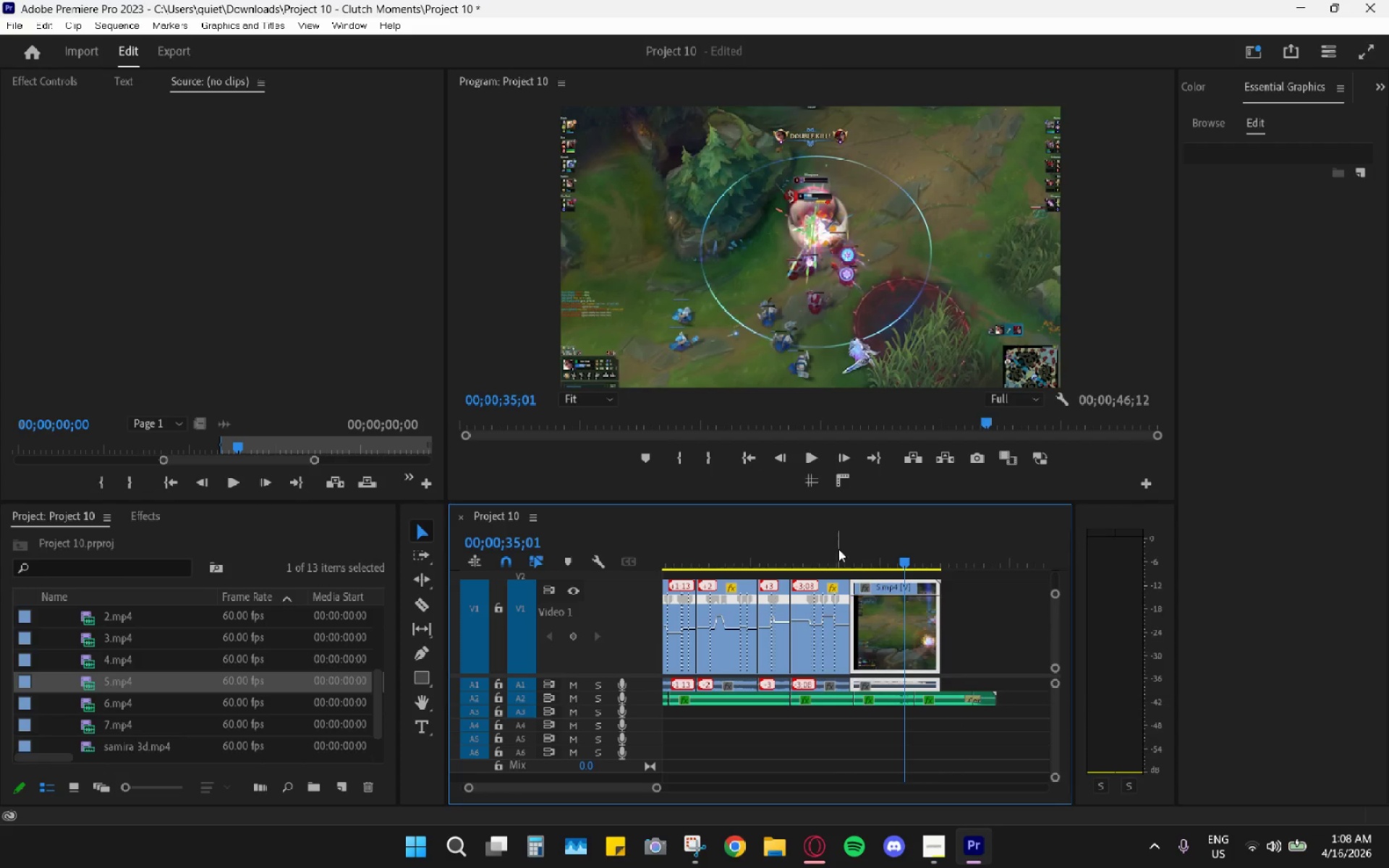 
left_click([838, 547])
 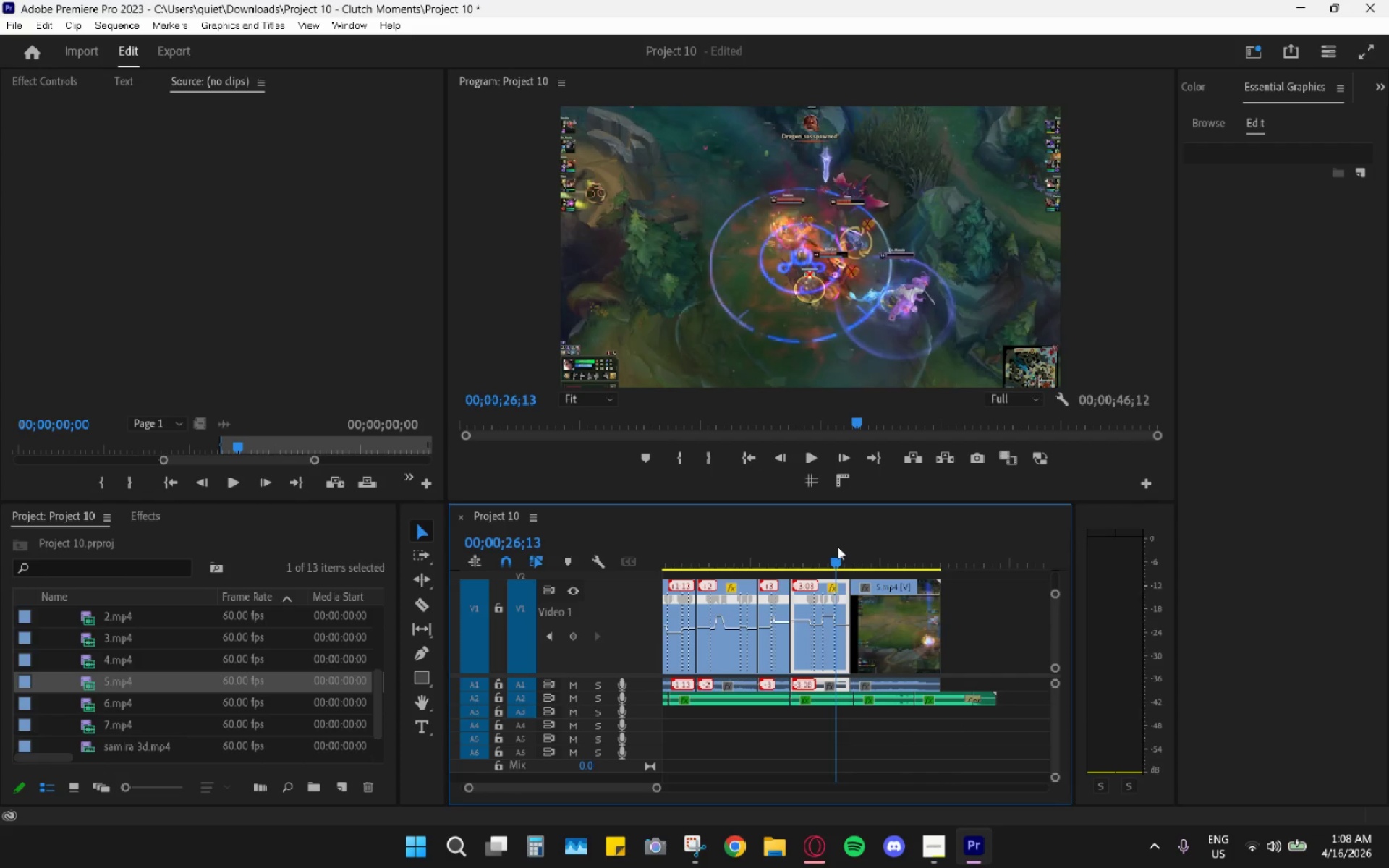 
key(Space)
 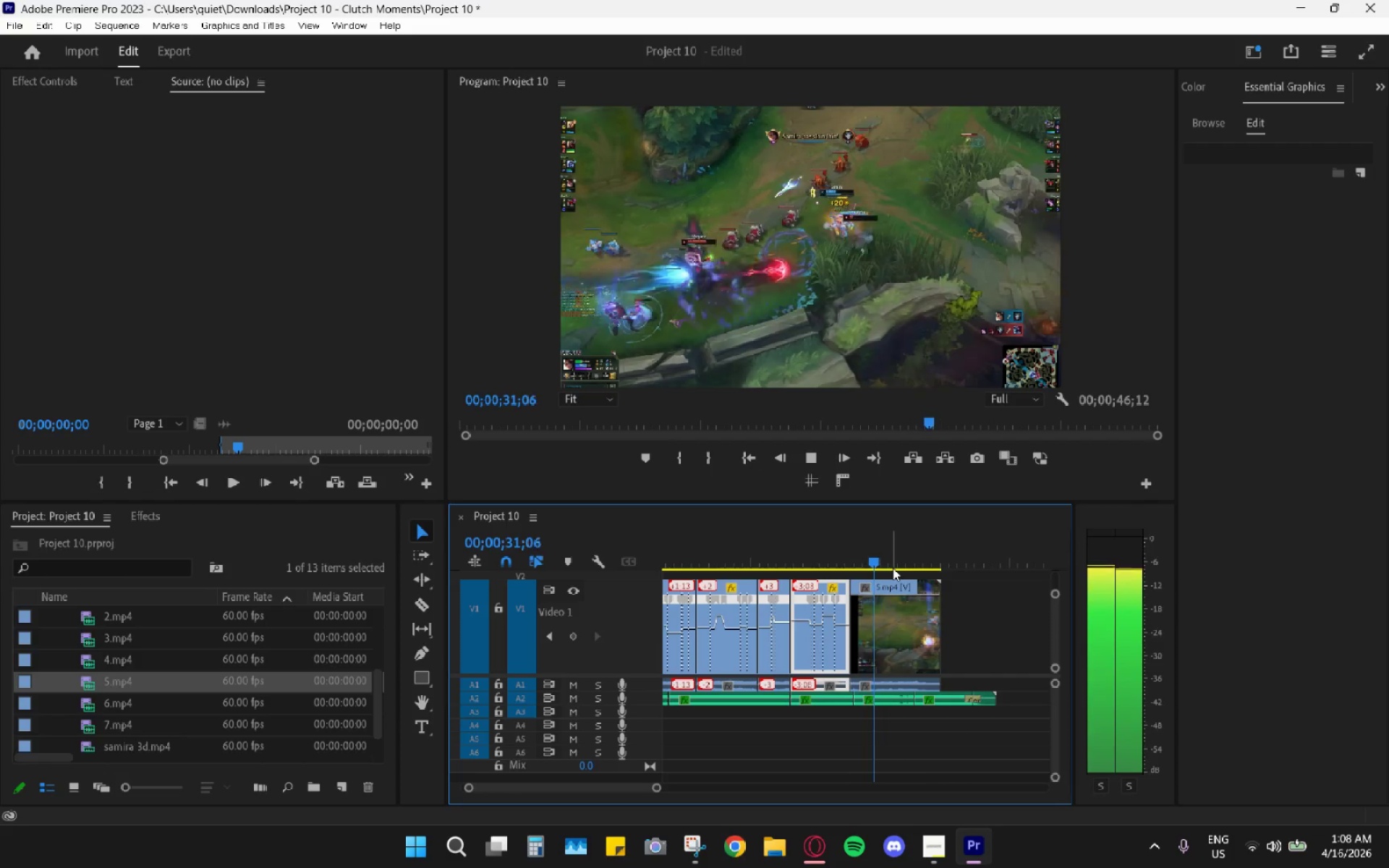 
wait(9.8)
 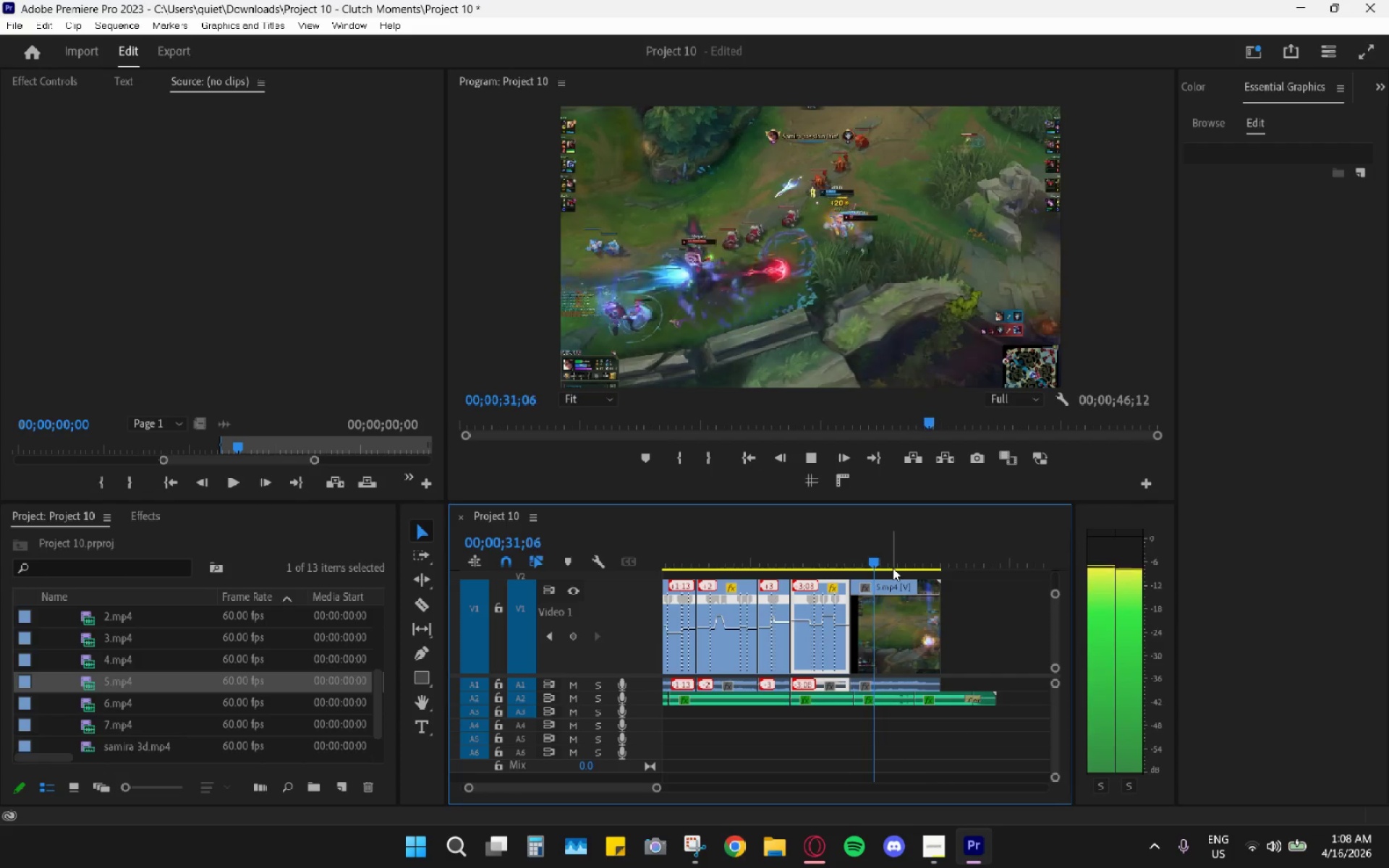 
key(Space)
 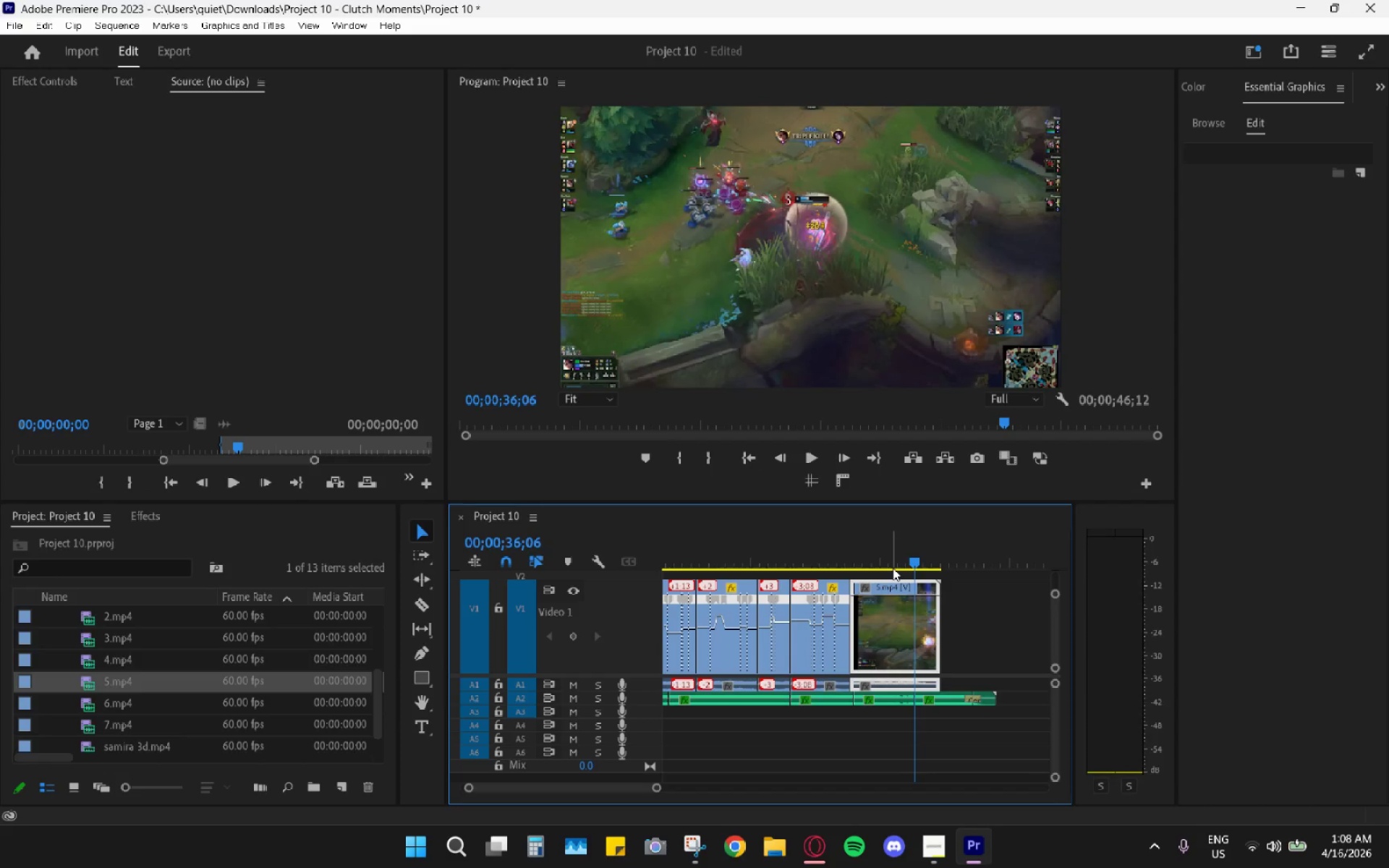 
key(Space)
 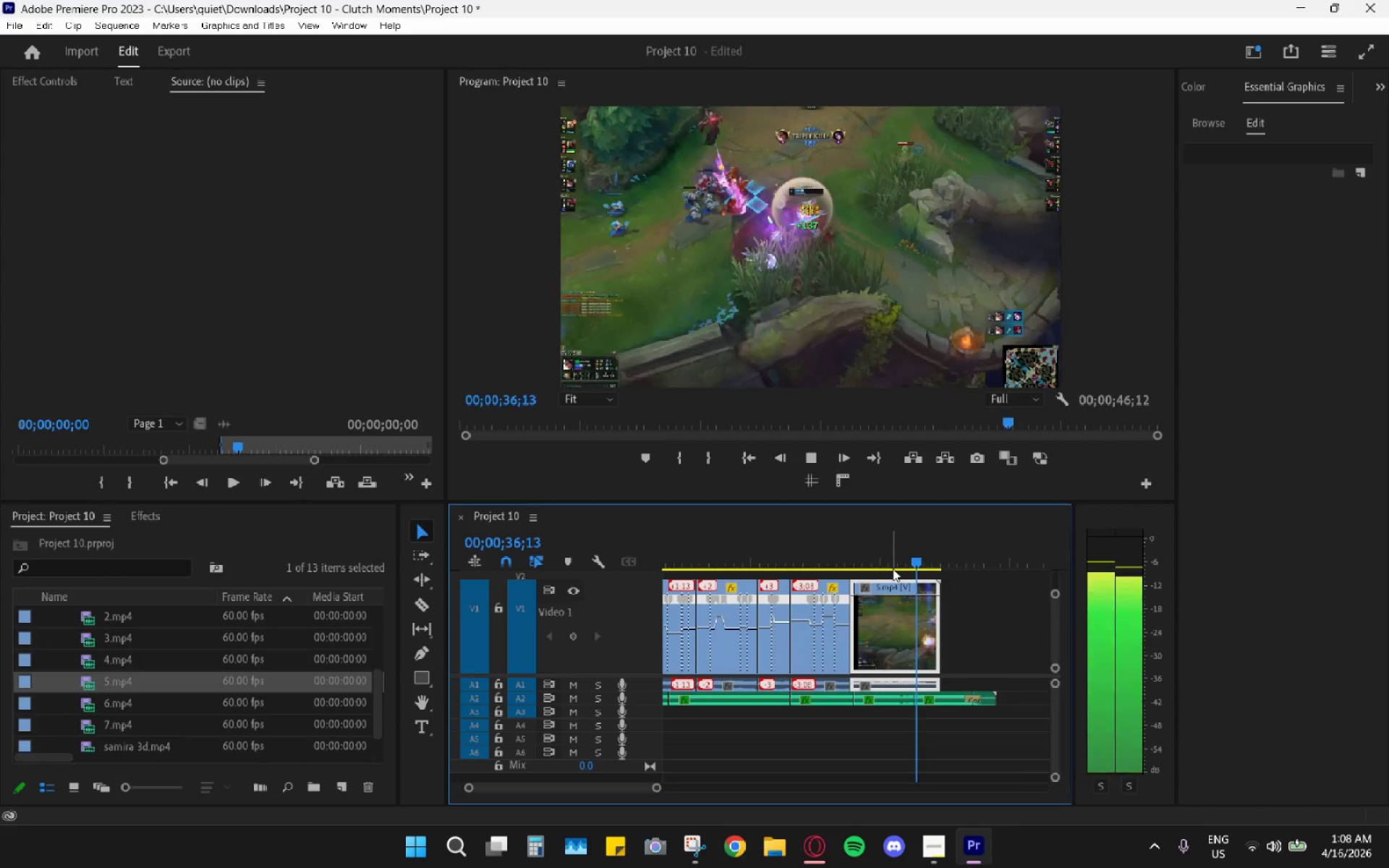 
key(Space)
 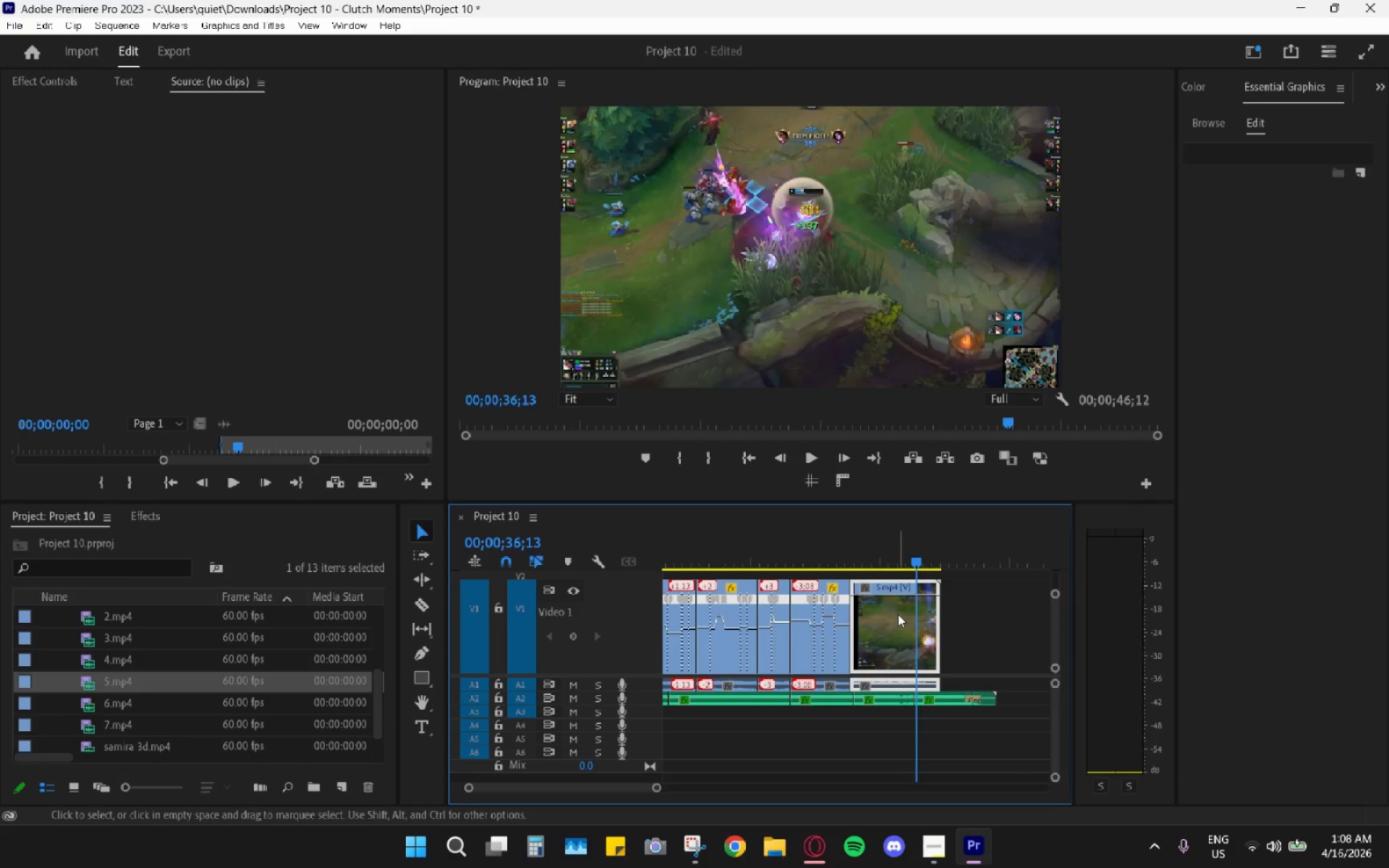 
hold_key(key=AltLeft, duration=0.72)
scroll: coordinate [891, 615], scroll_direction: up, amount: 10.0
 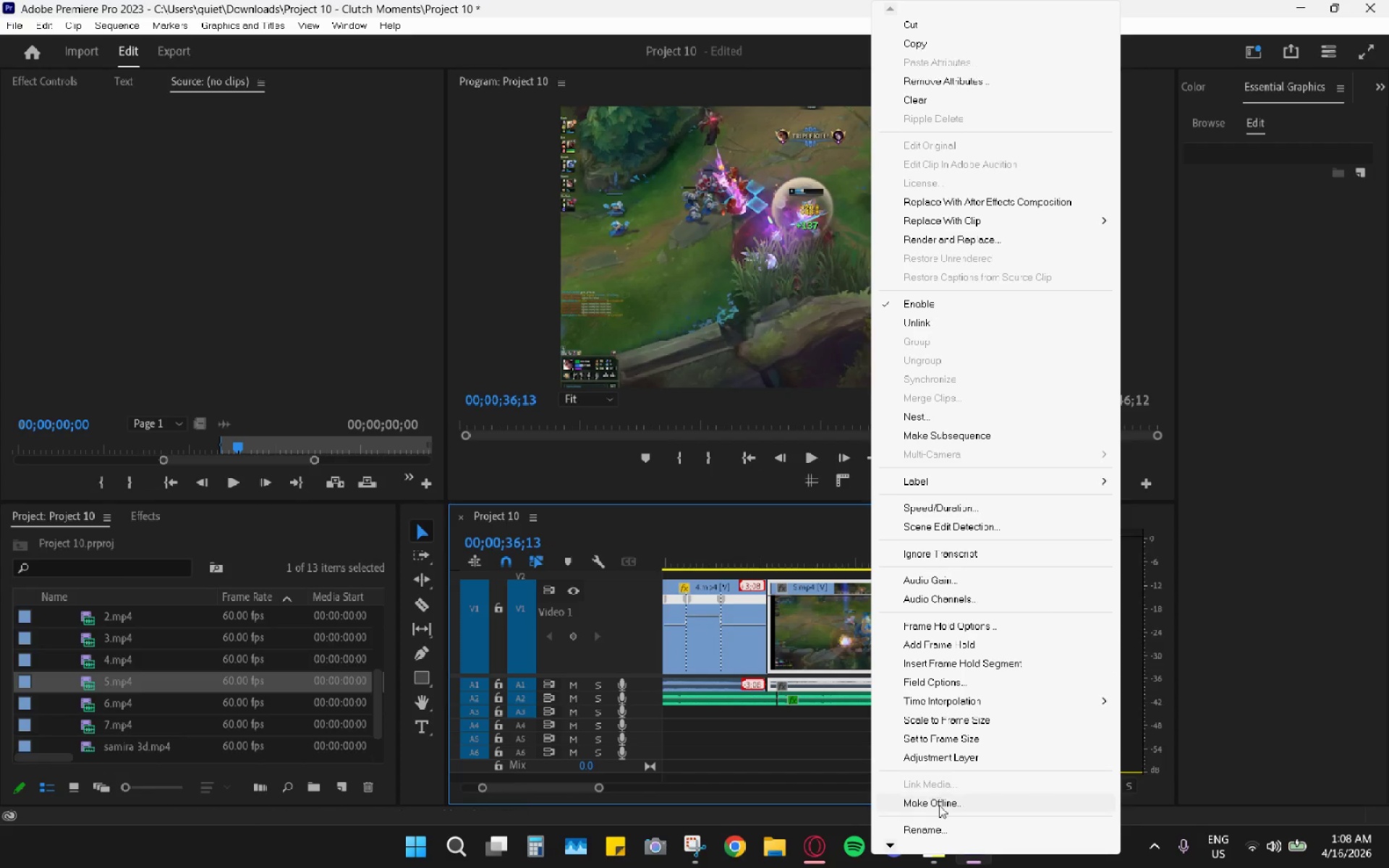 
left_click([912, 838])
 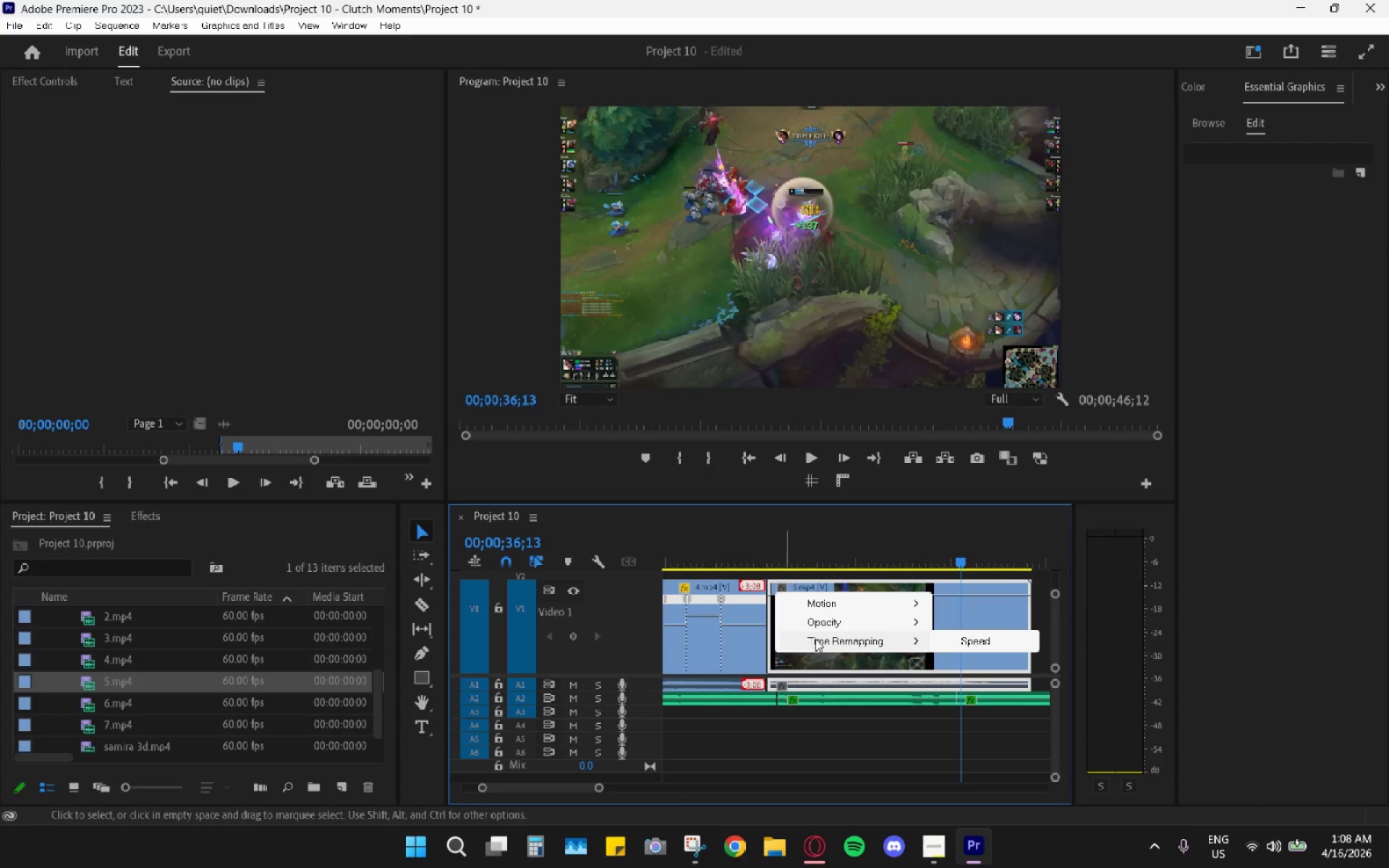 
left_click_drag(start_coordinate=[747, 537], to_coordinate=[740, 537])
 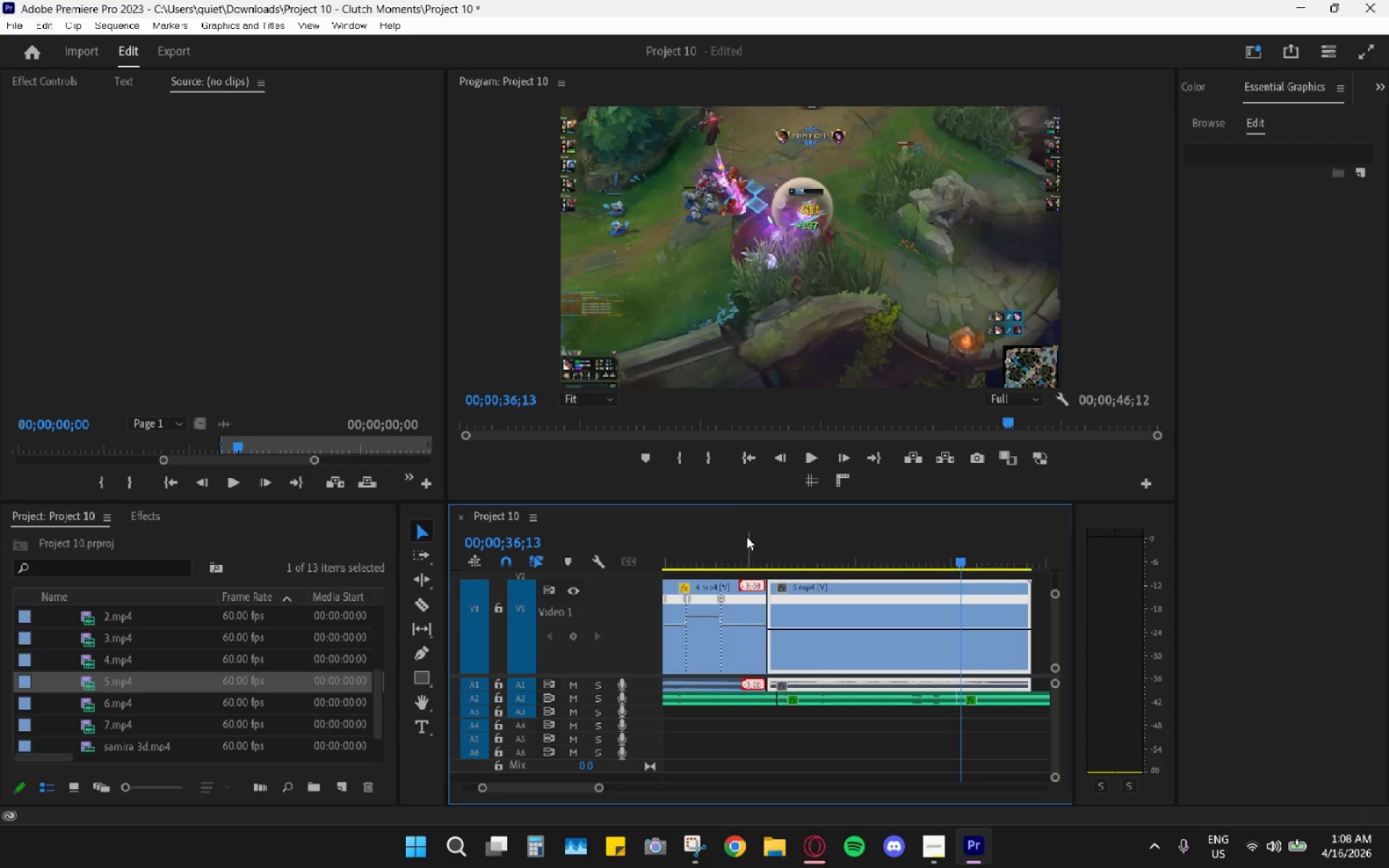 
key(Space)
 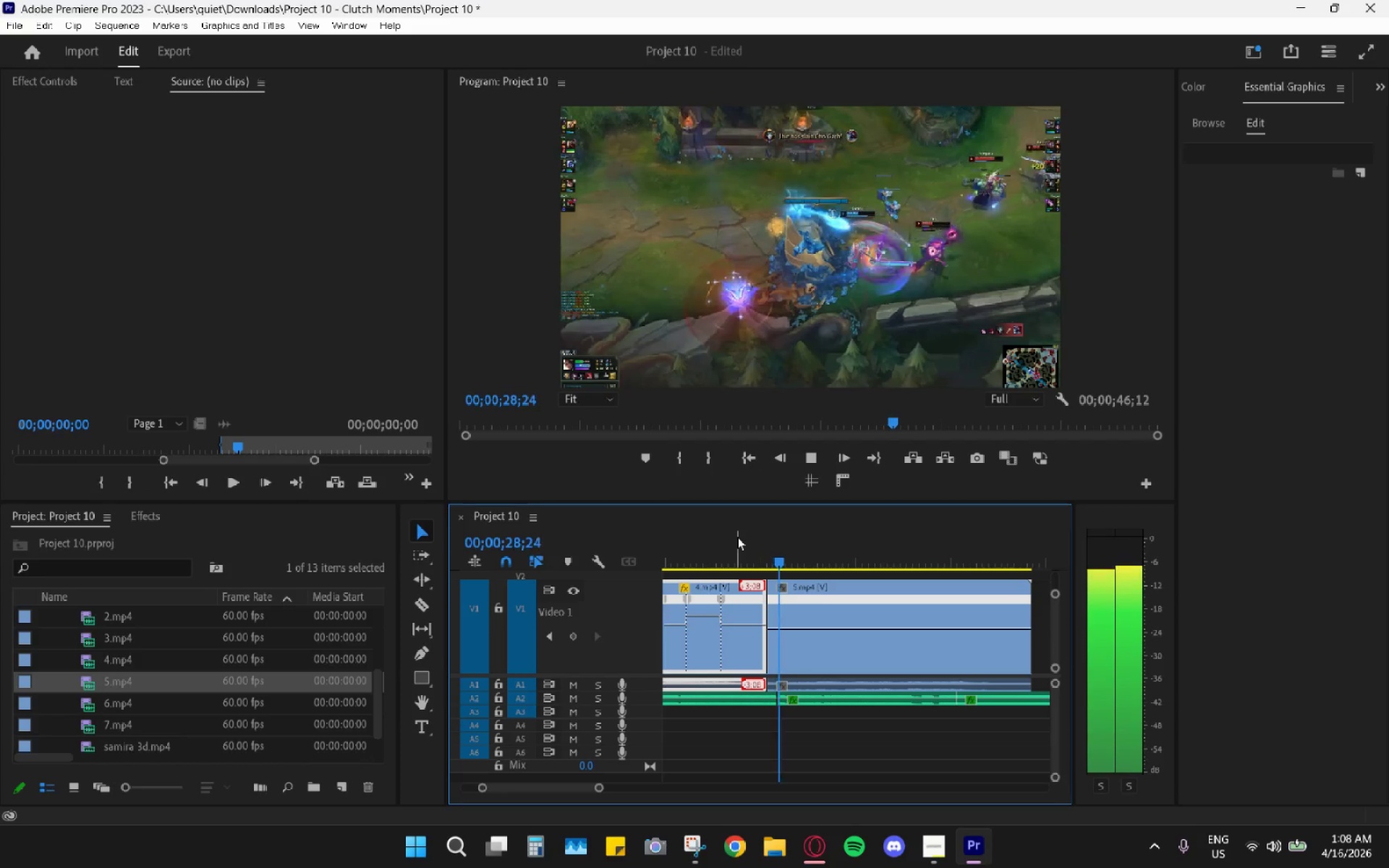 
key(Space)
 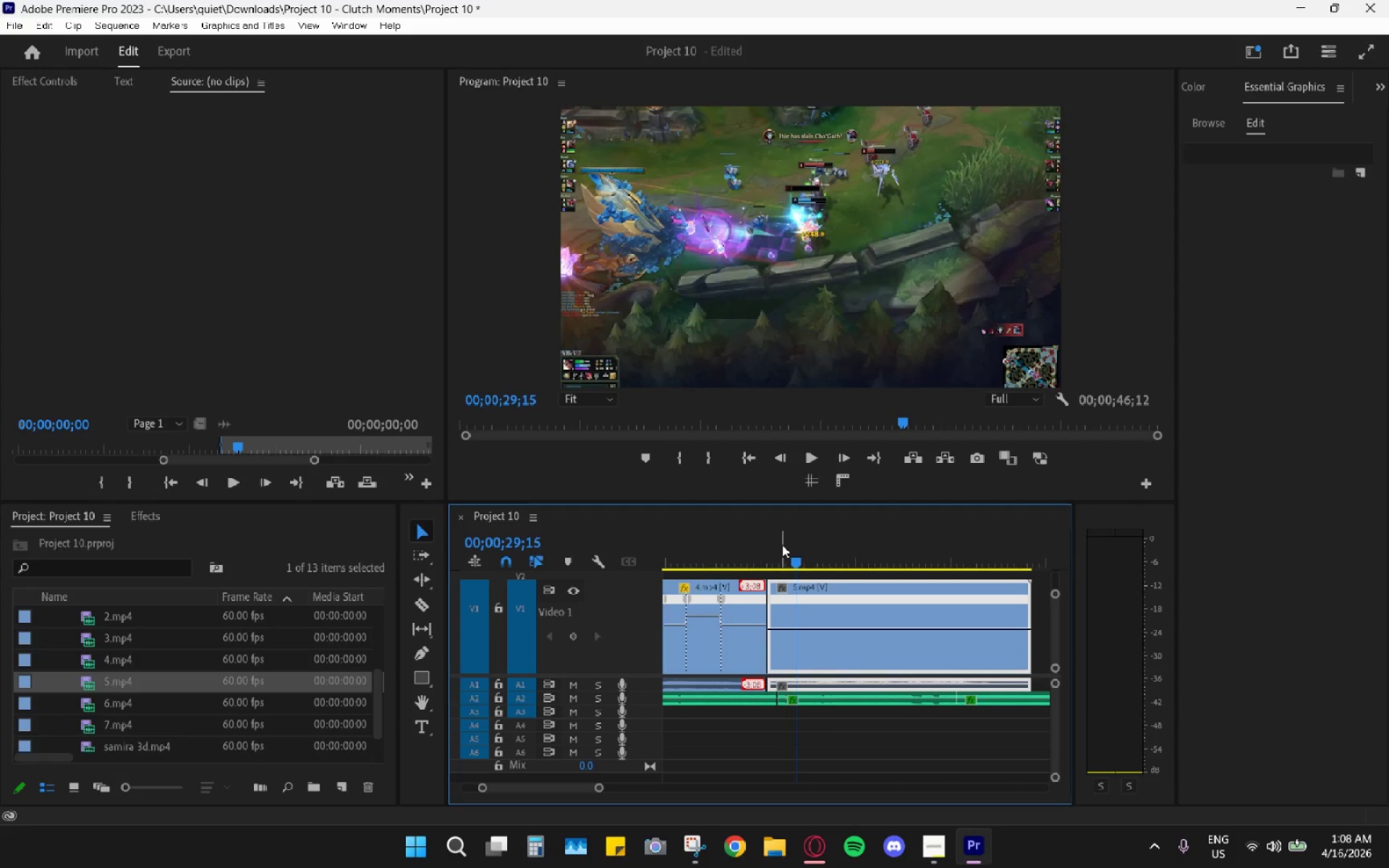 
left_click_drag(start_coordinate=[762, 540], to_coordinate=[747, 542])
 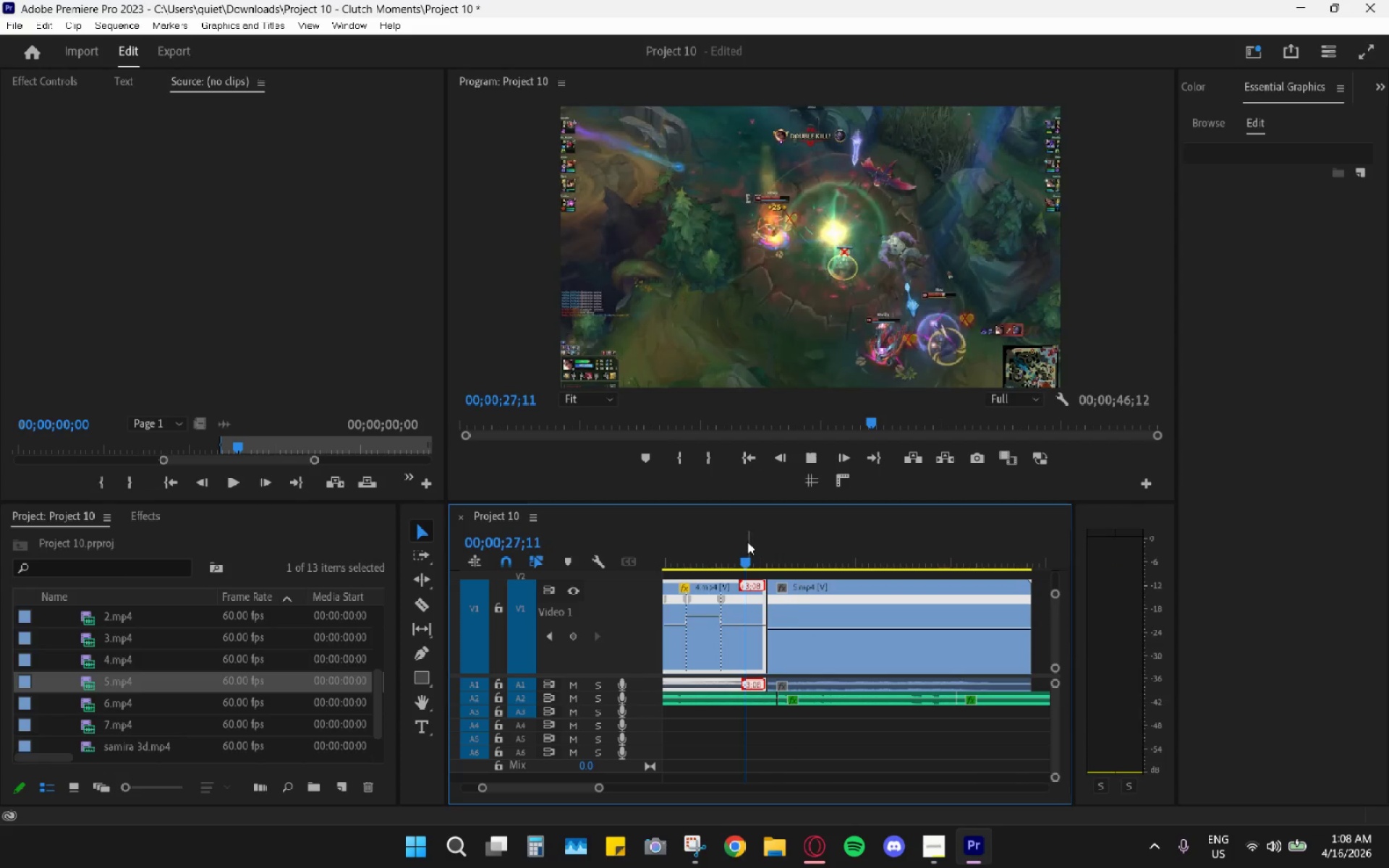 
key(Space)
 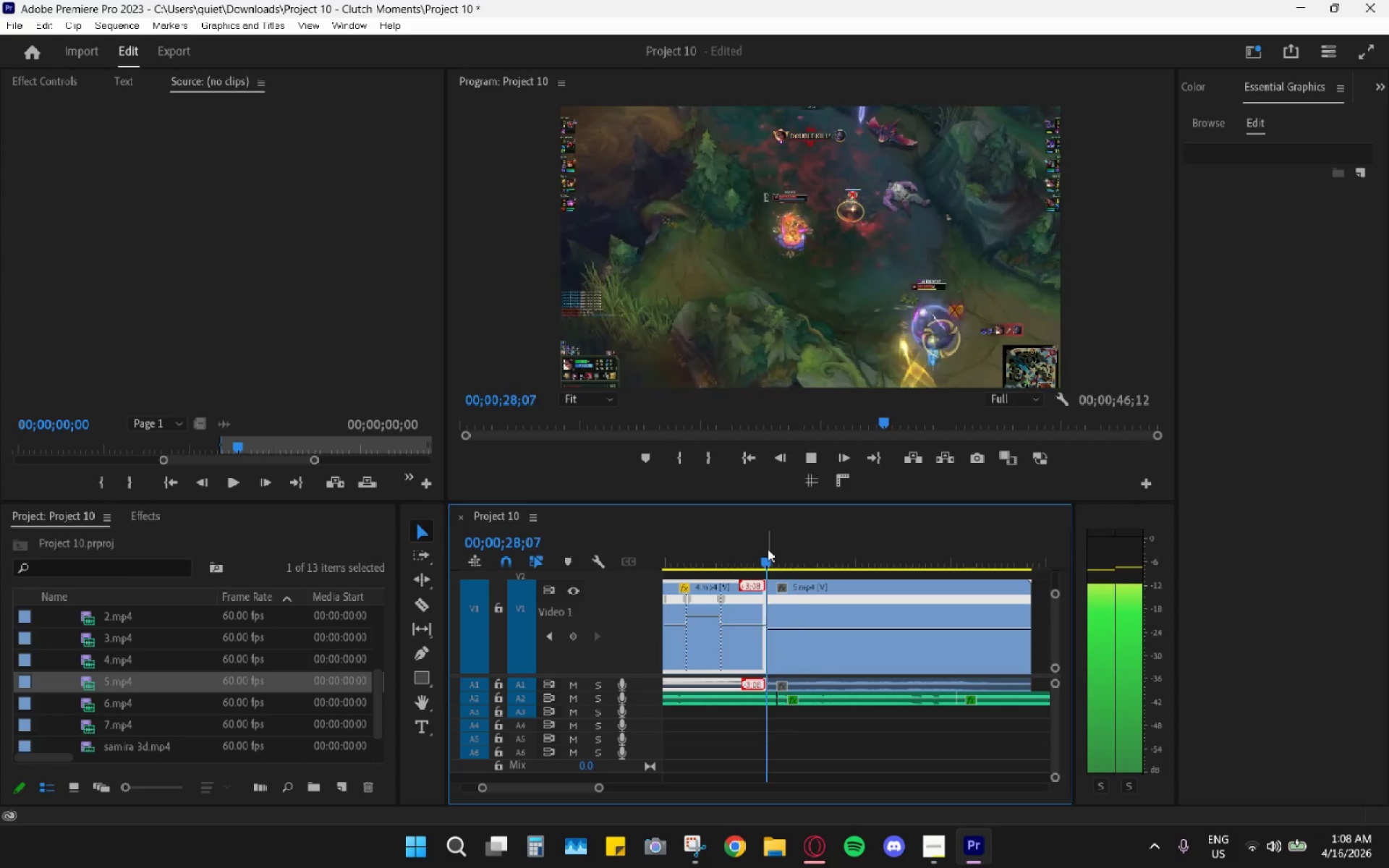 
key(Space)
 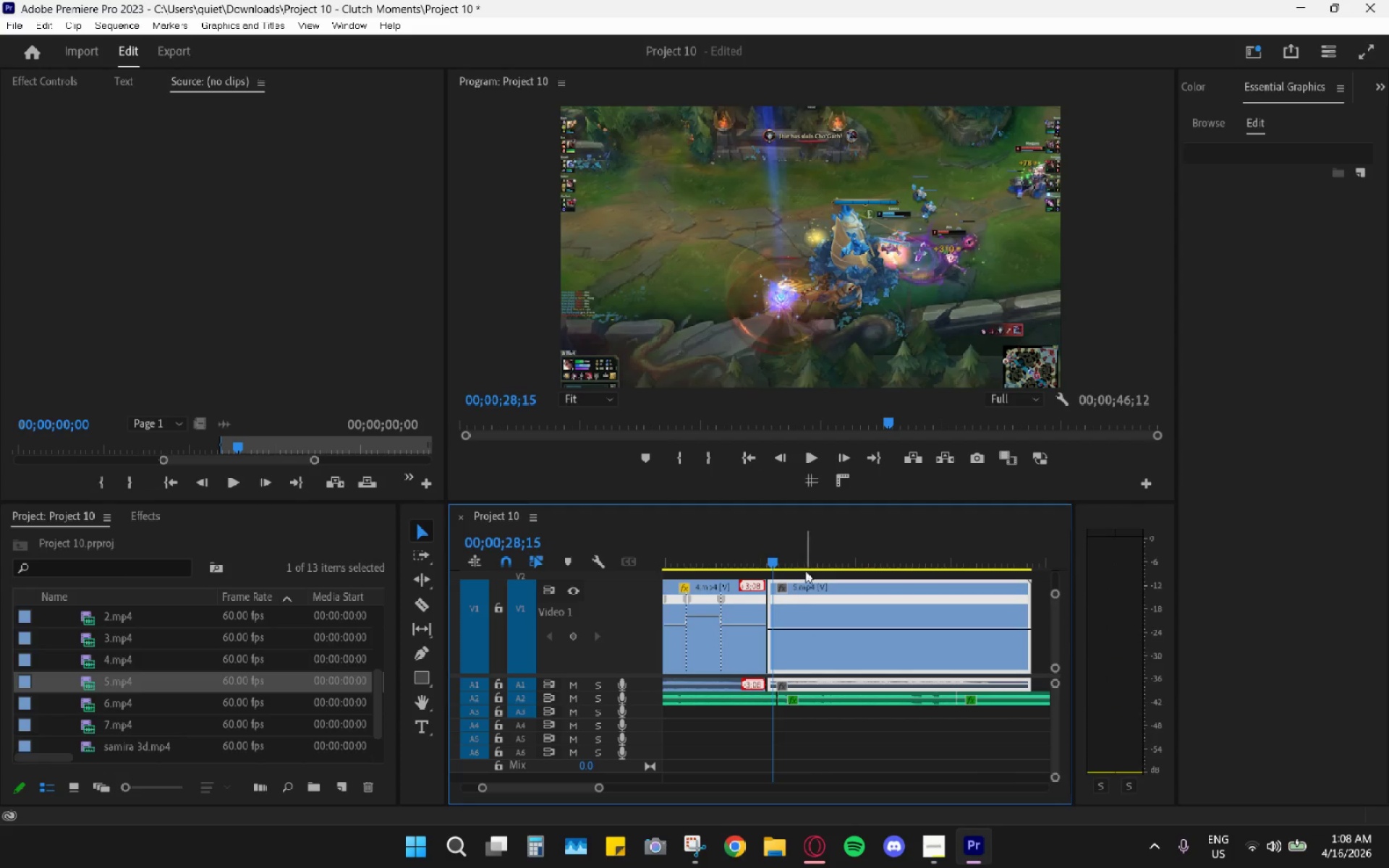 
hold_key(key=AltLeft, duration=1.34)
scroll: coordinate [783, 616], scroll_direction: up, amount: 25.0
 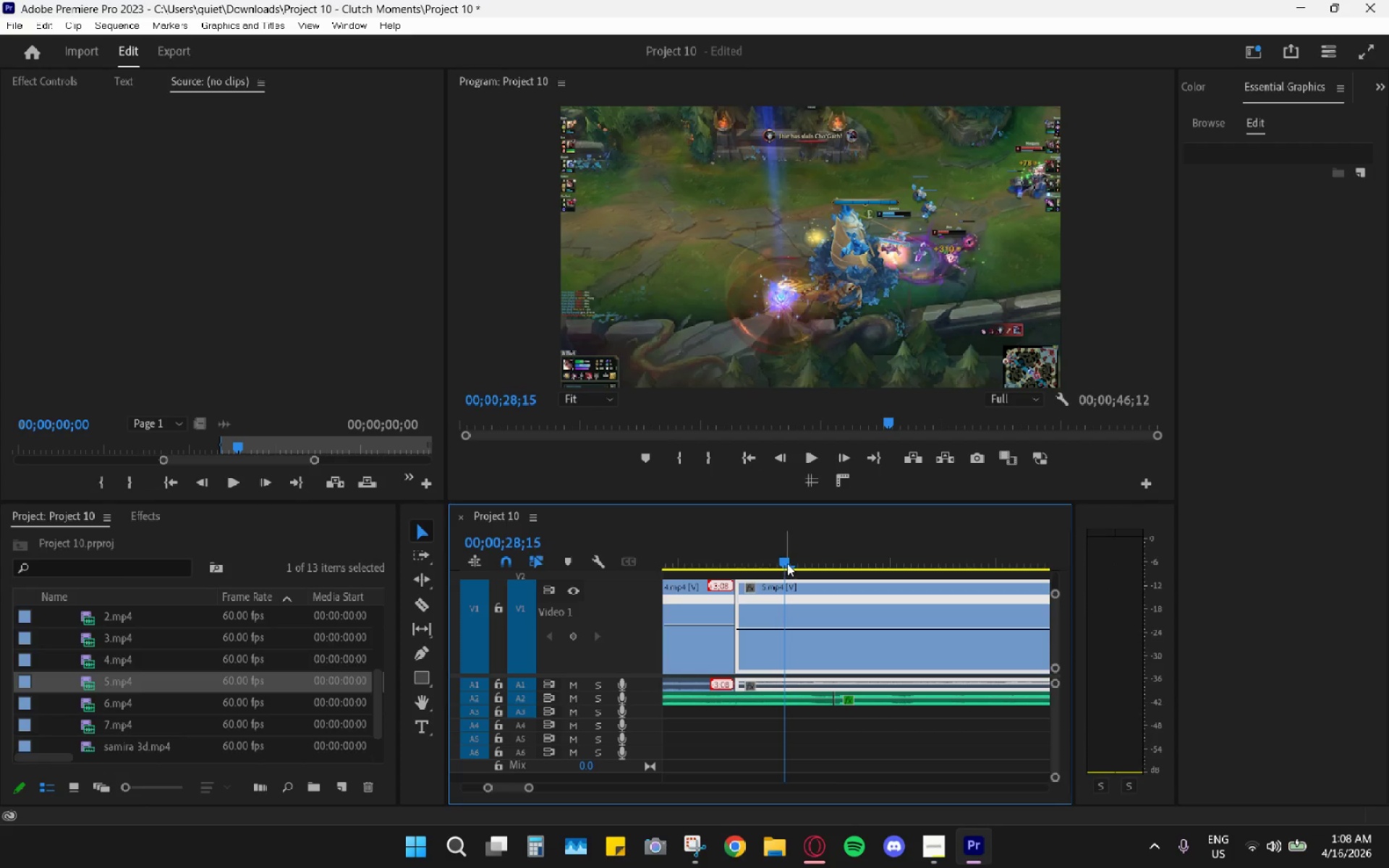 
left_click_drag(start_coordinate=[782, 561], to_coordinate=[775, 558])
 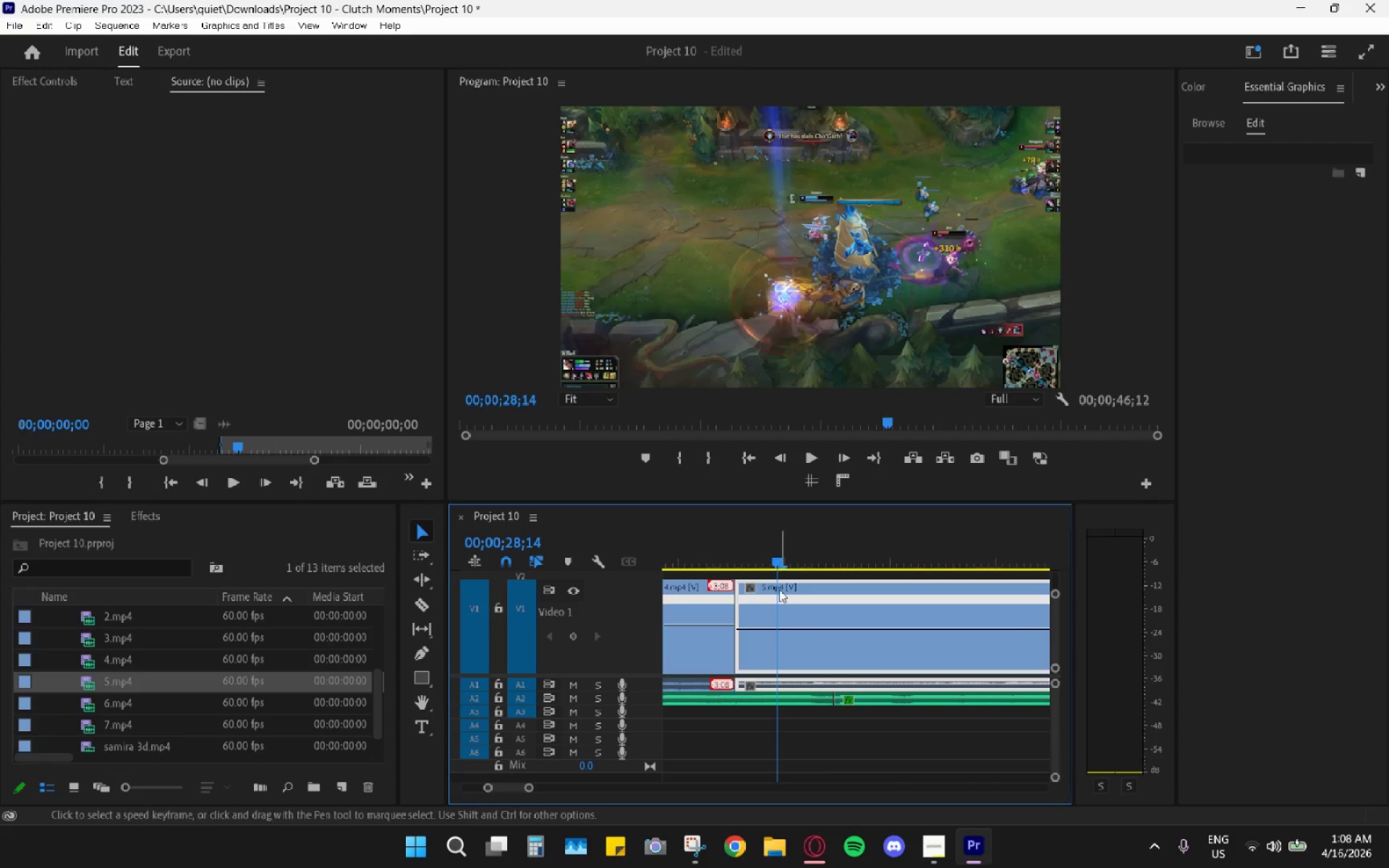 
key(C)
 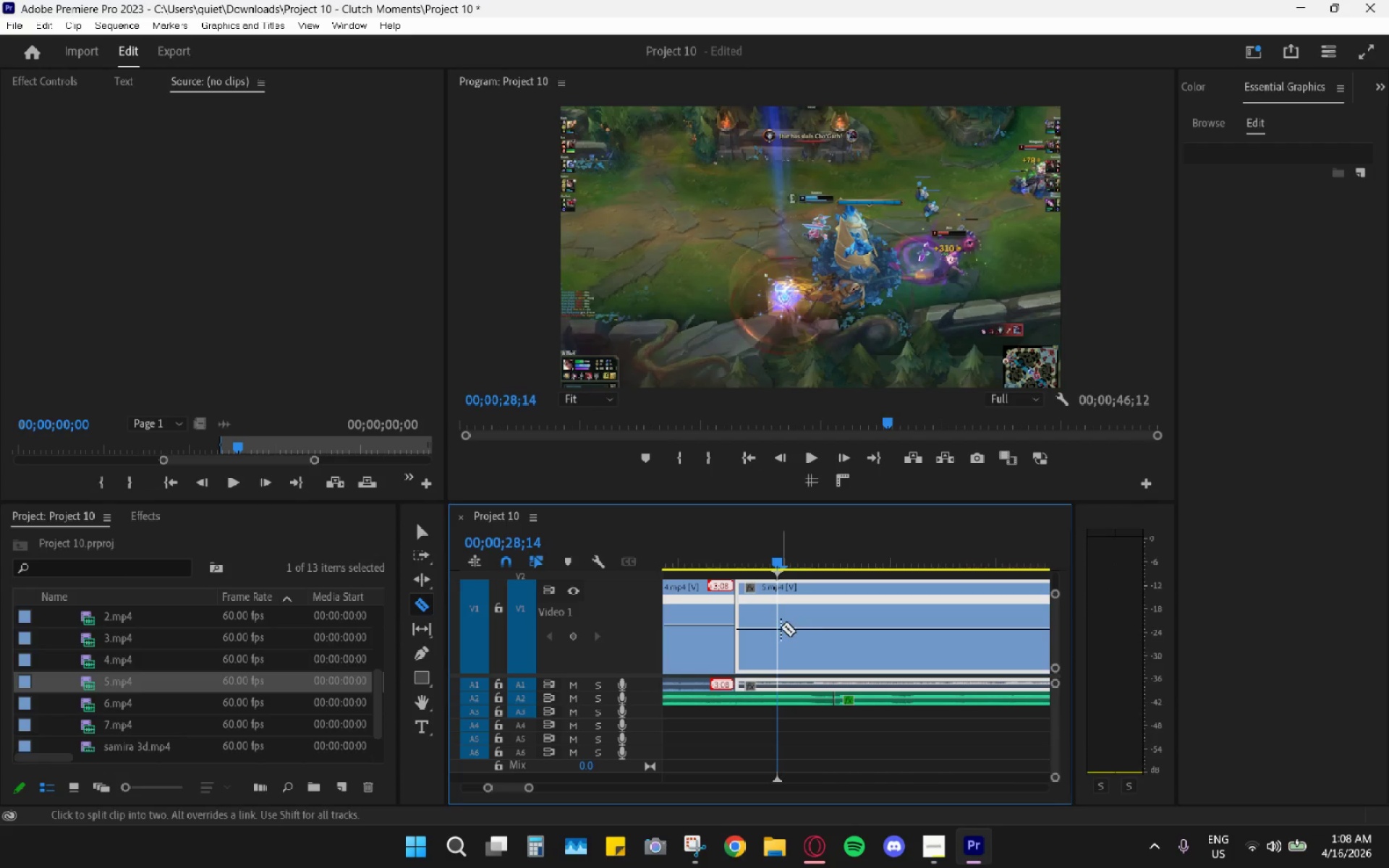 
left_click([781, 628])
 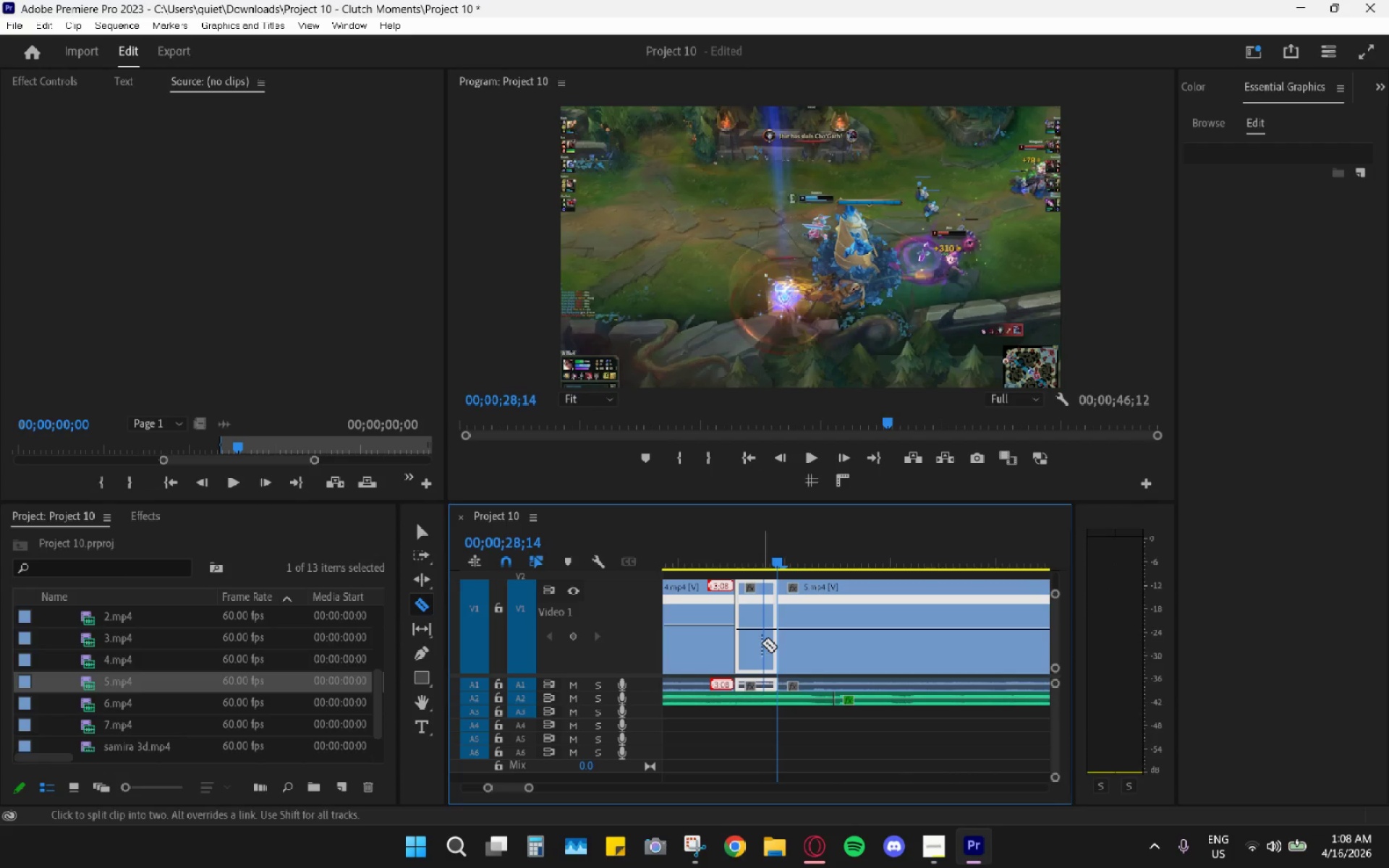 
type(hv  )
 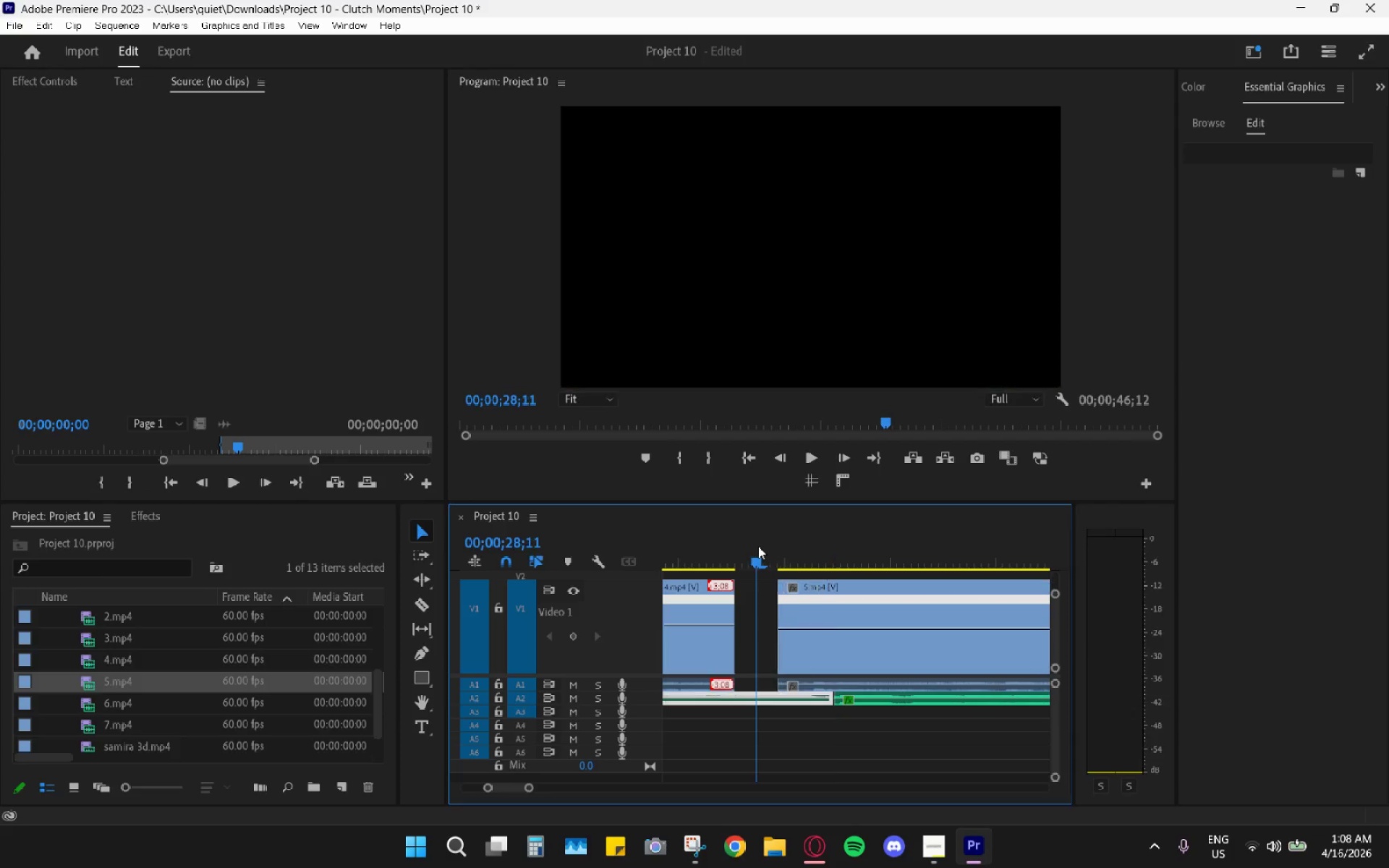 
left_click_drag(start_coordinate=[744, 535], to_coordinate=[736, 538])
 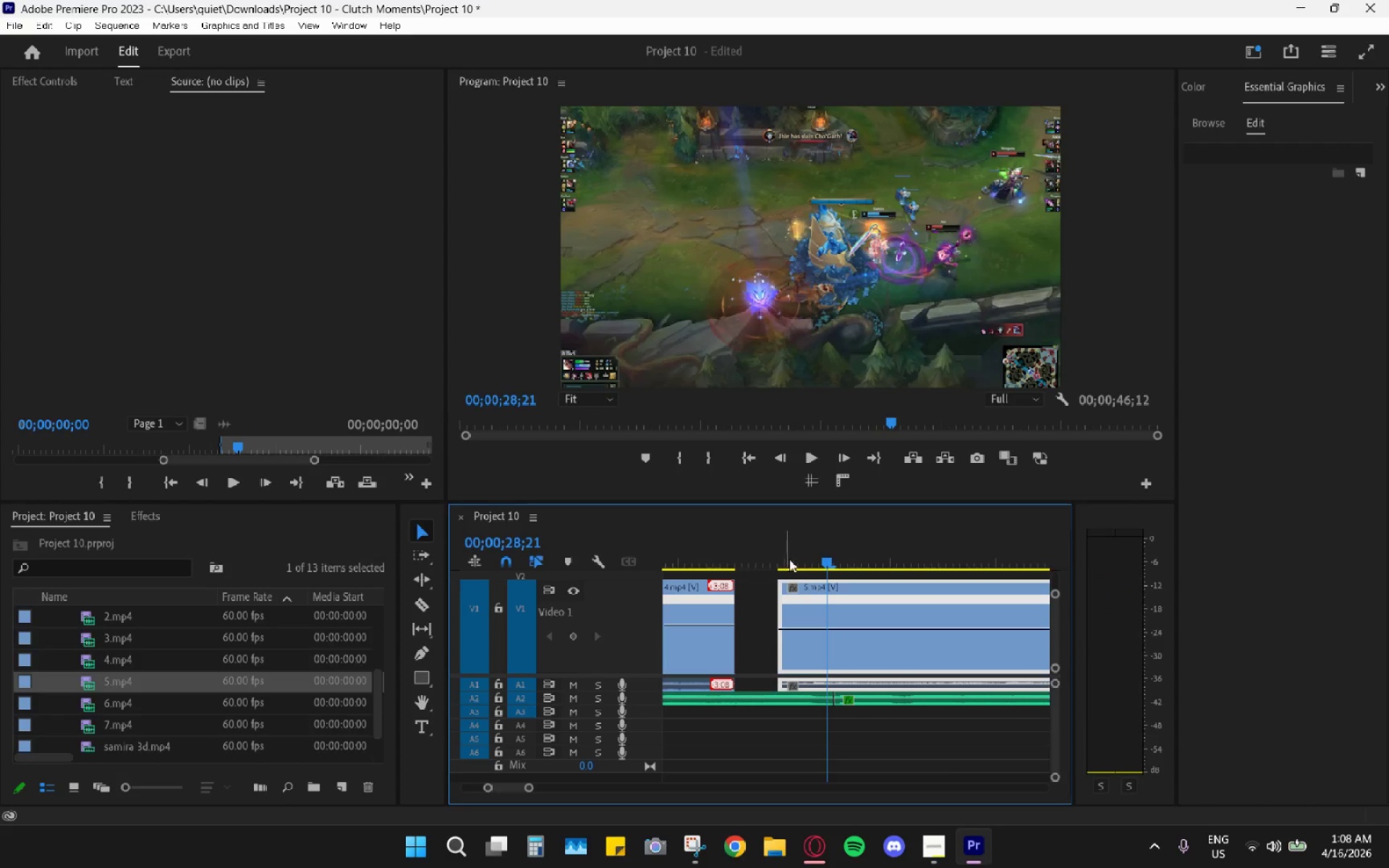 
left_click_drag(start_coordinate=[763, 547], to_coordinate=[767, 548])
 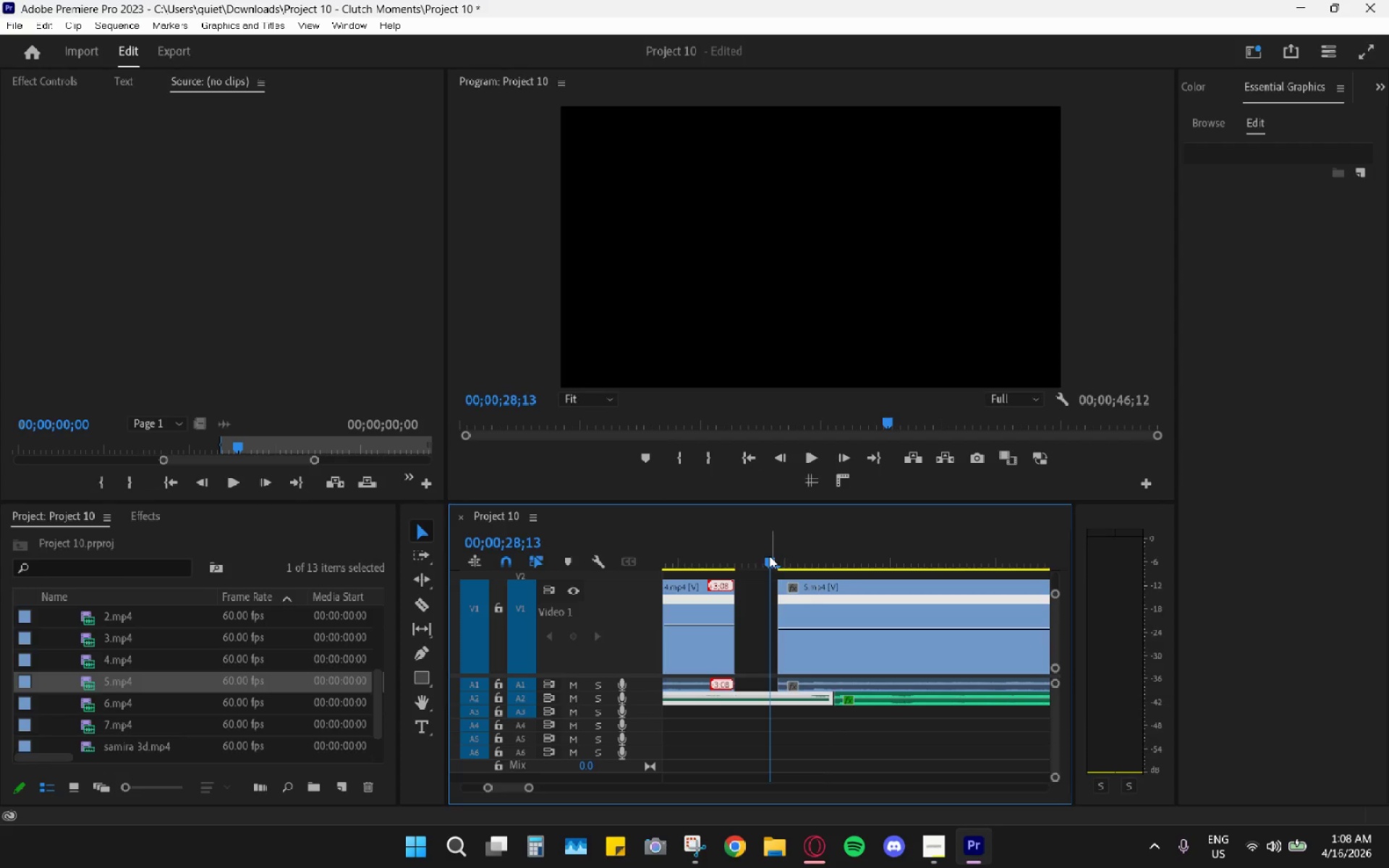 
left_click_drag(start_coordinate=[763, 552], to_coordinate=[753, 550])
 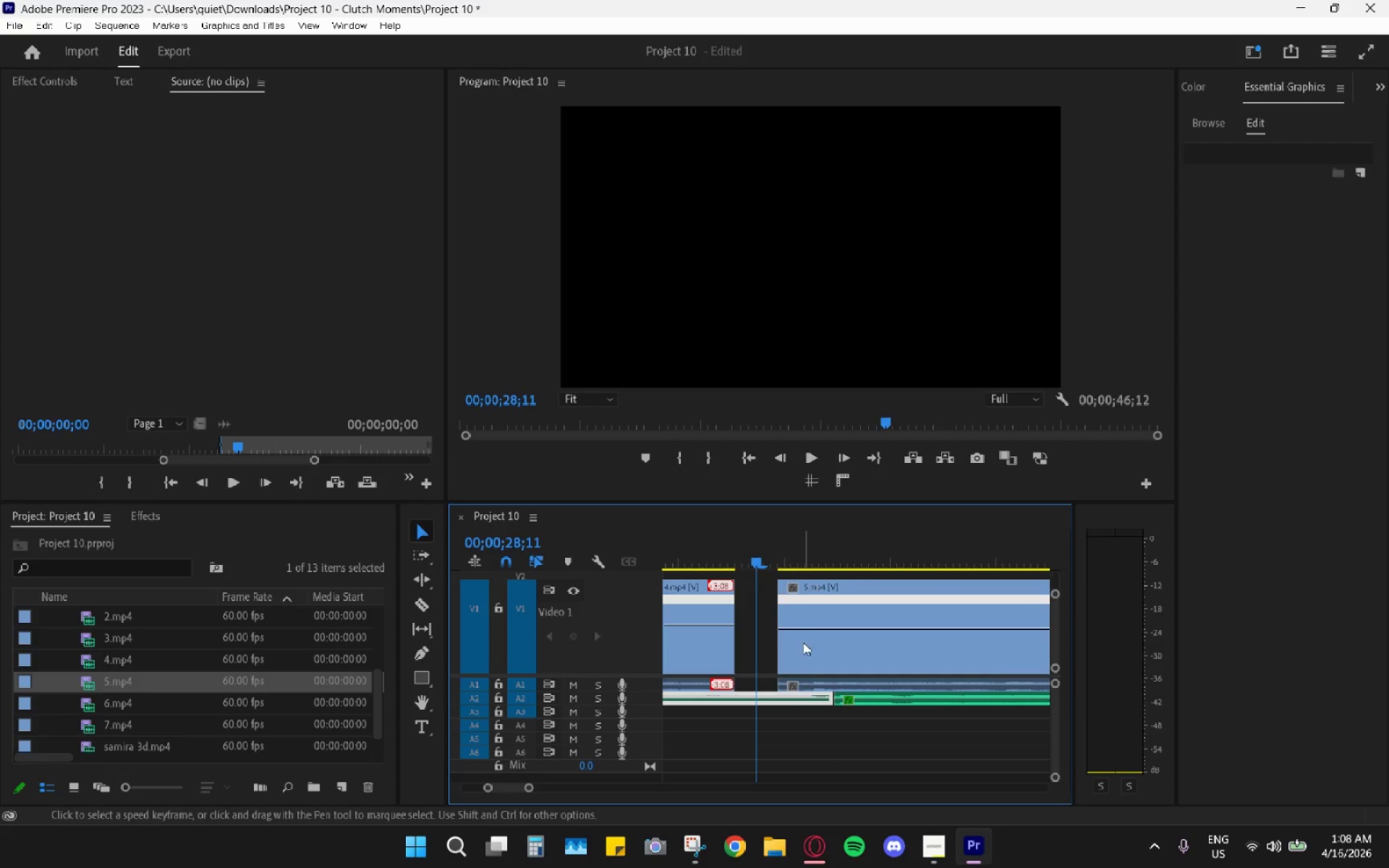 
left_click_drag(start_coordinate=[804, 649], to_coordinate=[783, 645])
 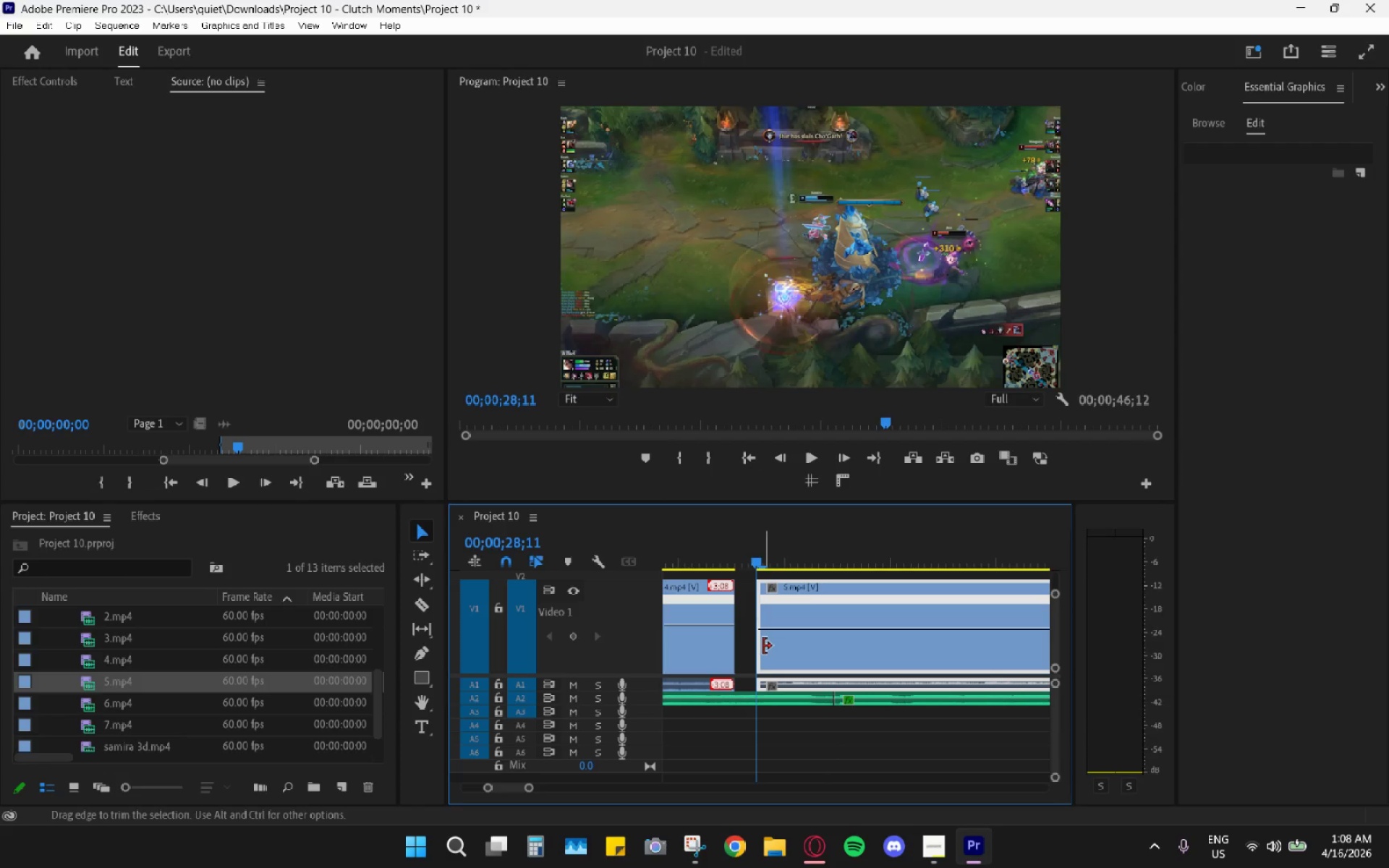 
left_click_drag(start_coordinate=[760, 646], to_coordinate=[744, 642])
 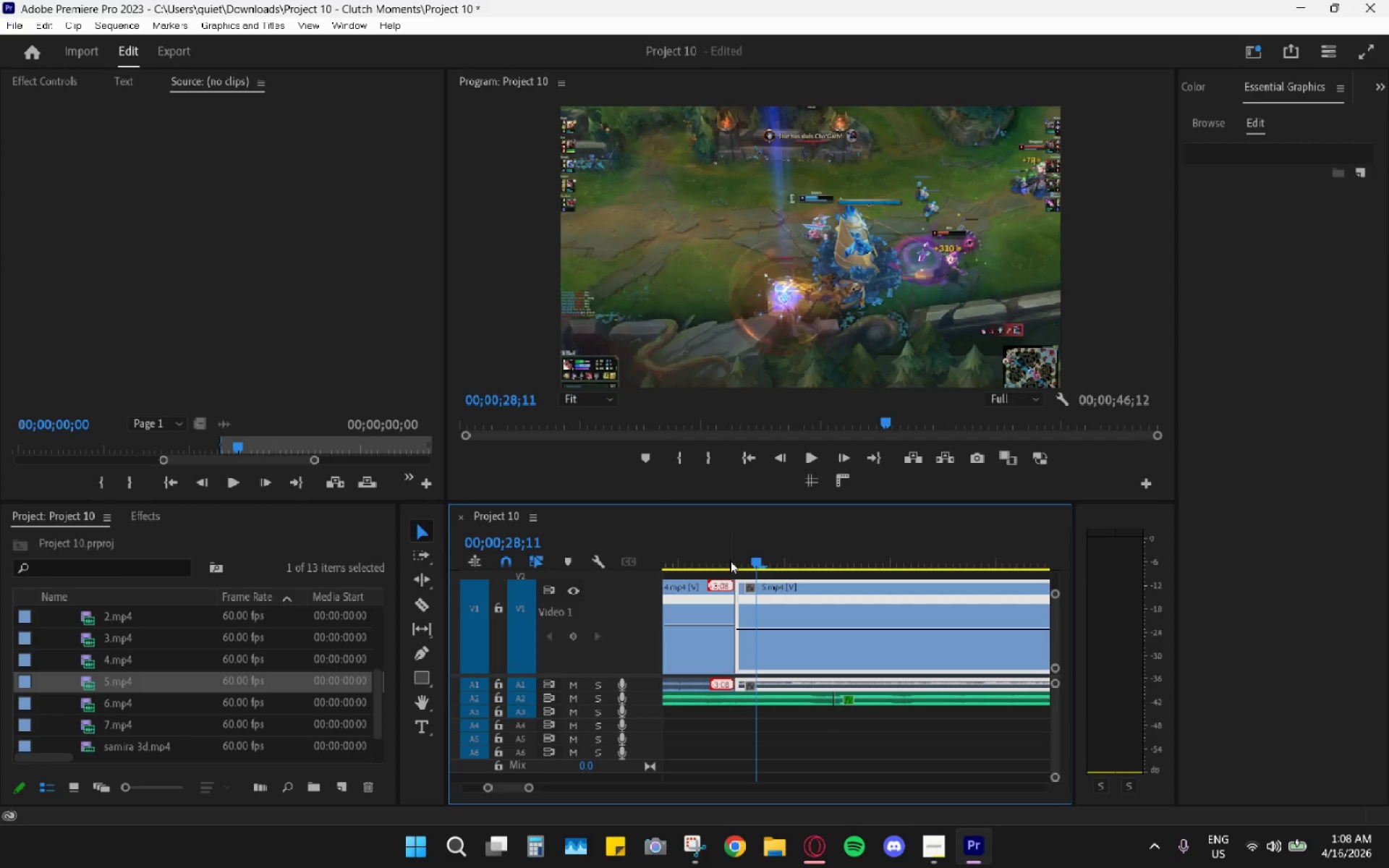 
left_click([729, 558])
 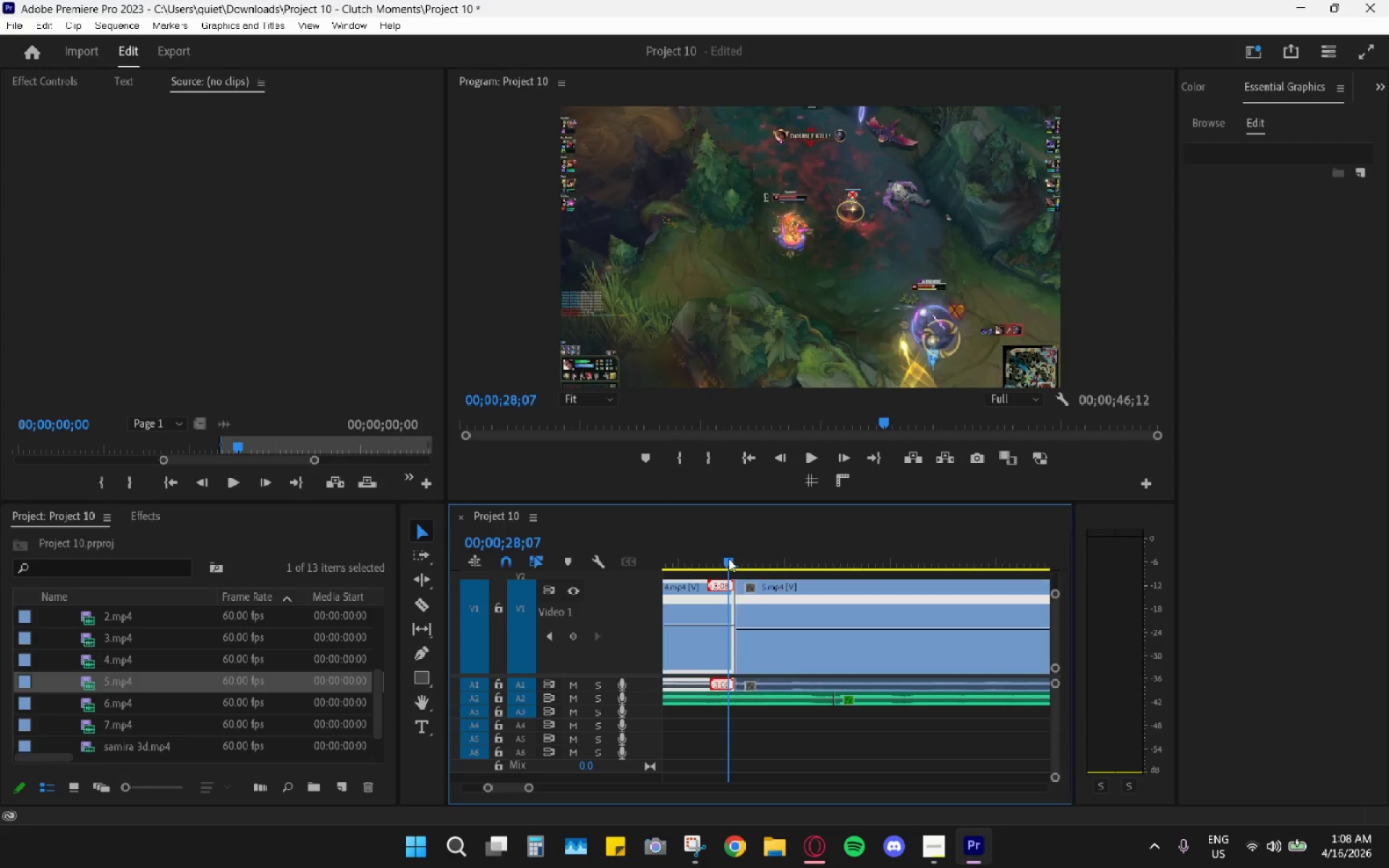 
key(Space)
 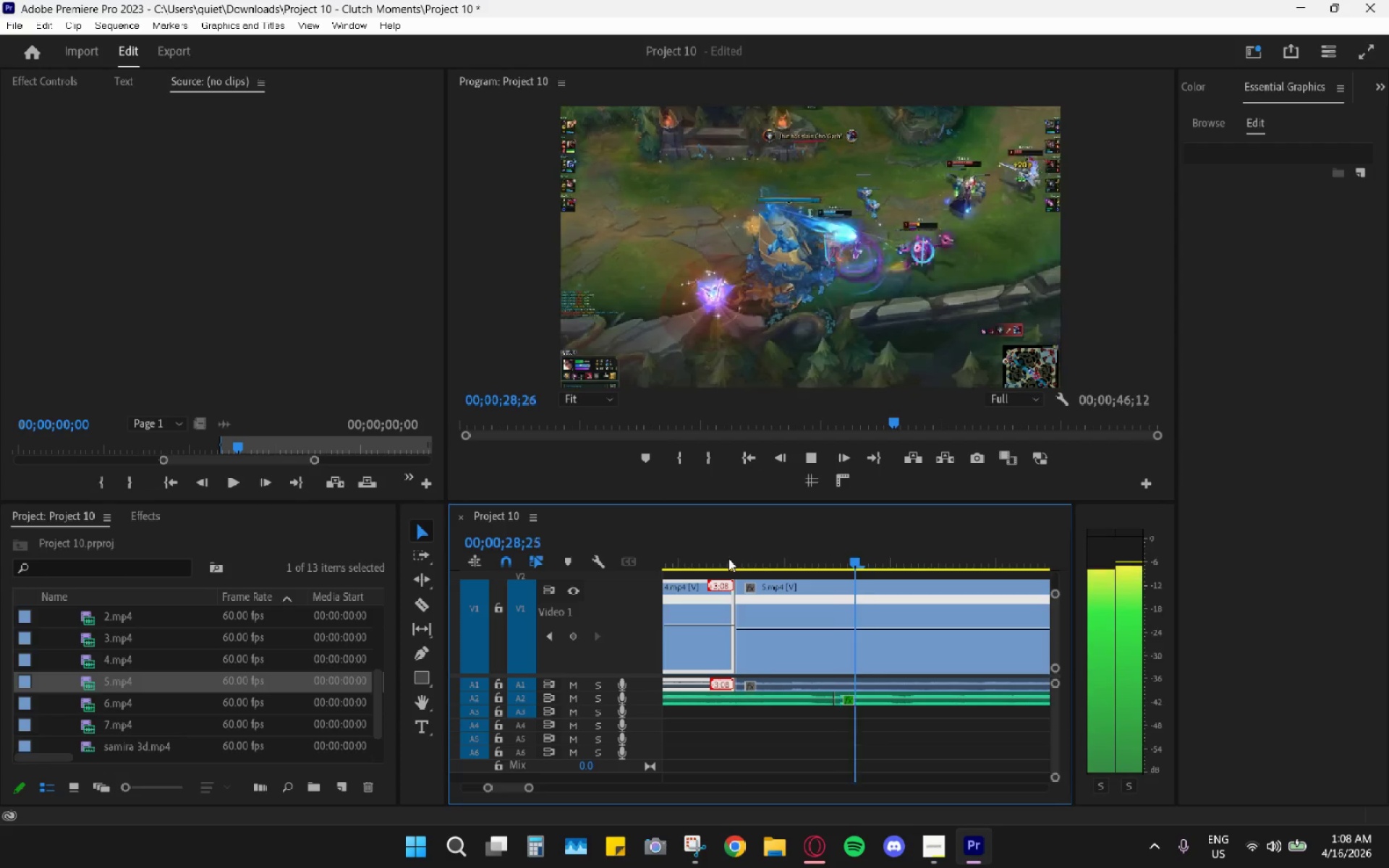 
key(Space)
 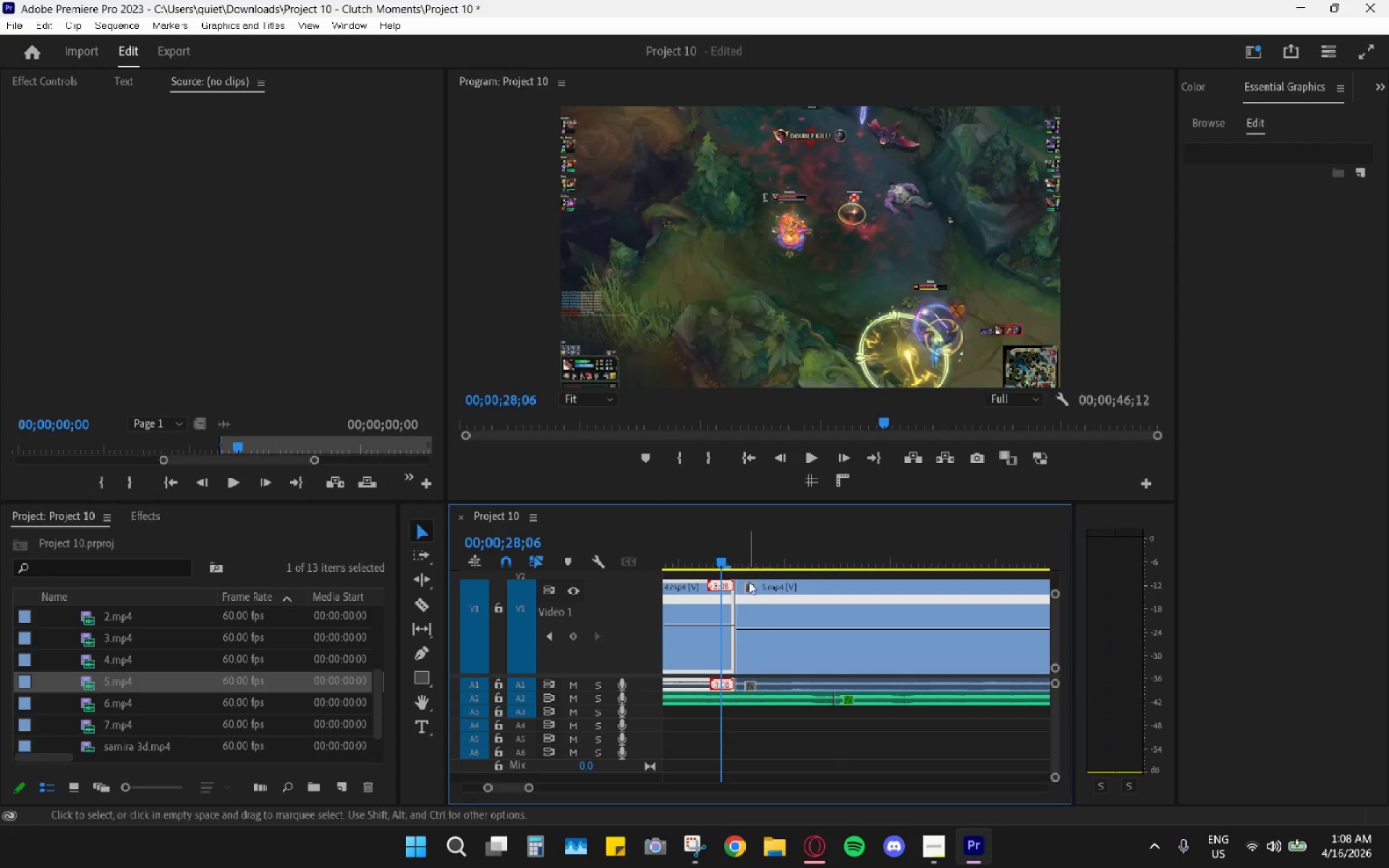 
key(Control+Z)
 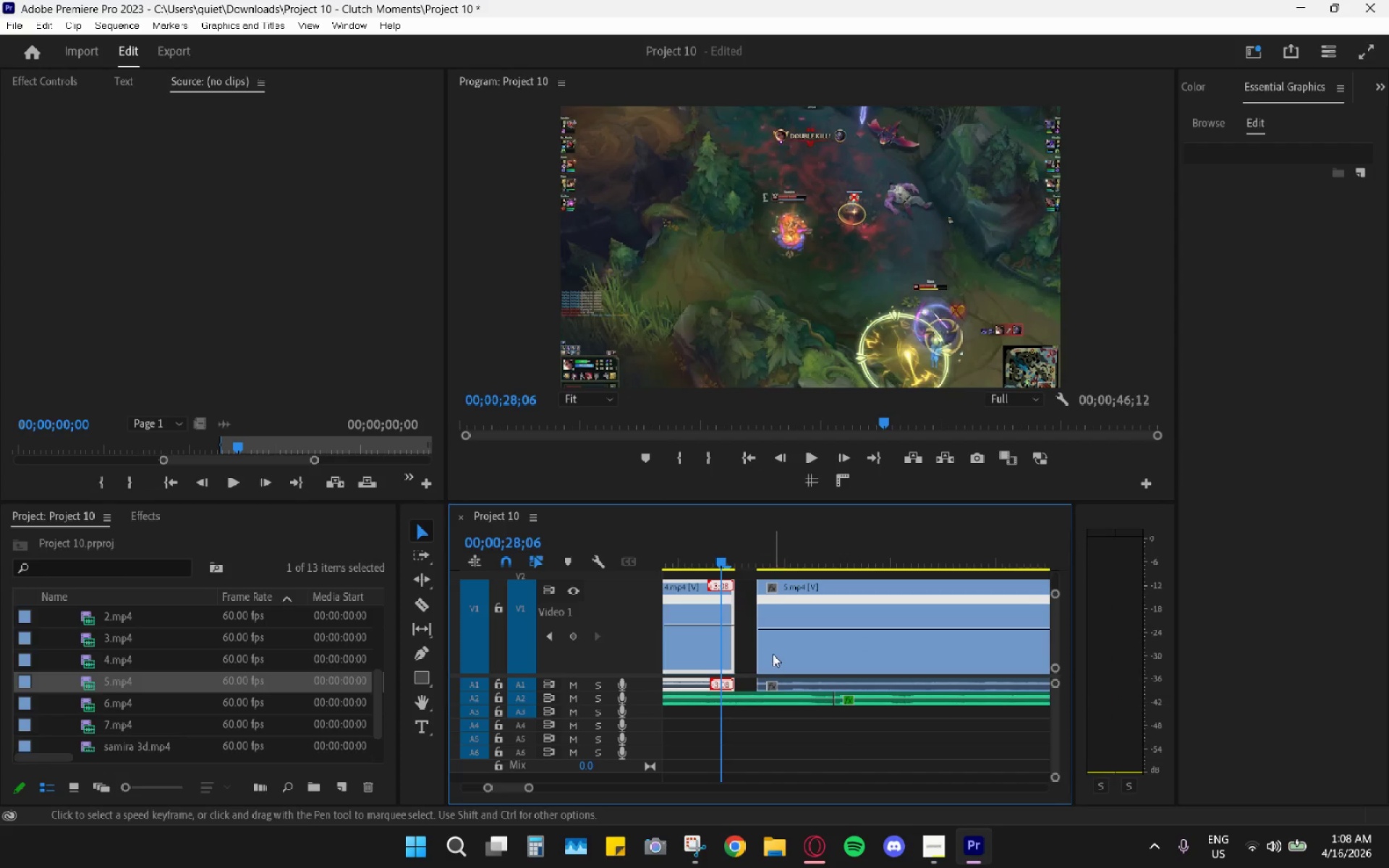 
left_click_drag(start_coordinate=[774, 654], to_coordinate=[744, 645])
 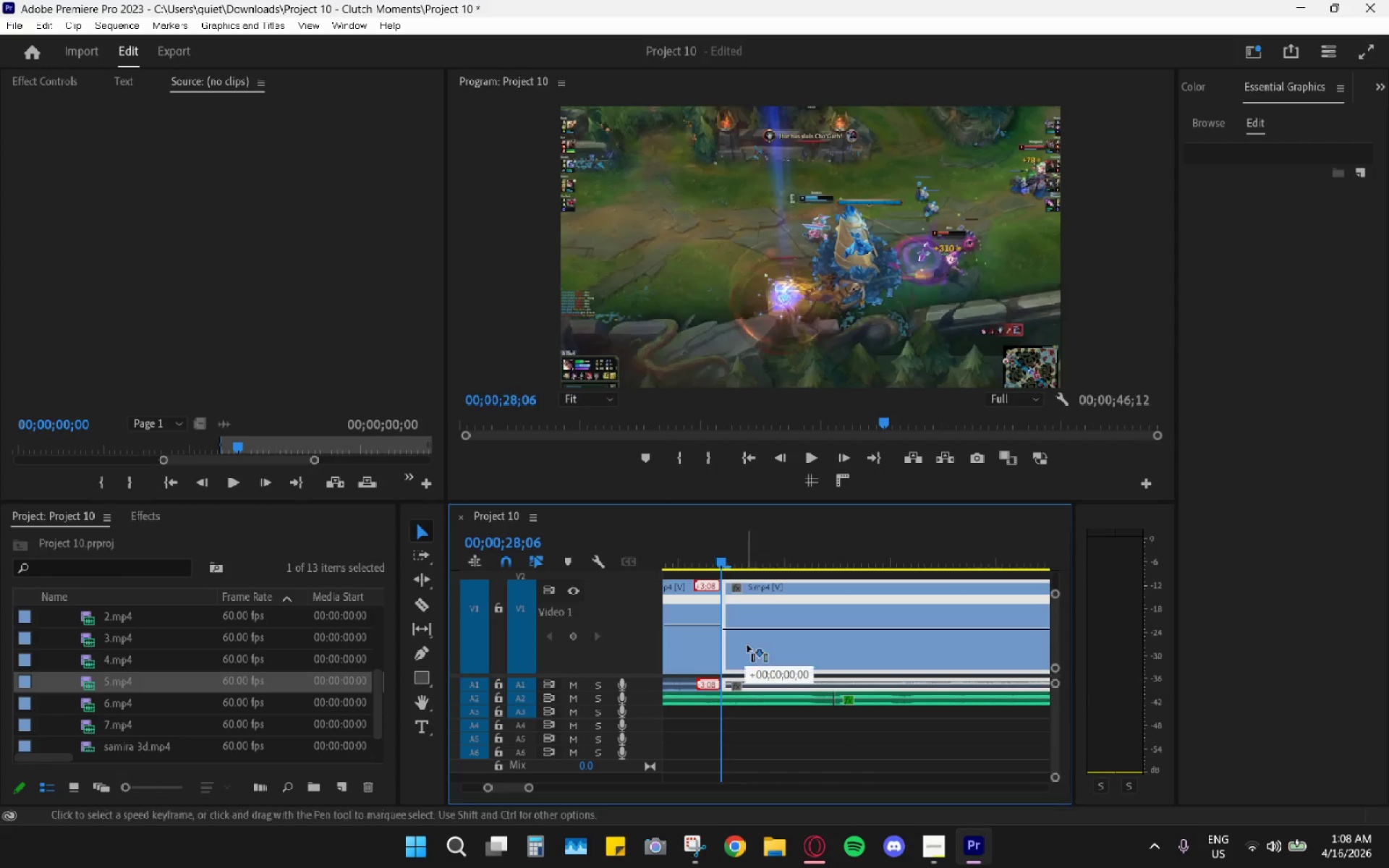 
left_click_drag(start_coordinate=[744, 644], to_coordinate=[747, 645])
 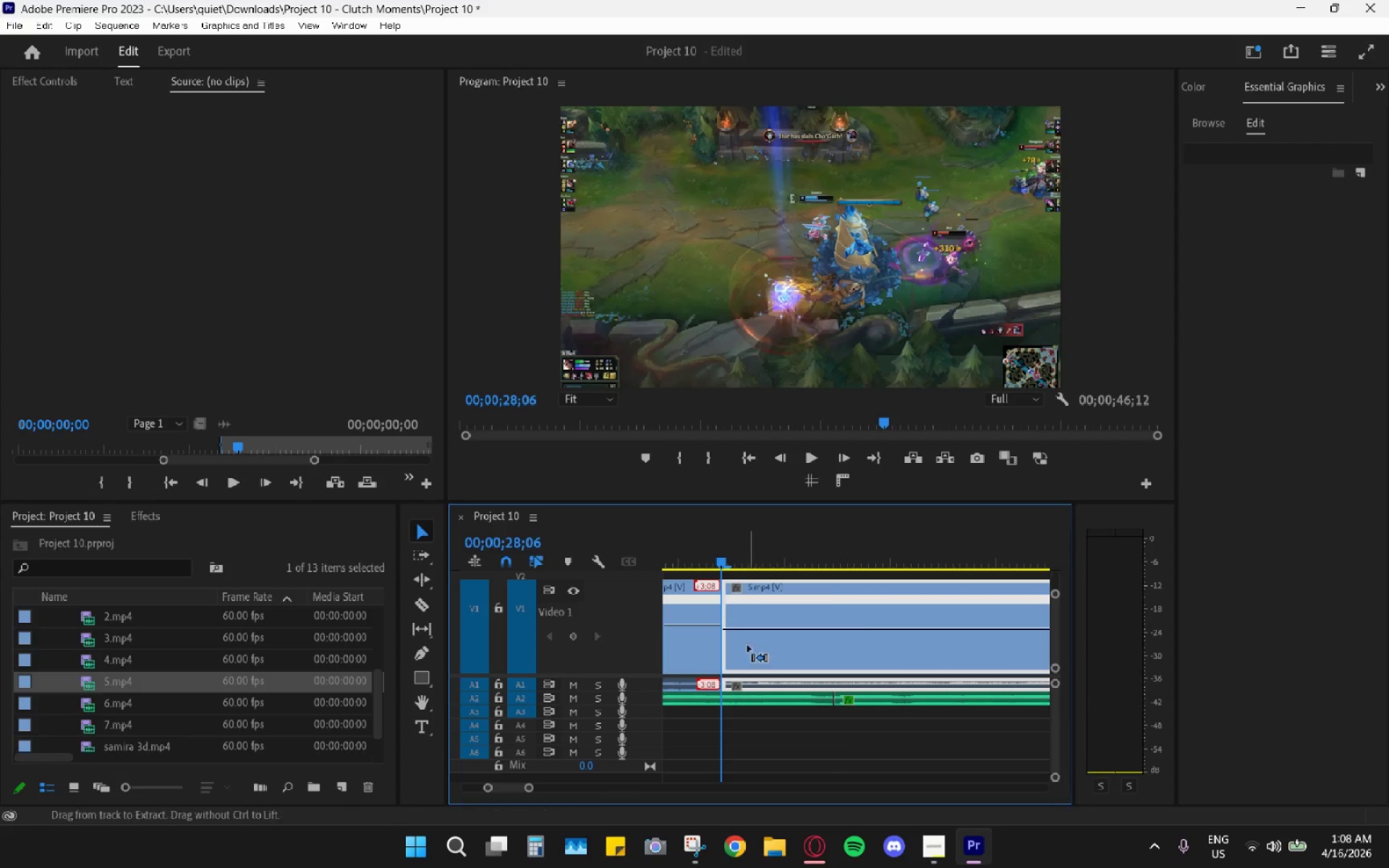 
key(Control+Z)
 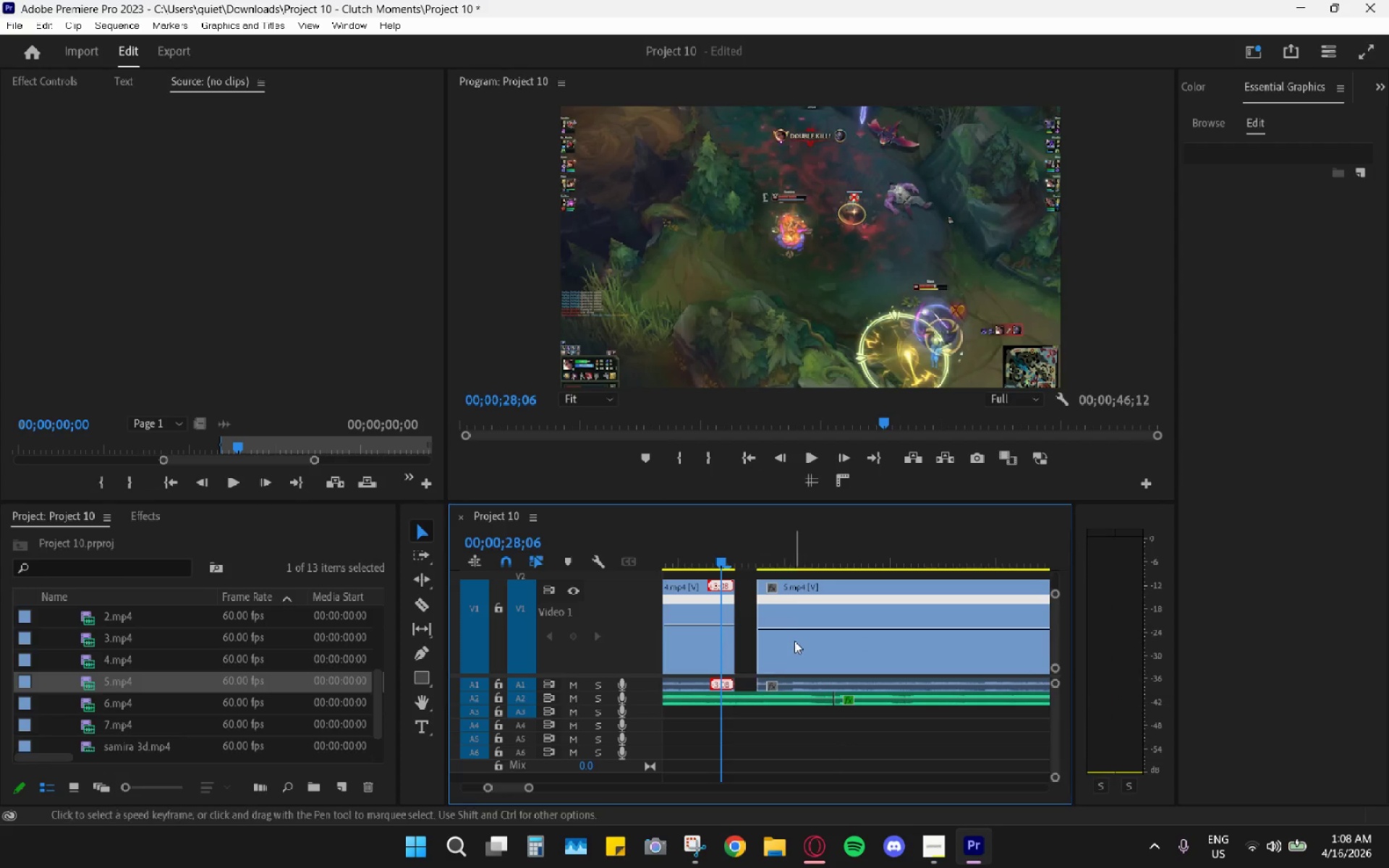 
left_click_drag(start_coordinate=[794, 641], to_coordinate=[777, 640])
 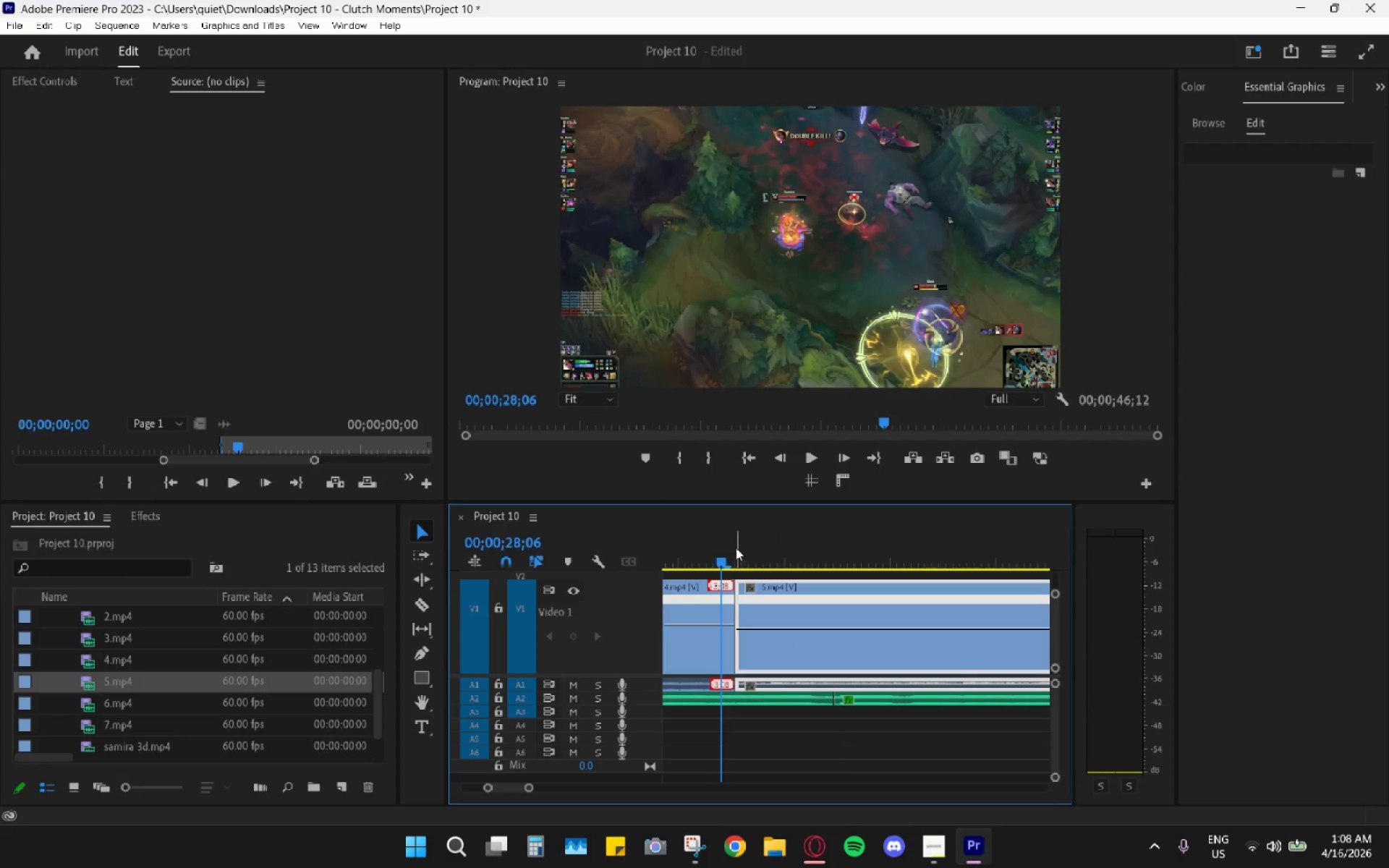 
left_click([731, 544])
 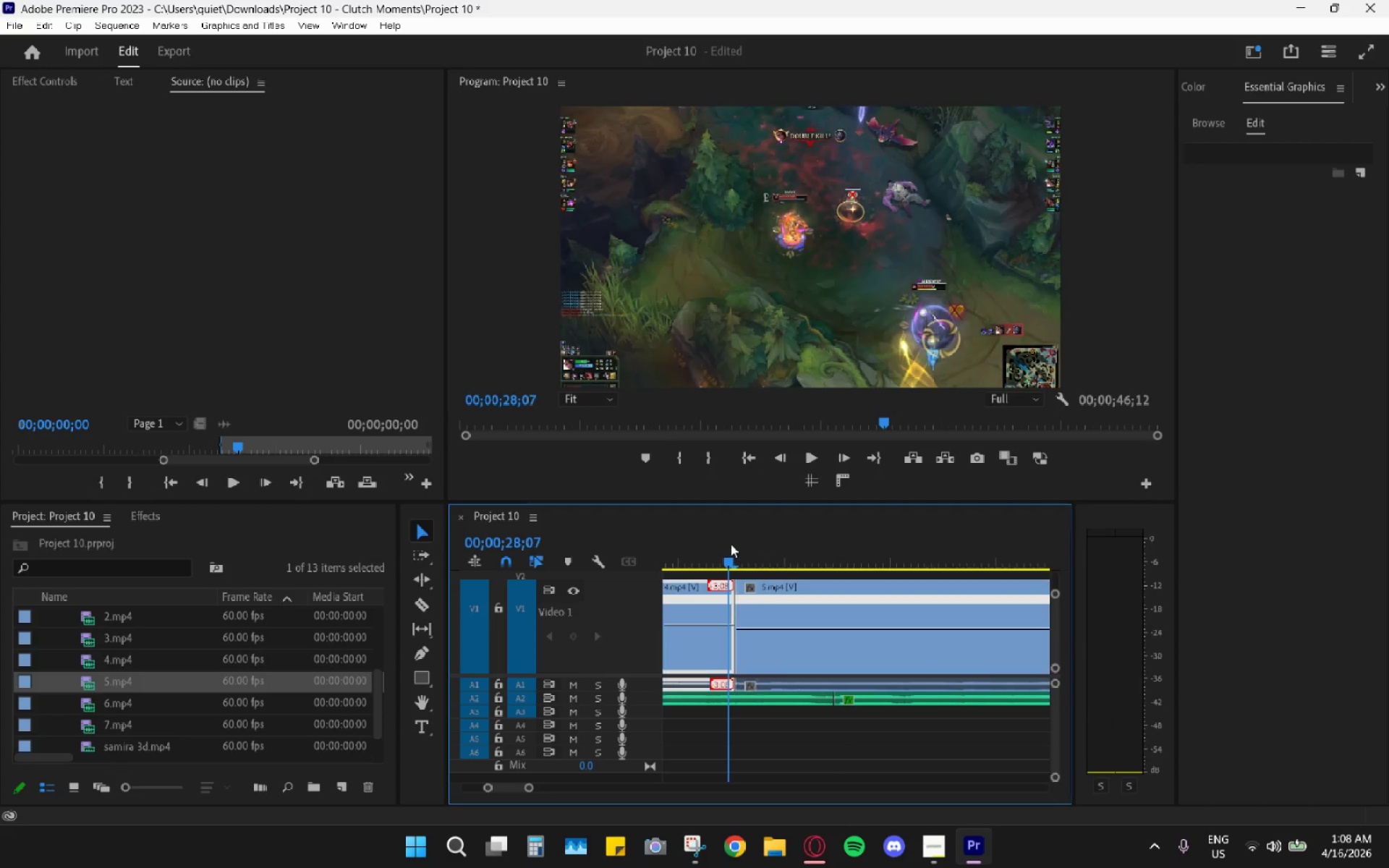 
key(Space)
 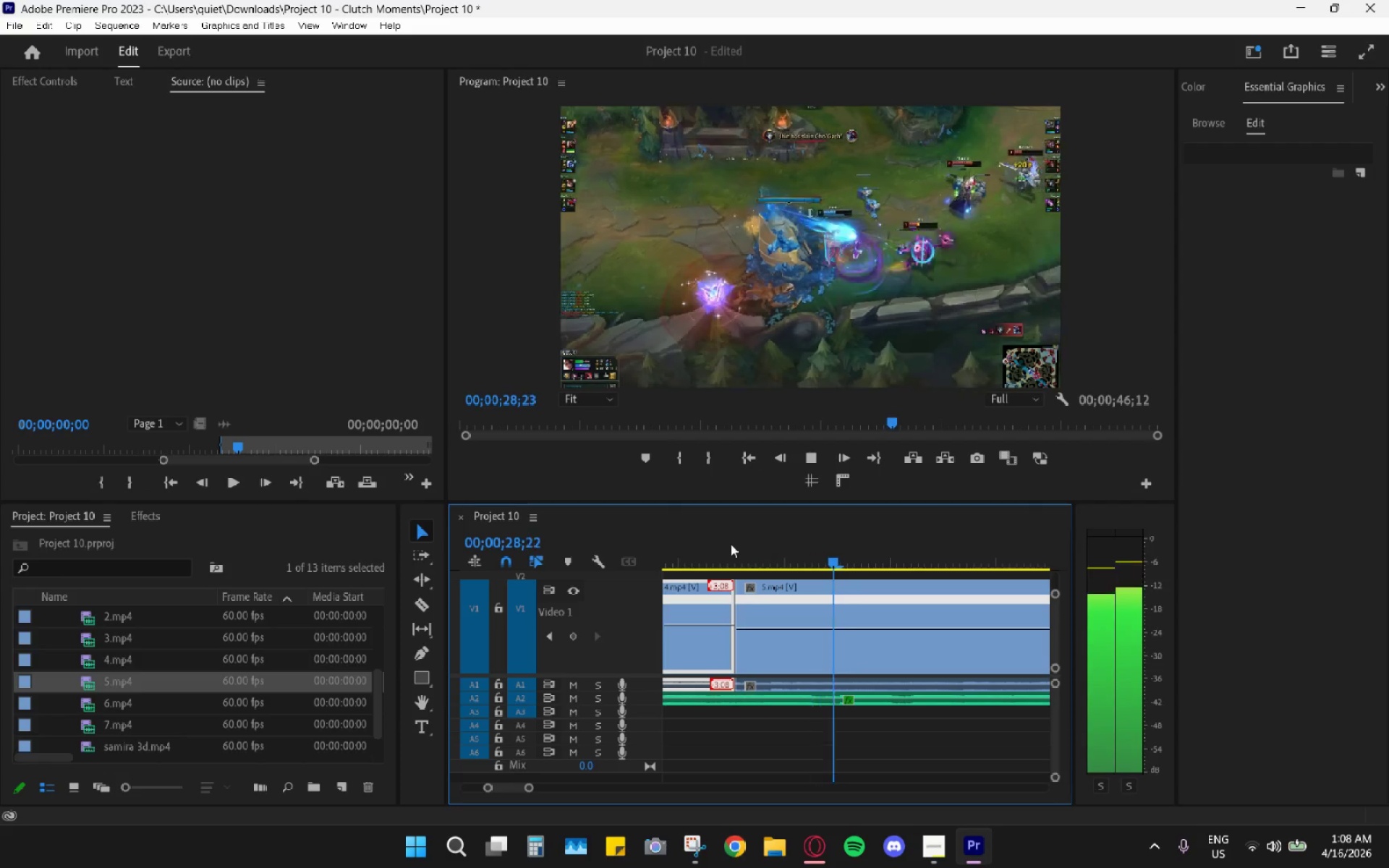 
left_click_drag(start_coordinate=[717, 542], to_coordinate=[707, 542])
 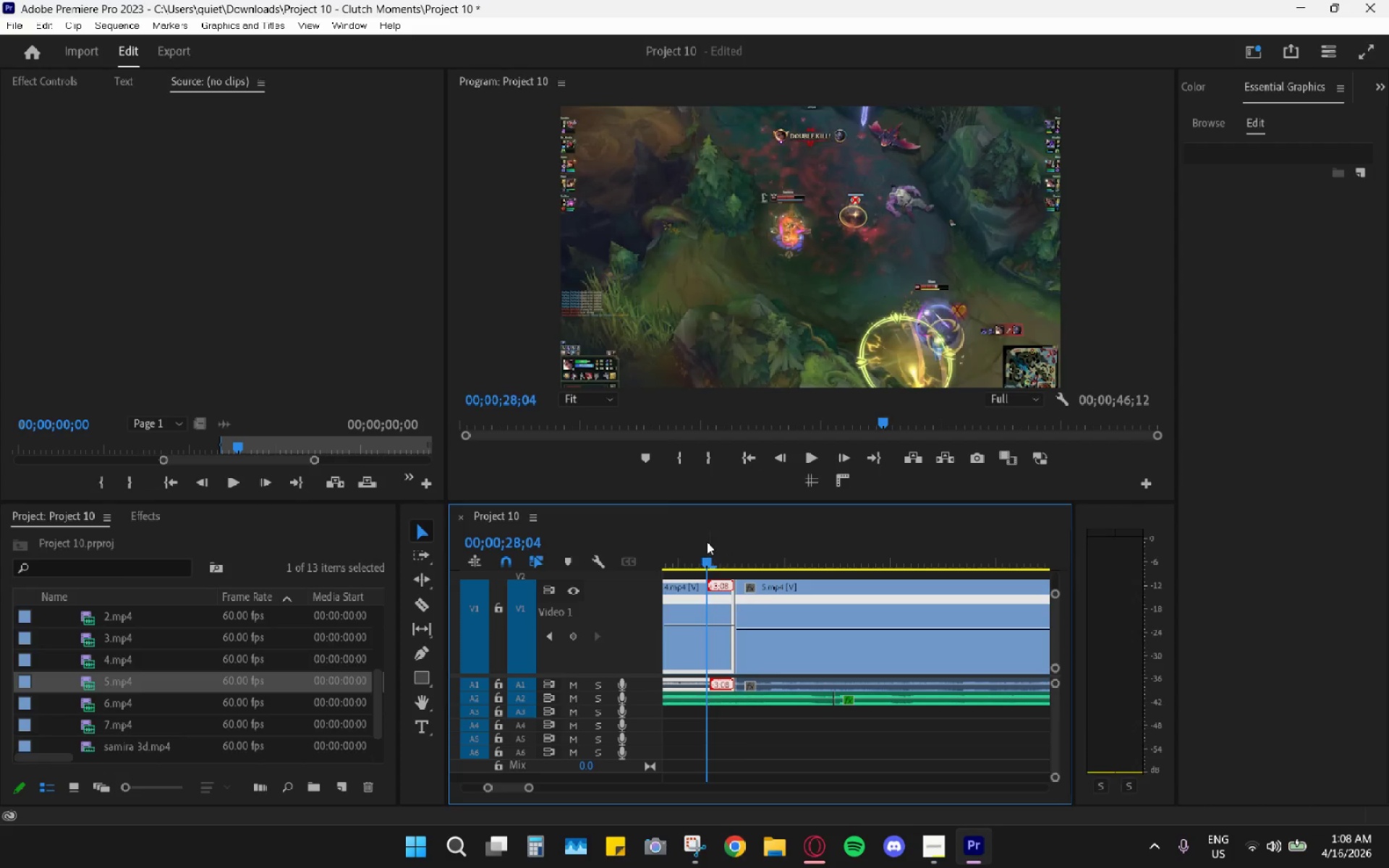 
key(Space)
 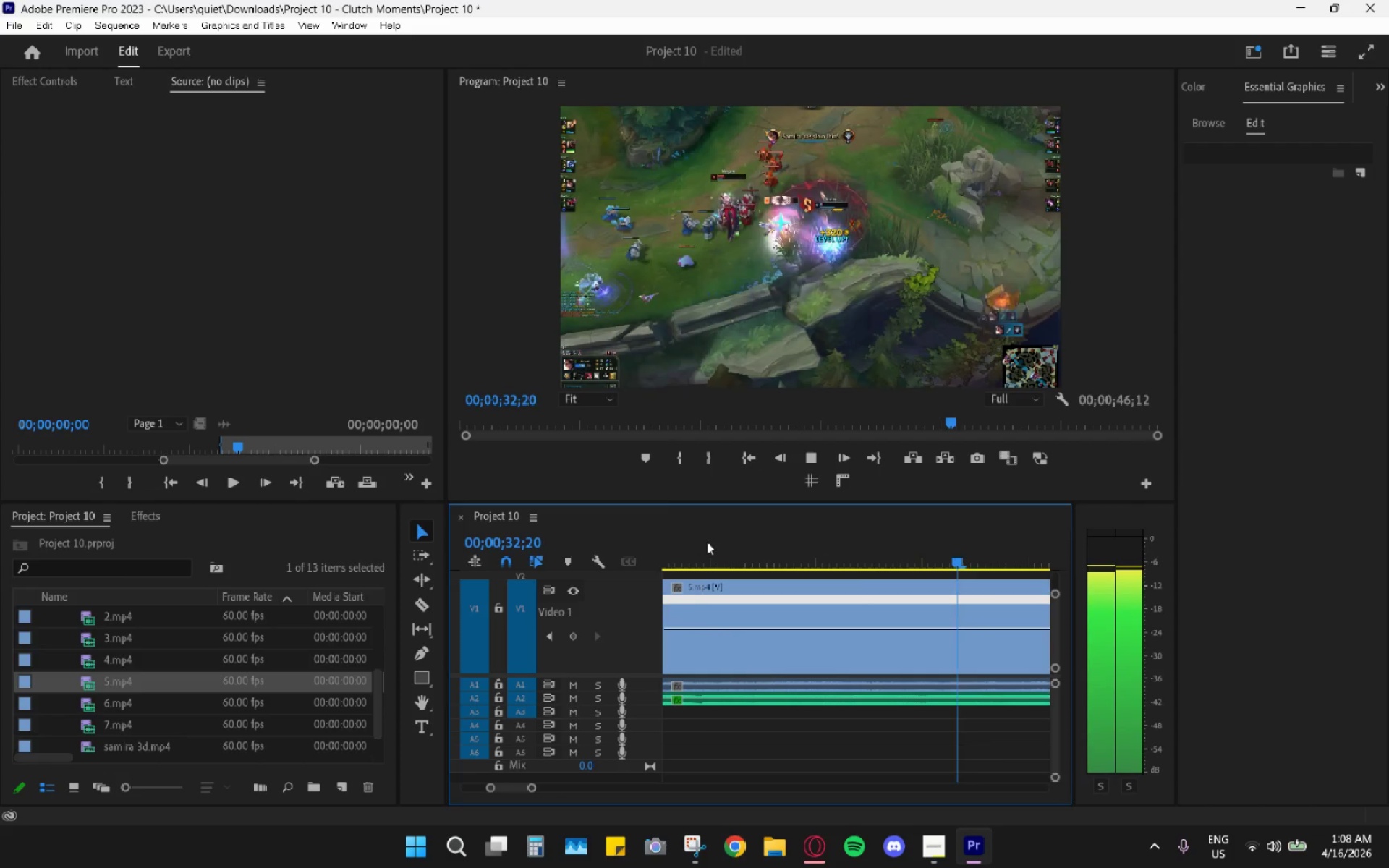 
wait(6.14)
 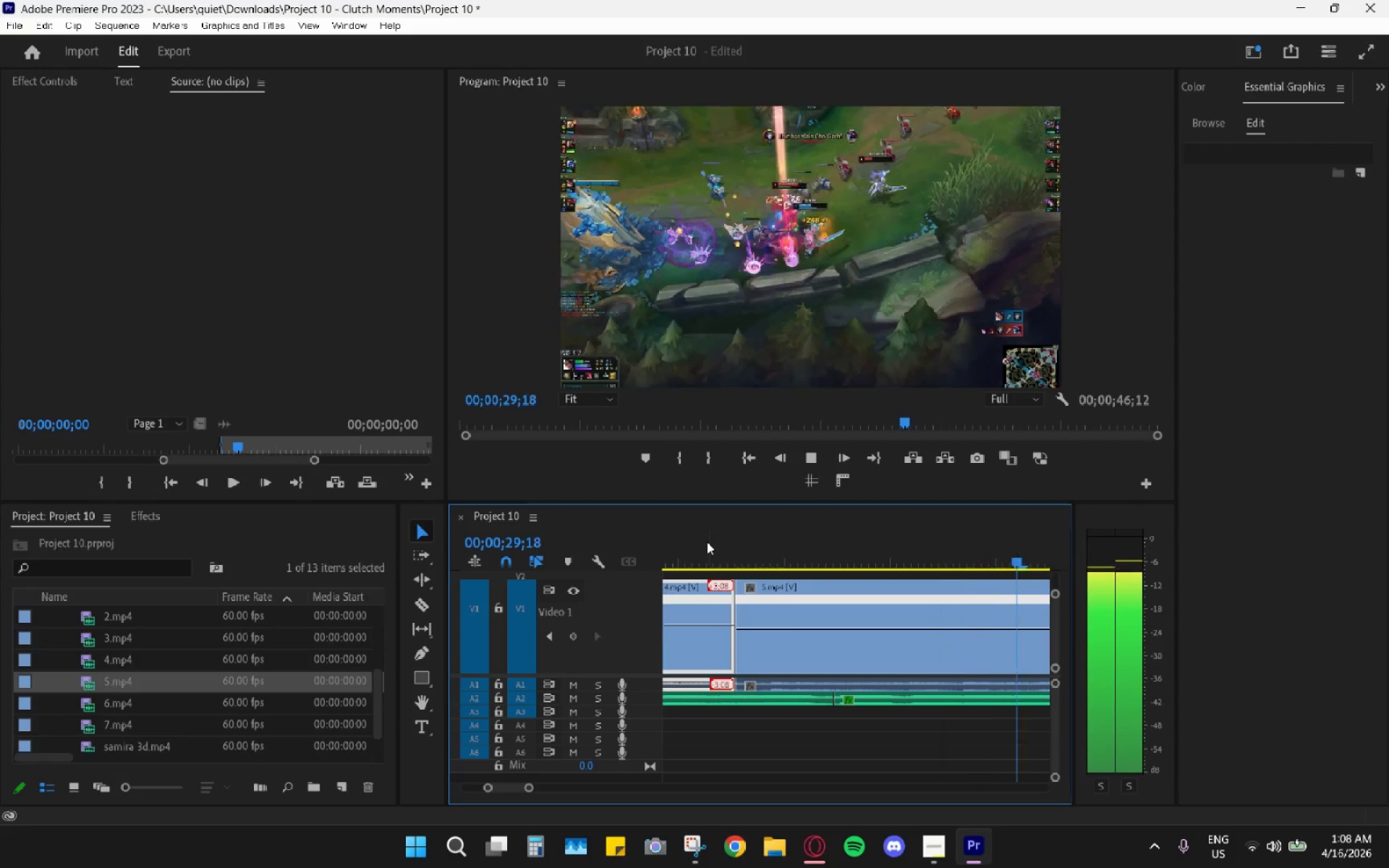 
key(Space)
 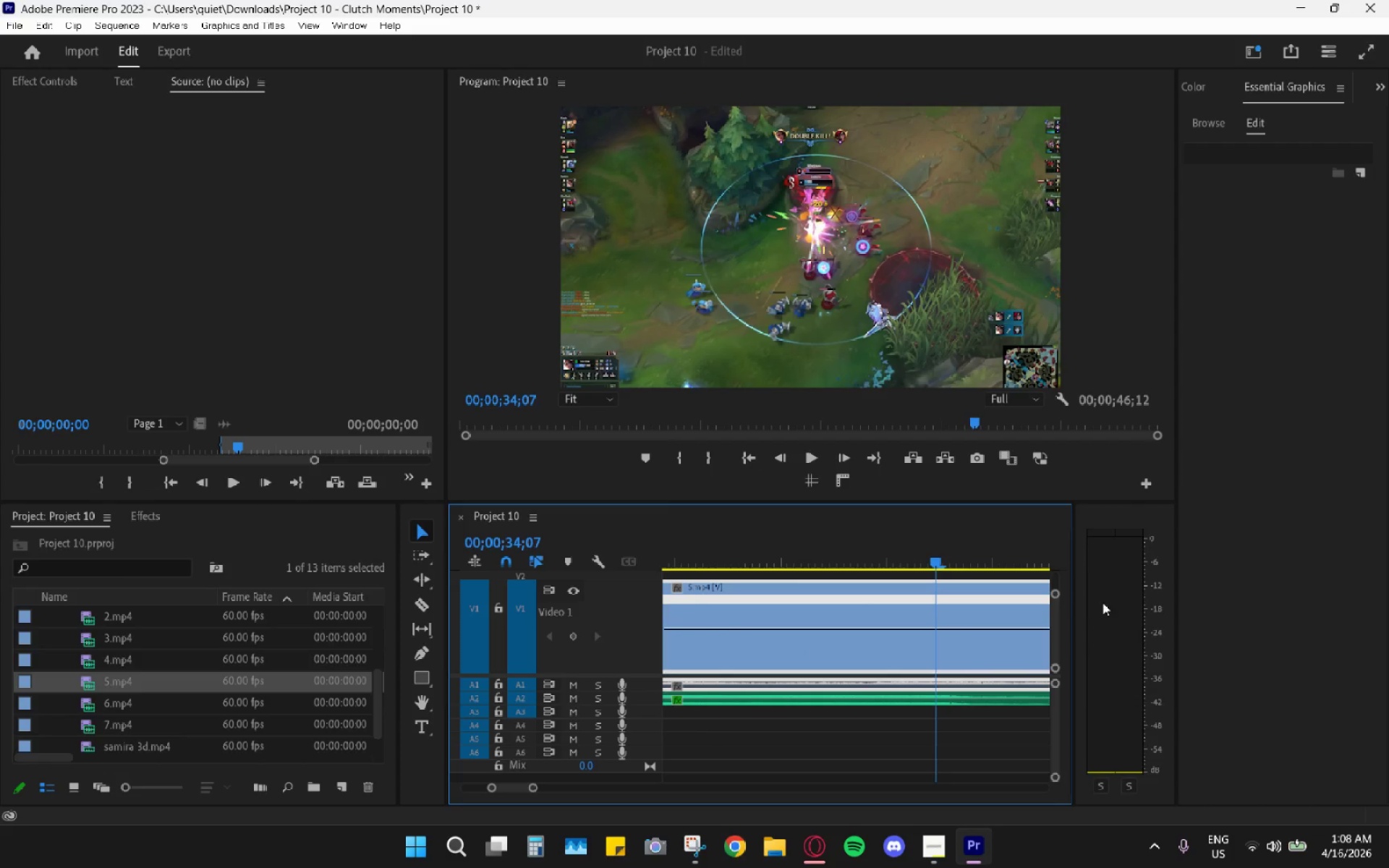 
left_click_drag(start_coordinate=[1056, 597], to_coordinate=[1059, 572])
 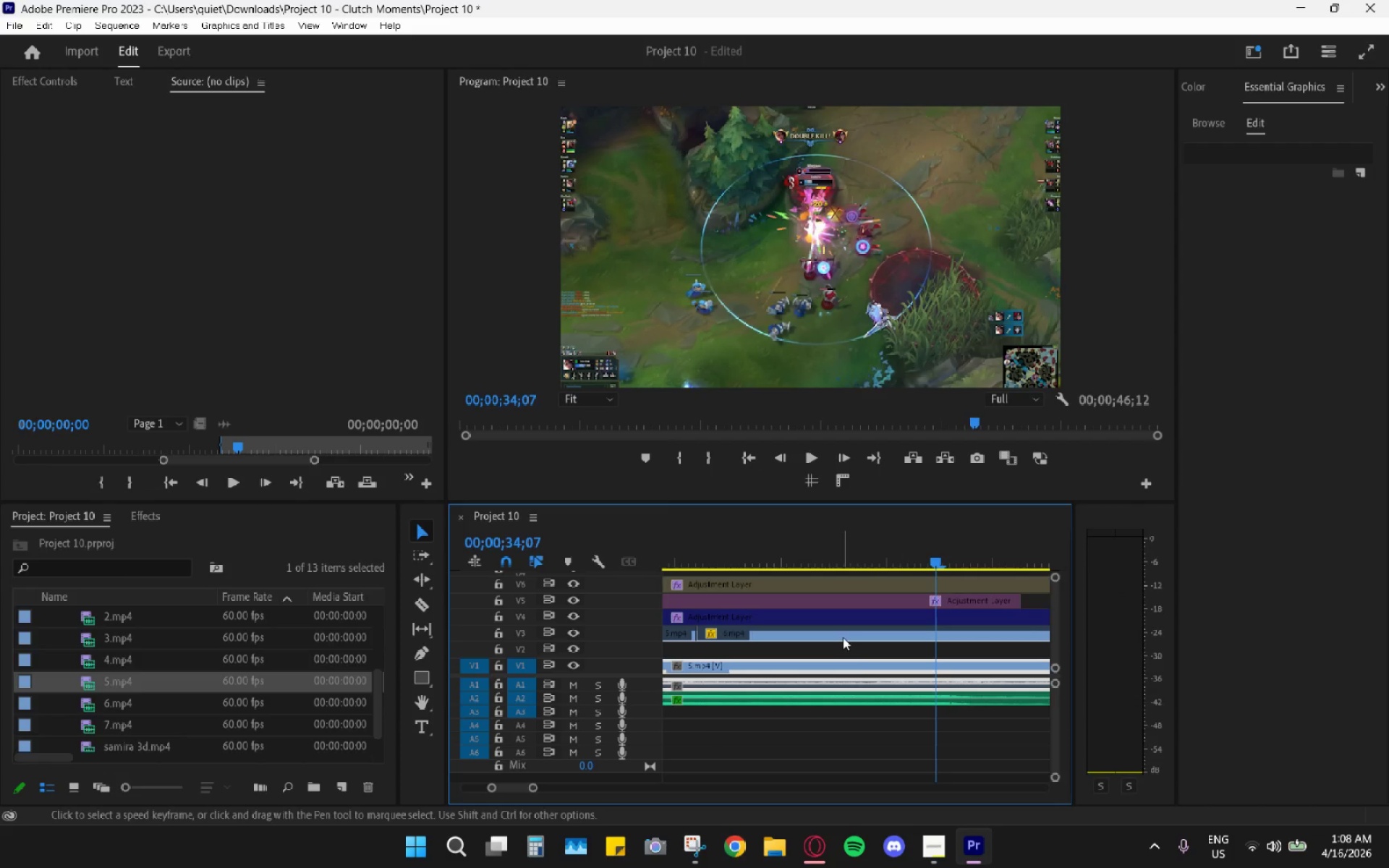 
scroll: coordinate [864, 665], scroll_direction: up, amount: 2.0
 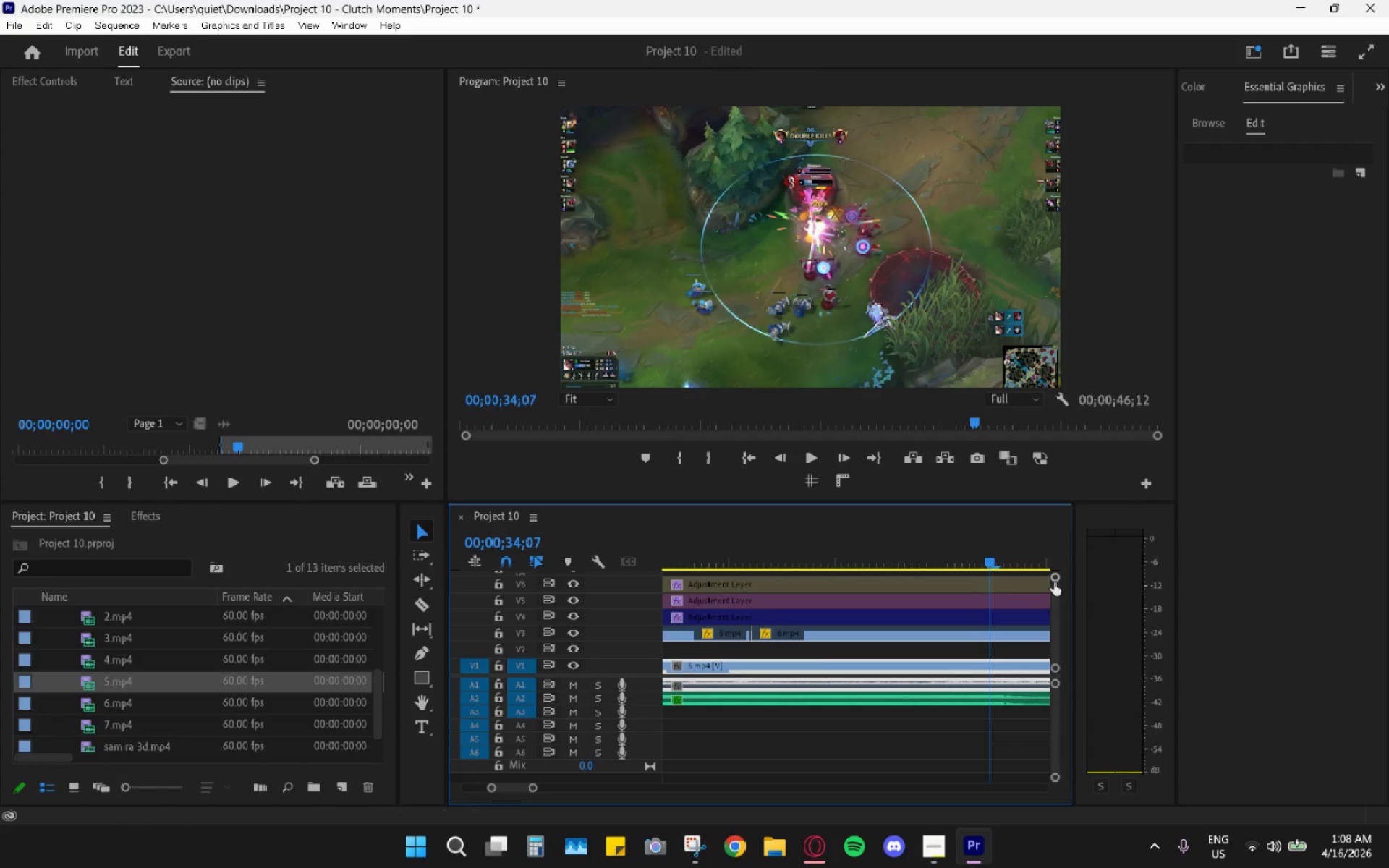 
left_click_drag(start_coordinate=[1054, 582], to_coordinate=[1063, 592])
 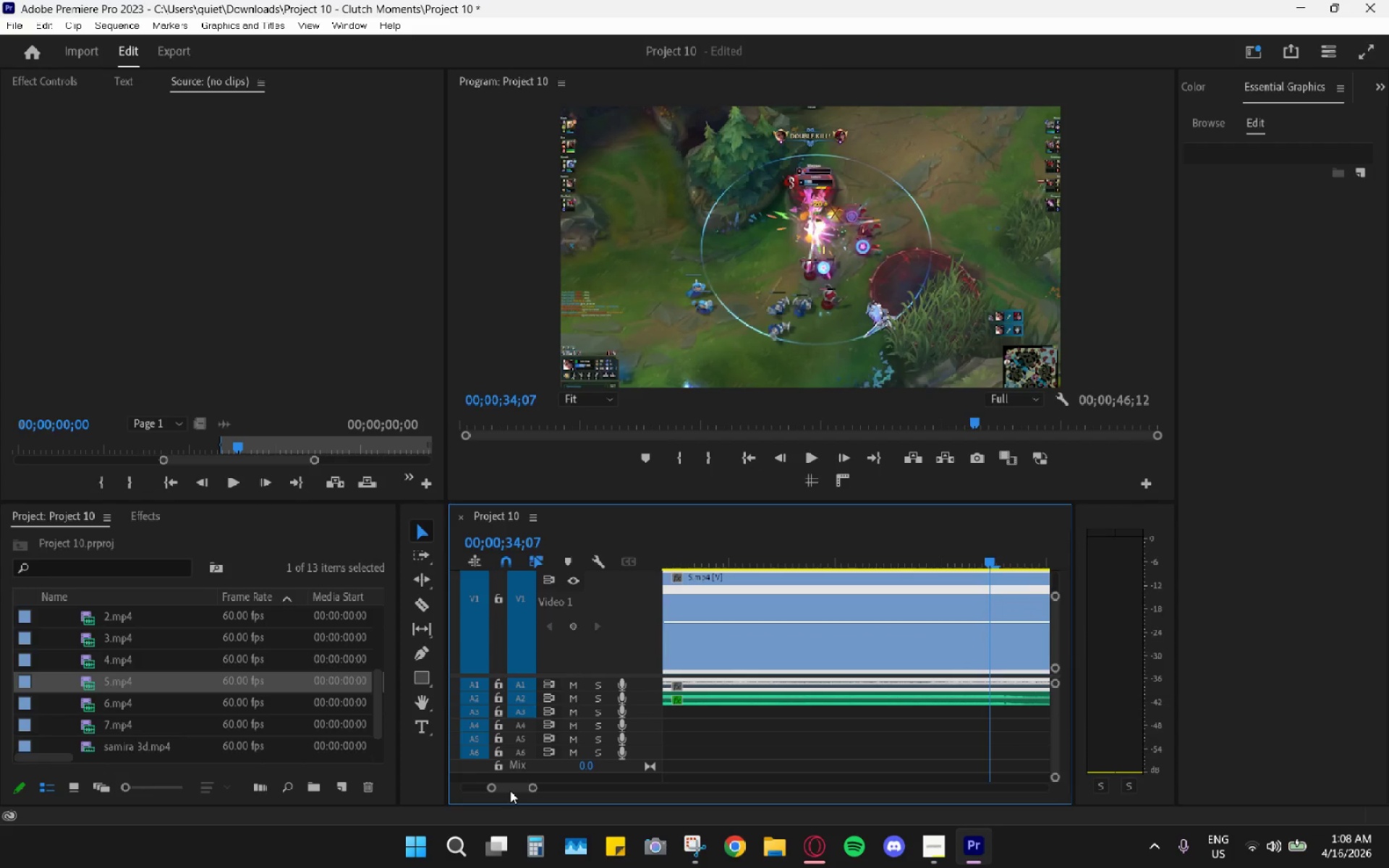 
left_click_drag(start_coordinate=[495, 785], to_coordinate=[486, 783])
 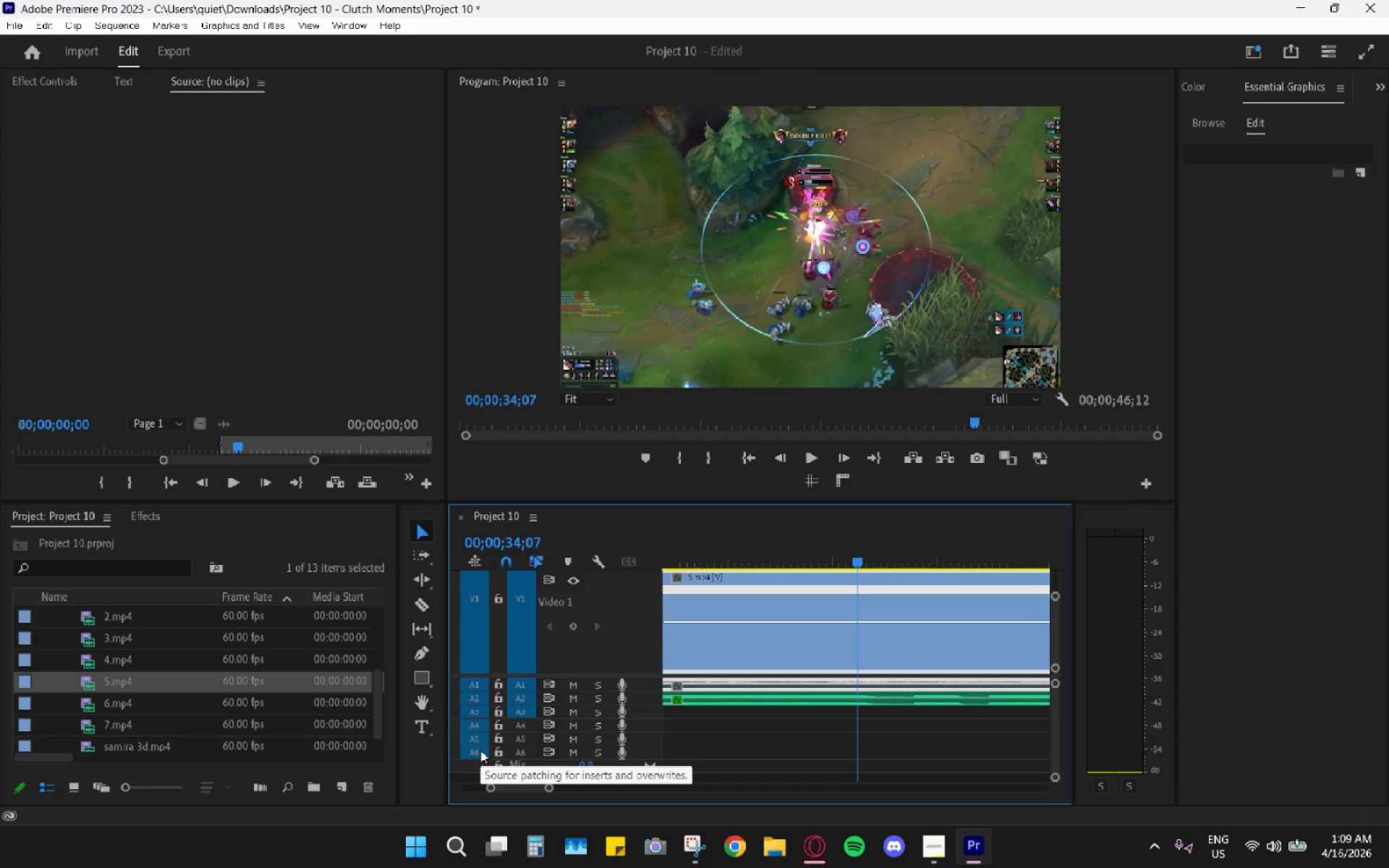 
wait(7.94)
 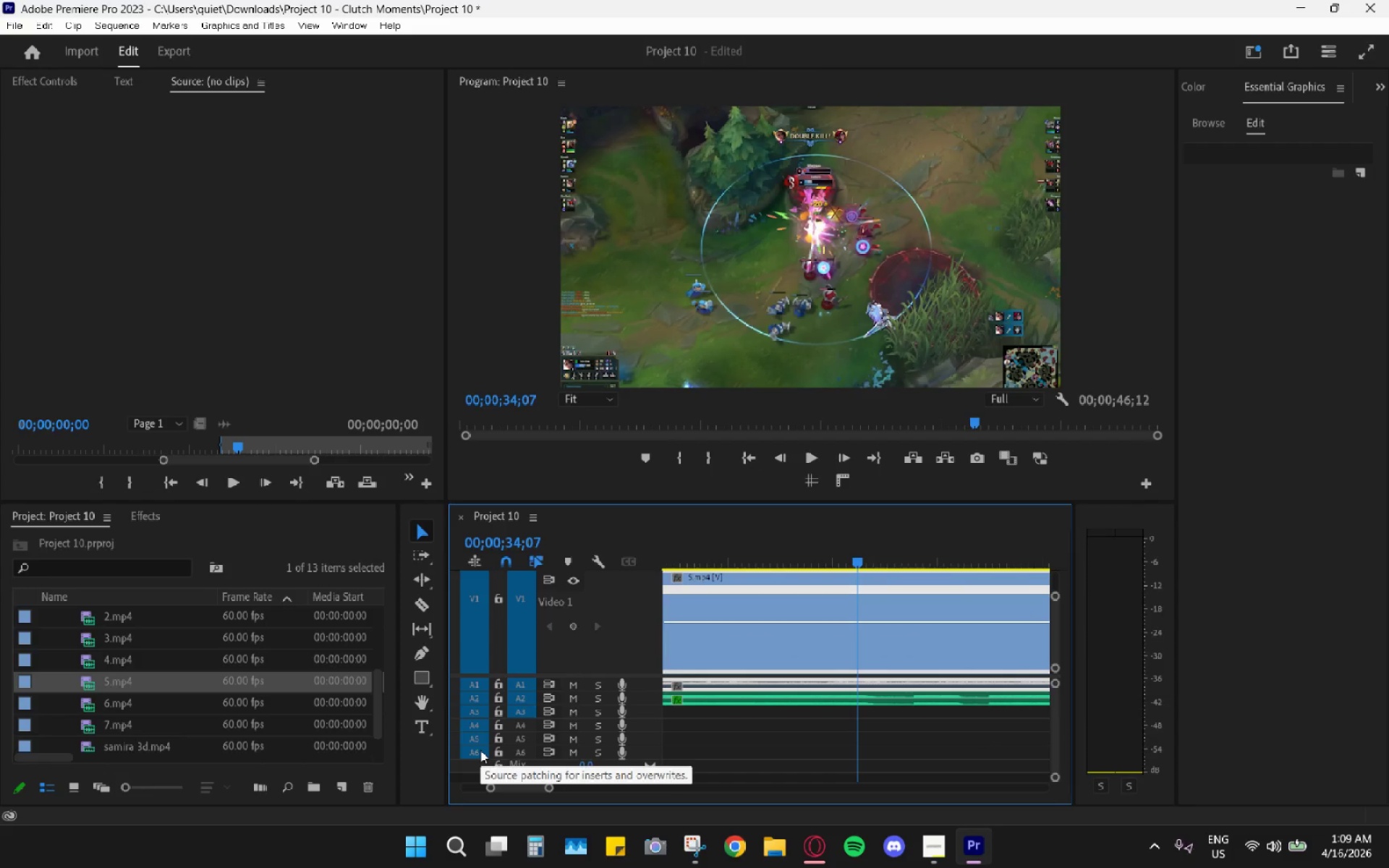 
hold_key(key=AltLeft, duration=1.06)
scroll: coordinate [851, 652], scroll_direction: down, amount: 10.0
 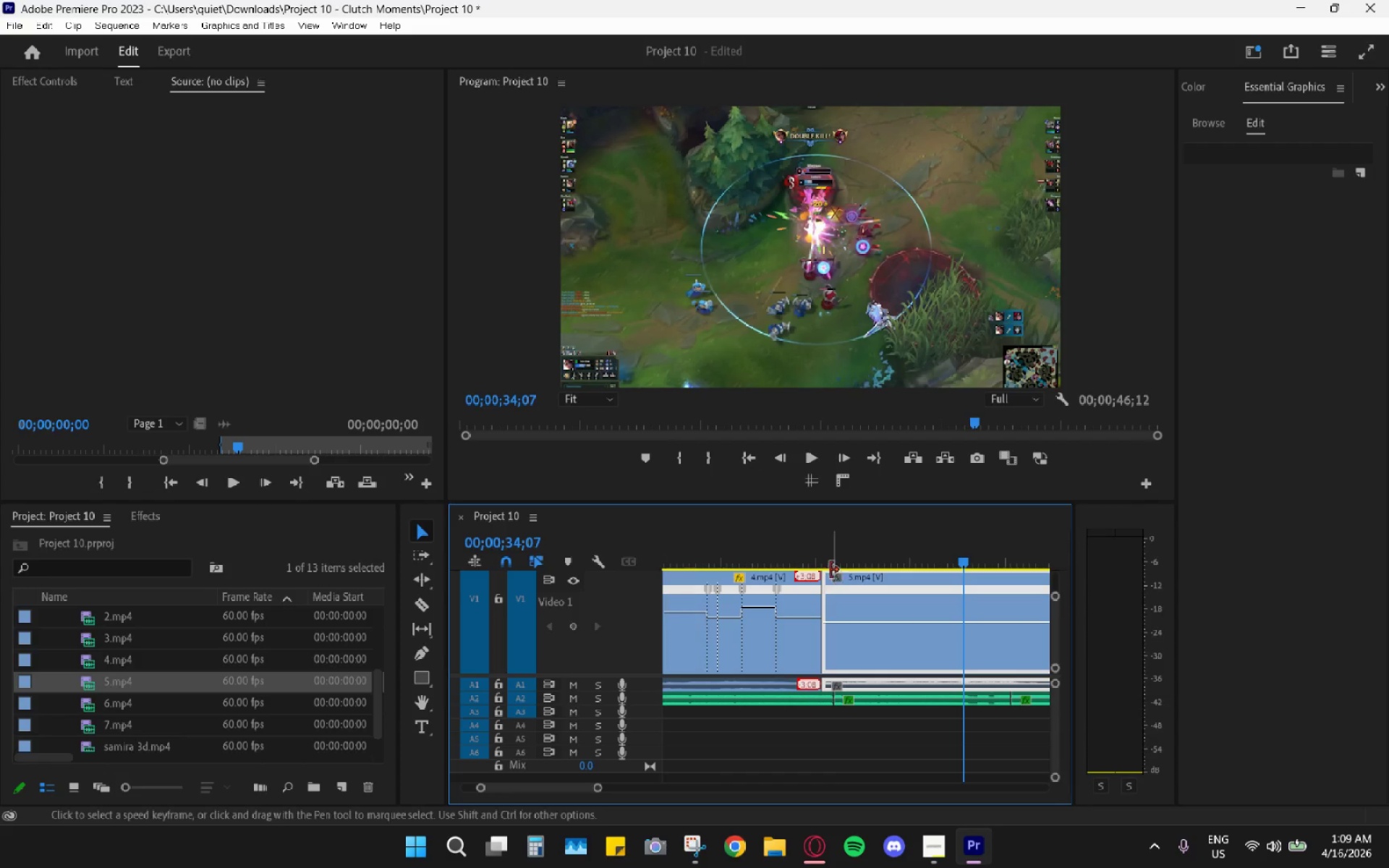 
left_click_drag(start_coordinate=[818, 563], to_coordinate=[770, 553])
 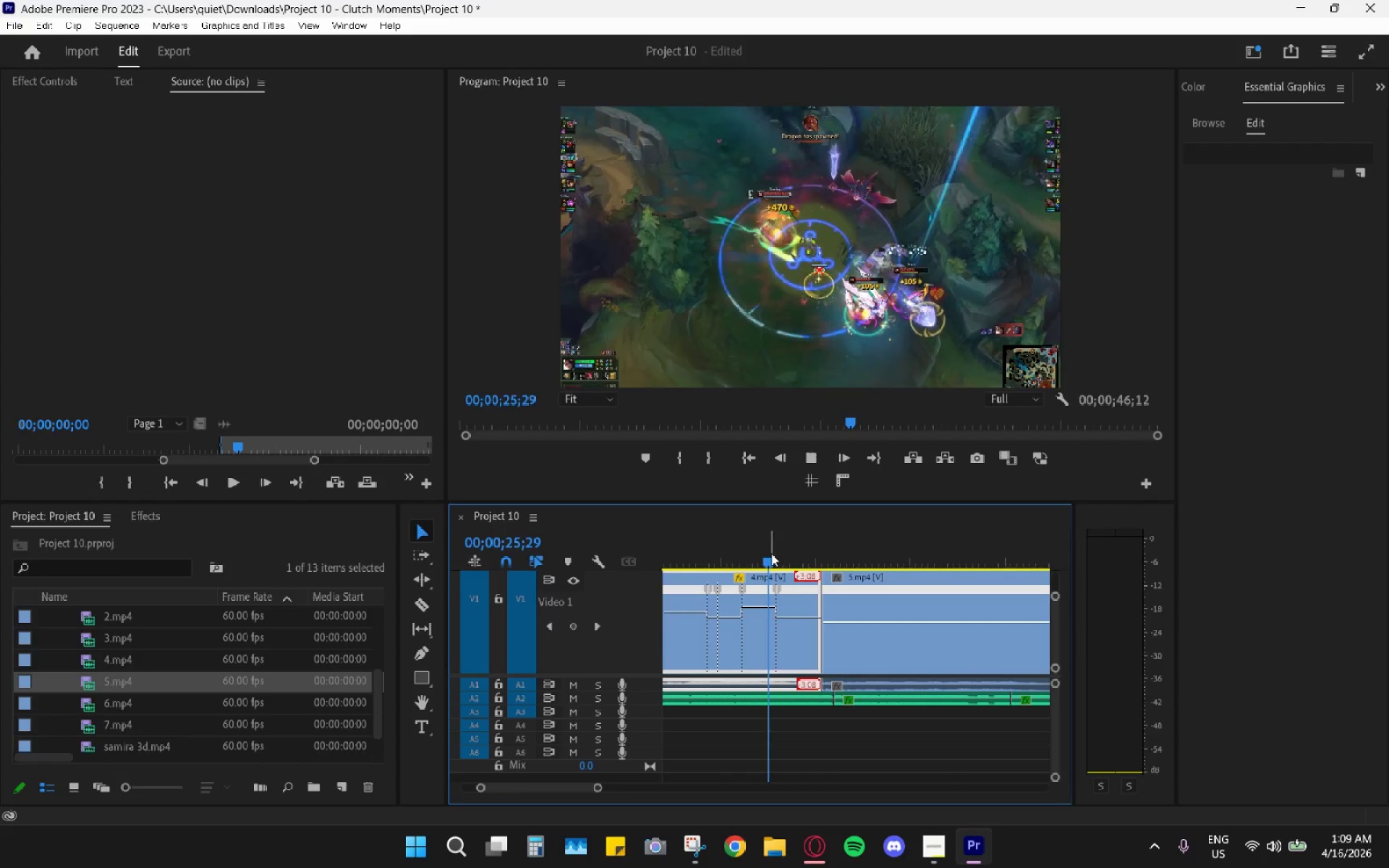 
key(Space)
 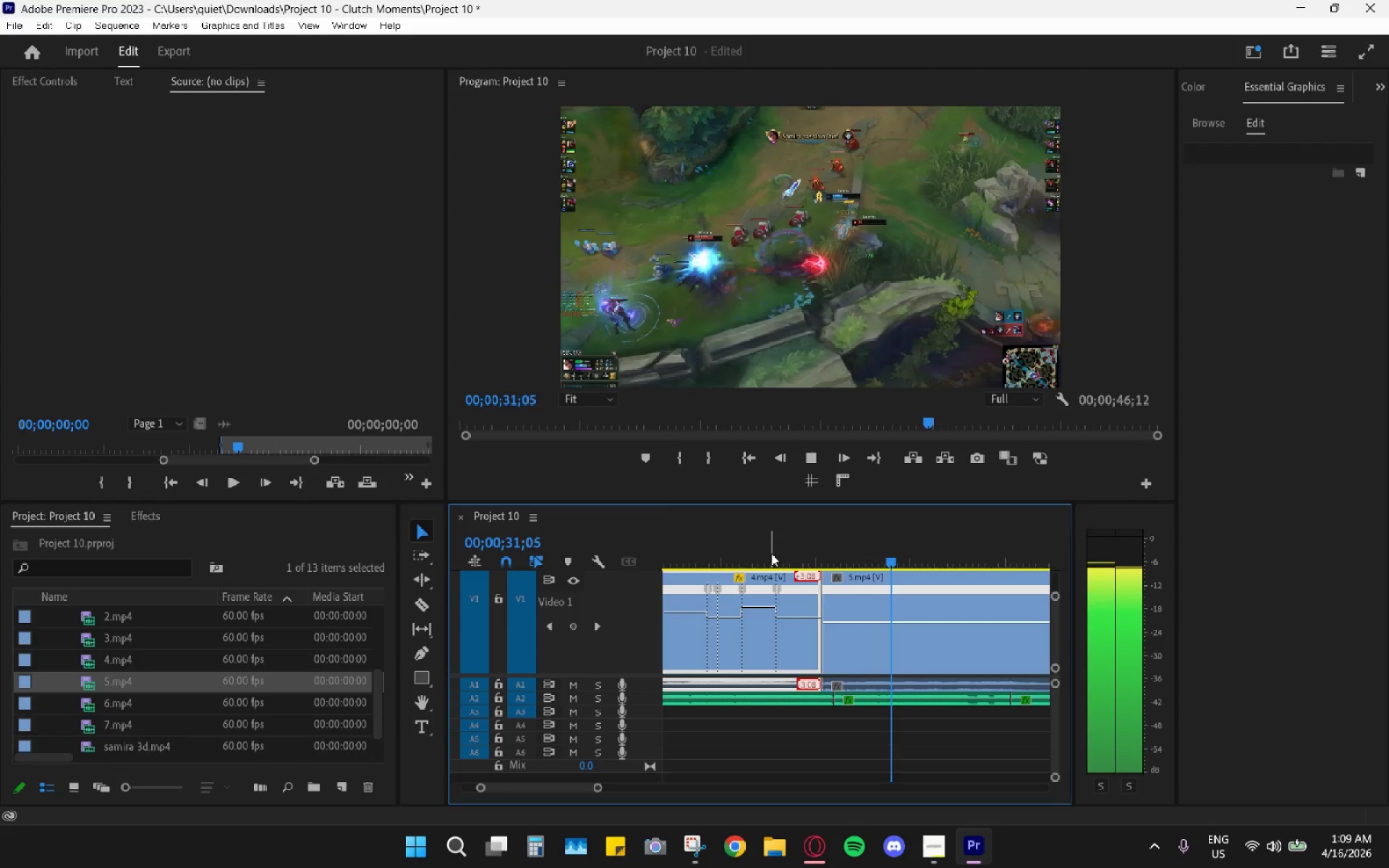 
wait(10.5)
 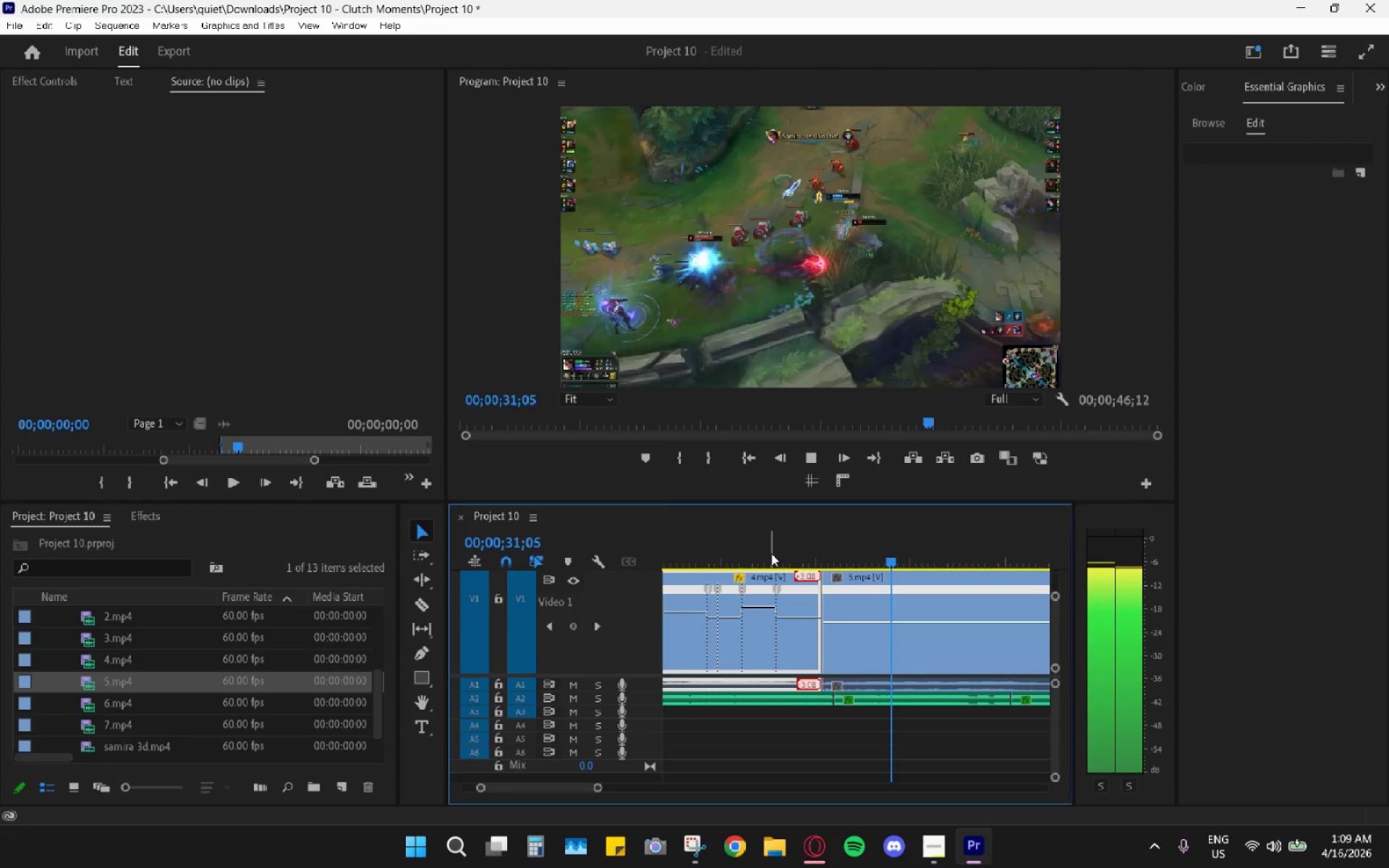 
key(Space)
 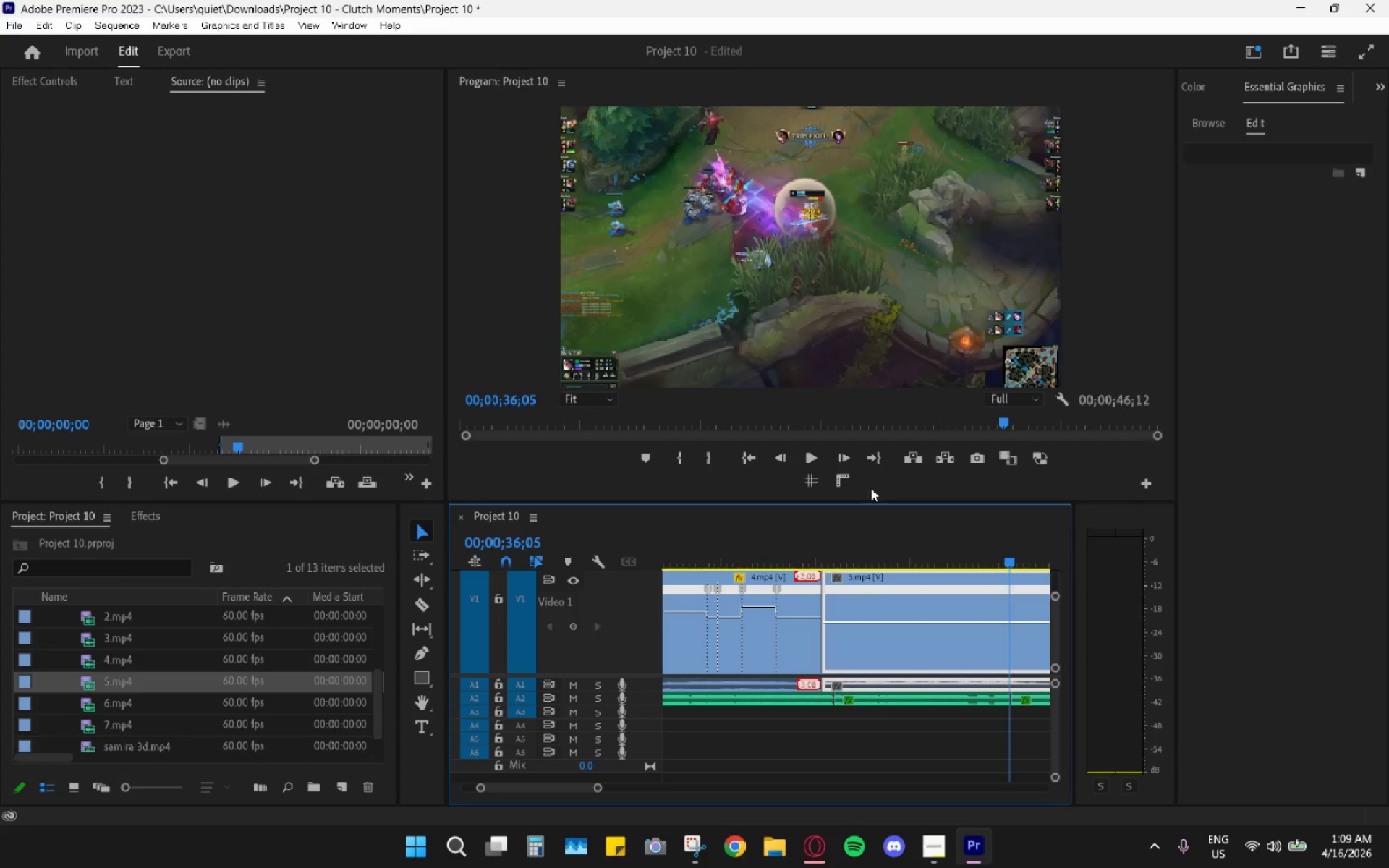 
hold_key(key=AltLeft, duration=0.69)
scroll: coordinate [847, 664], scroll_direction: down, amount: 5.0
 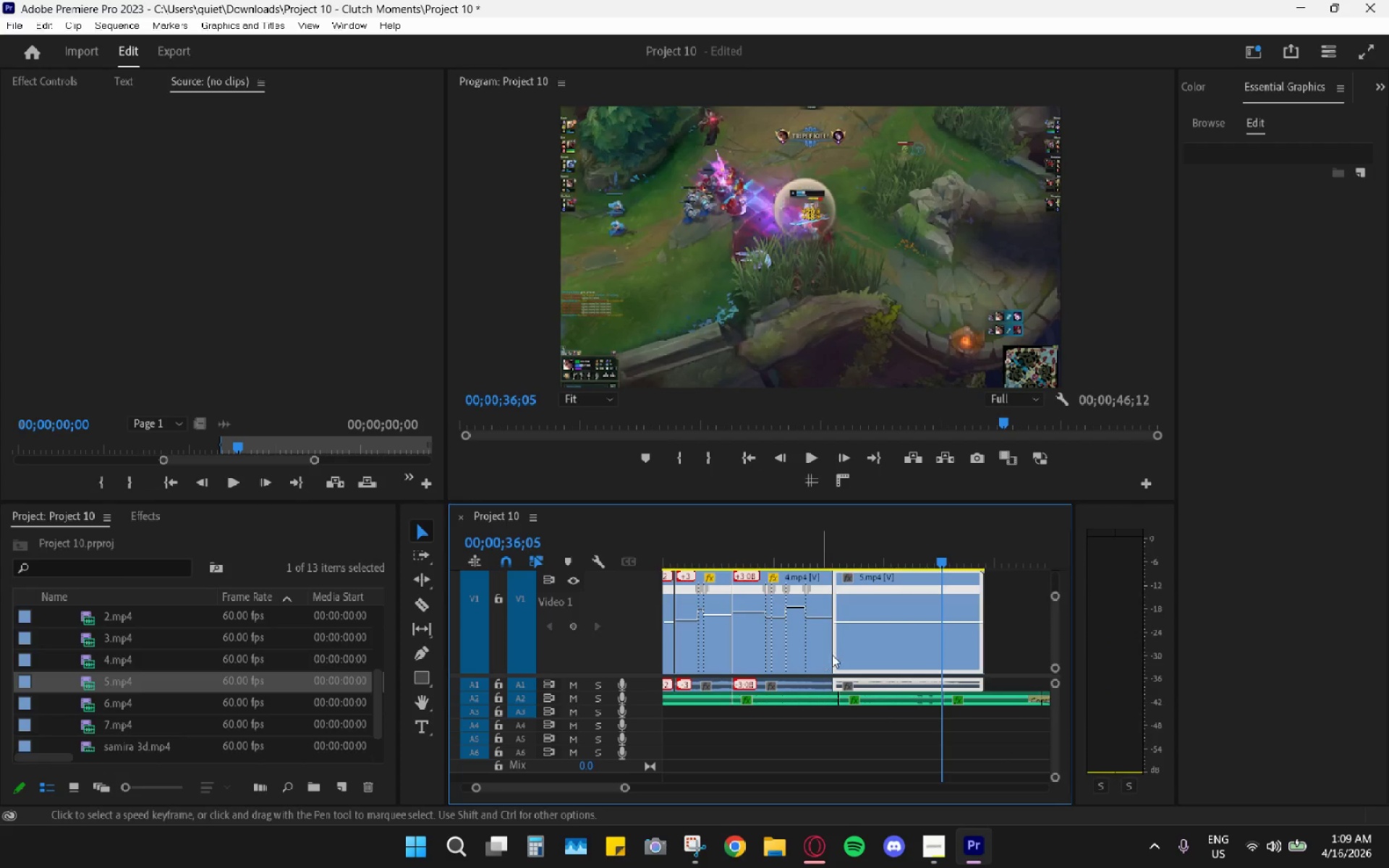 
hold_key(key=AltLeft, duration=0.34)
scroll: coordinate [846, 652], scroll_direction: down, amount: 4.0
 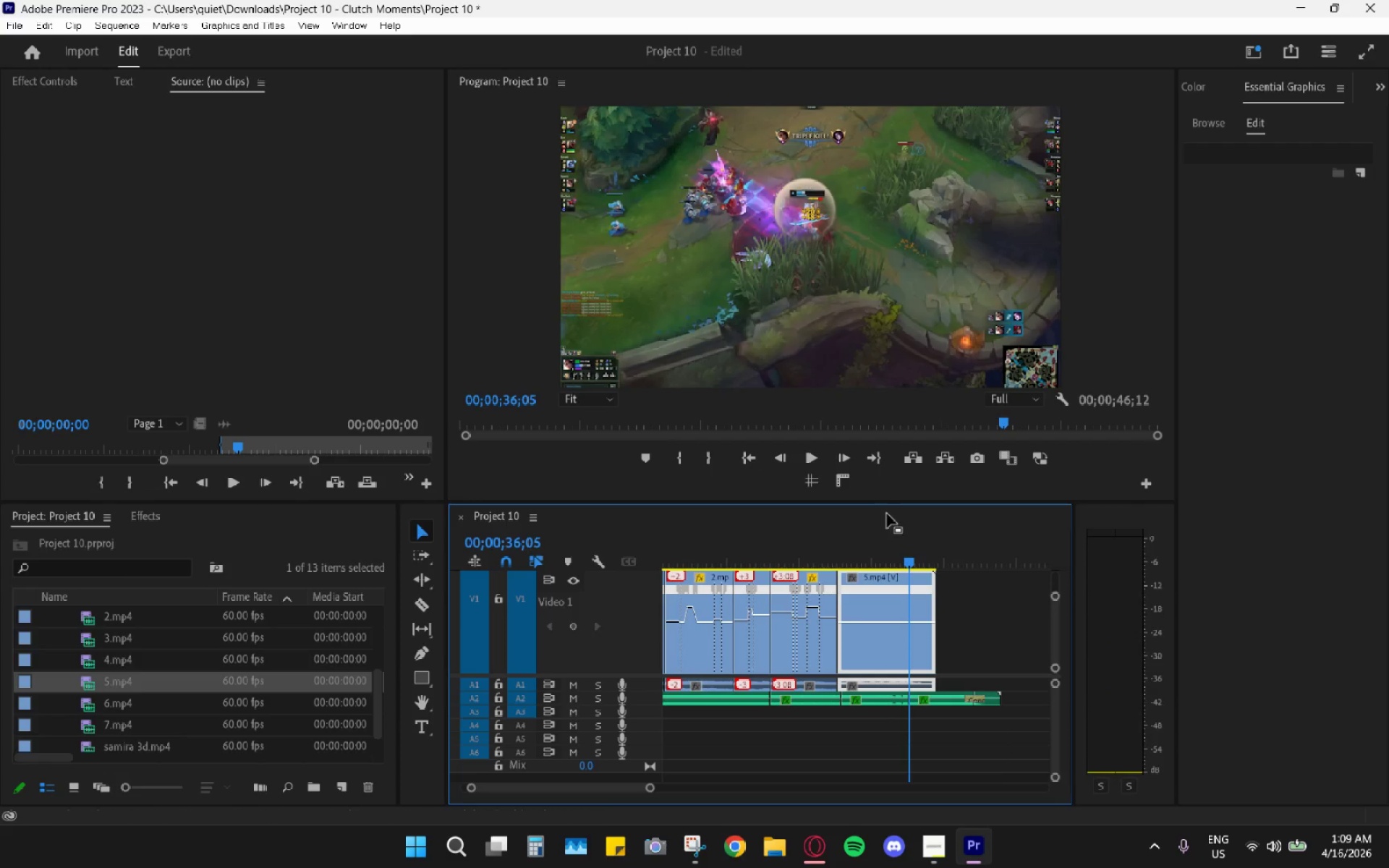 
hold_key(key=AltLeft, duration=0.53)
scroll: coordinate [866, 603], scroll_direction: up, amount: 4.0
 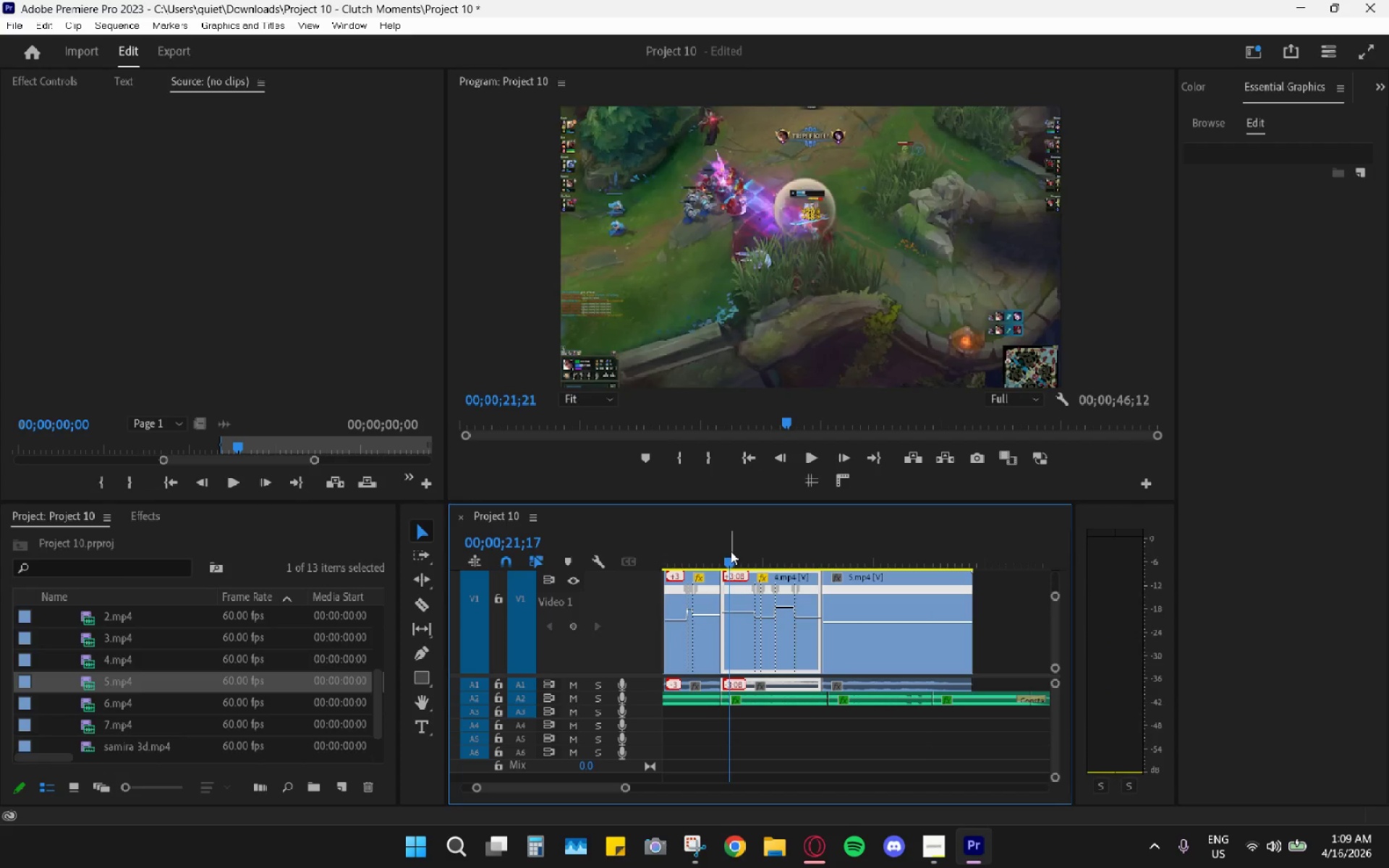 
key(Space)
 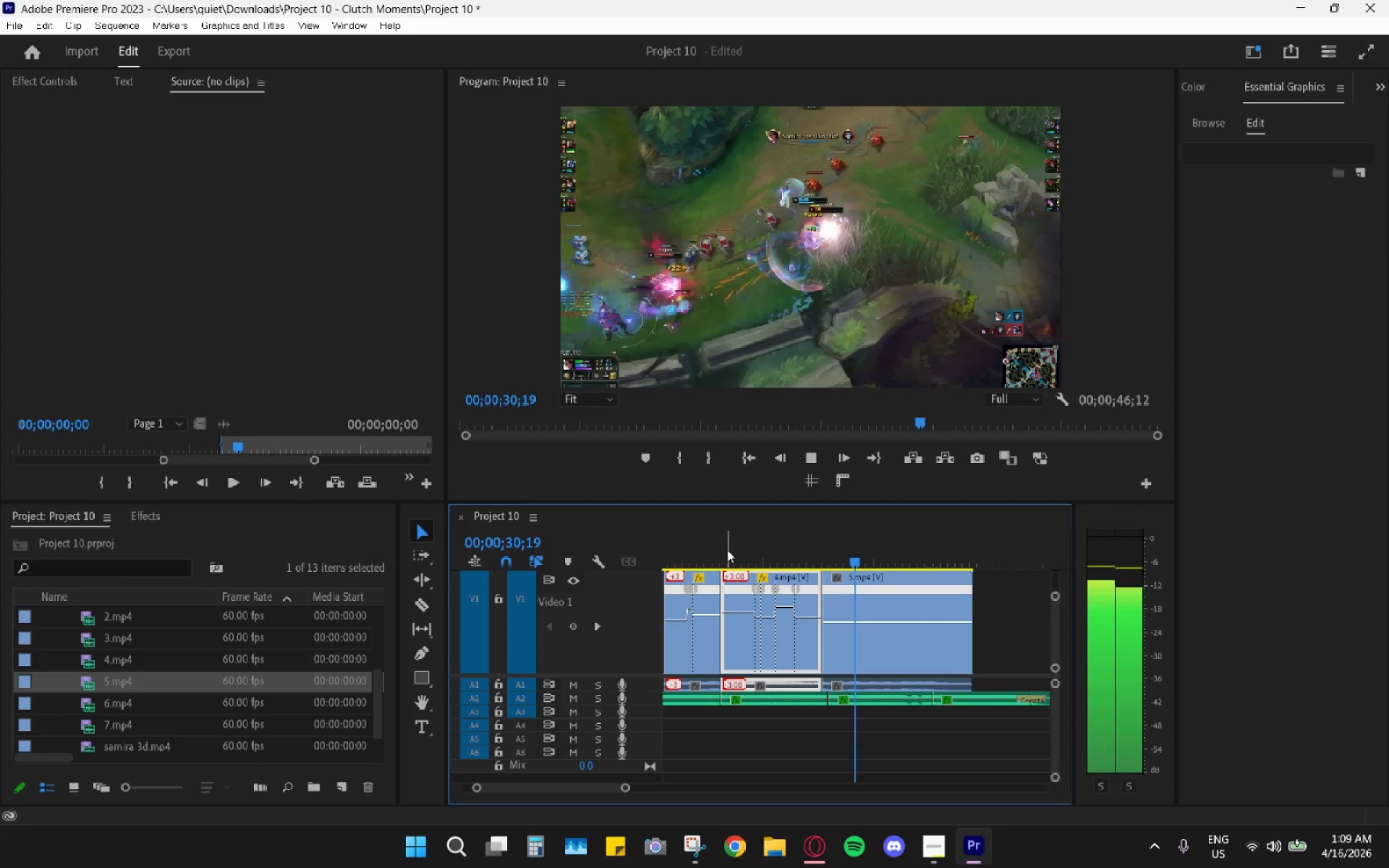 
wait(14.24)
 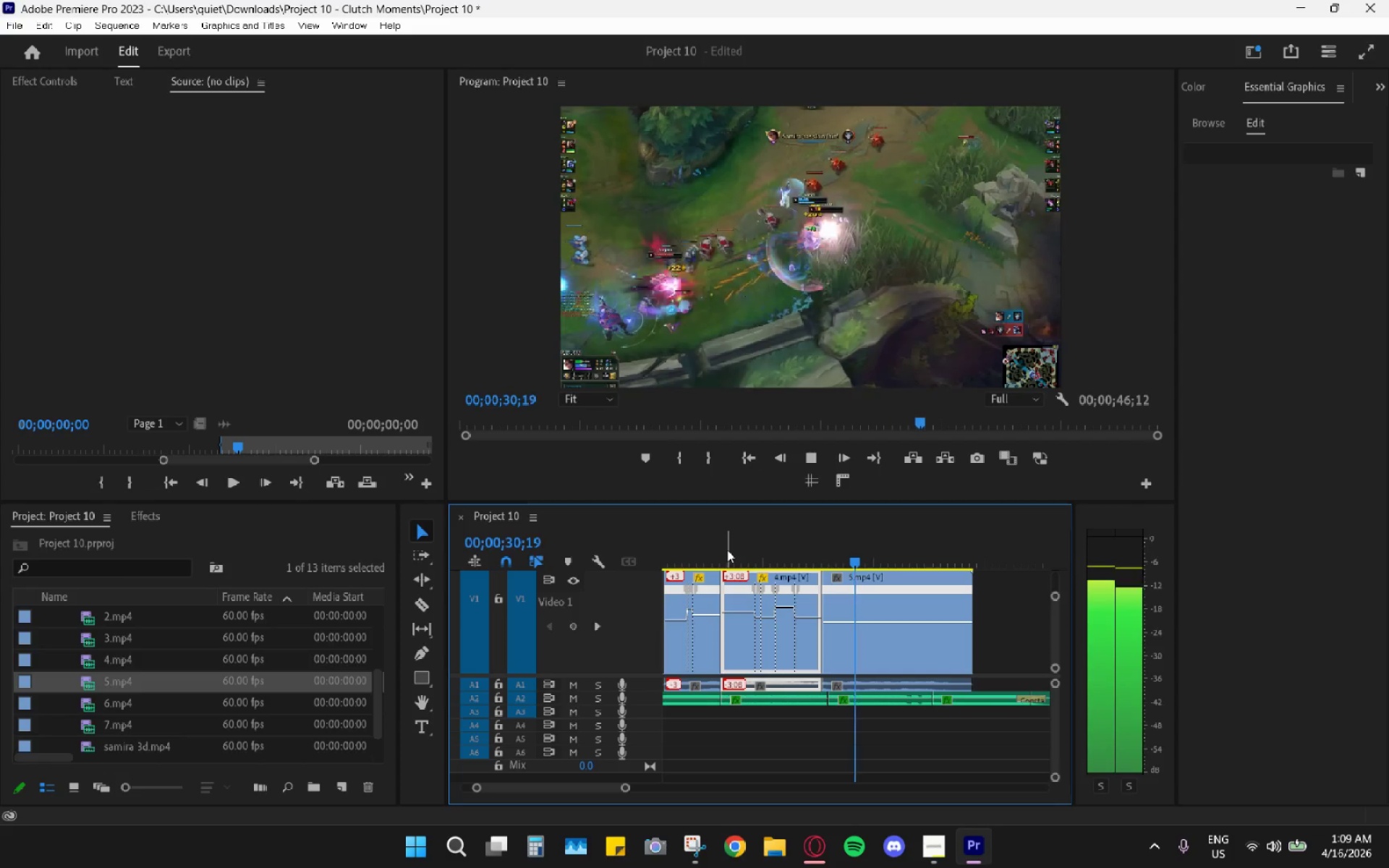 
key(Space)
 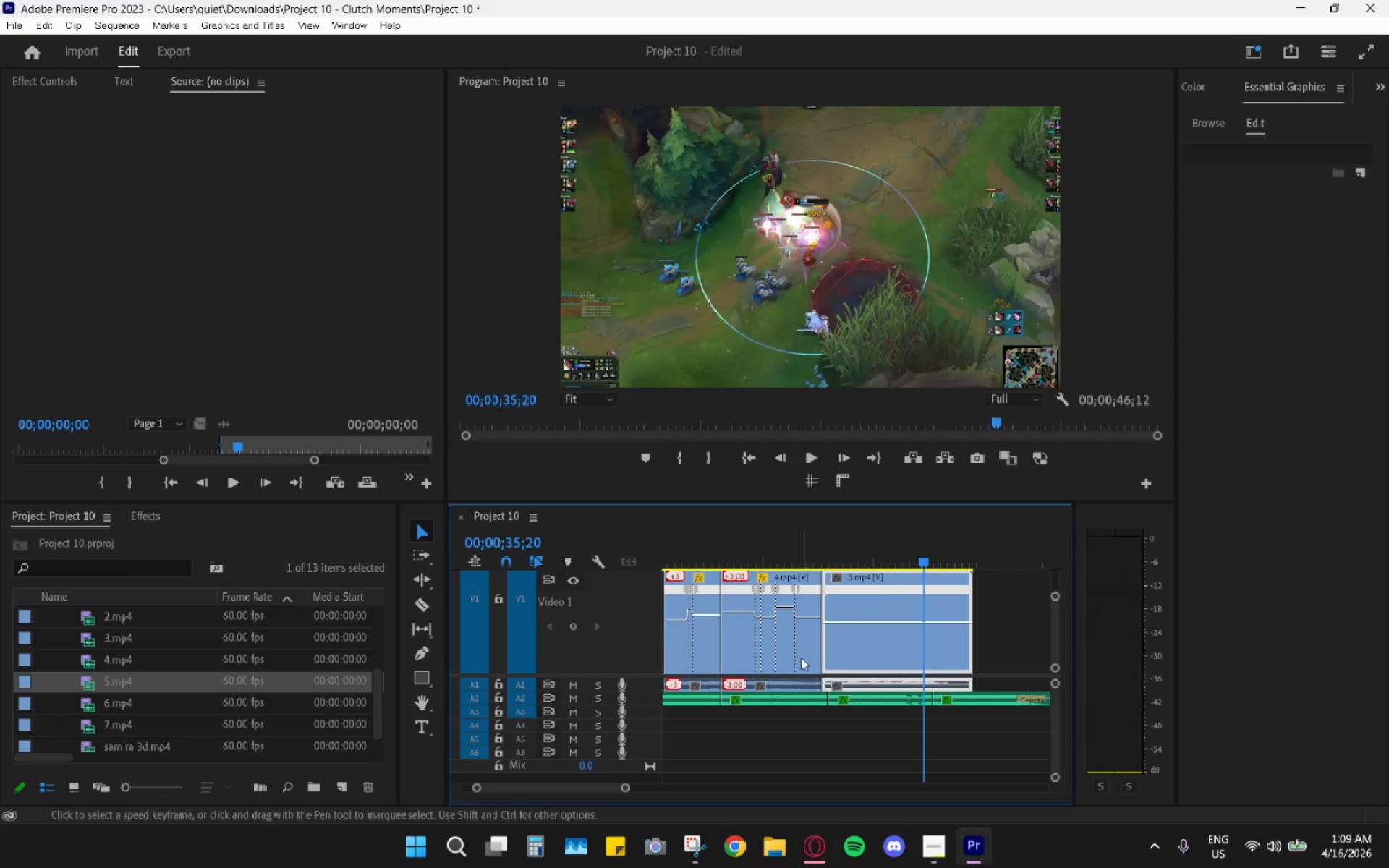 
hold_key(key=AltLeft, duration=0.59)
scroll: coordinate [857, 644], scroll_direction: up, amount: 9.0
 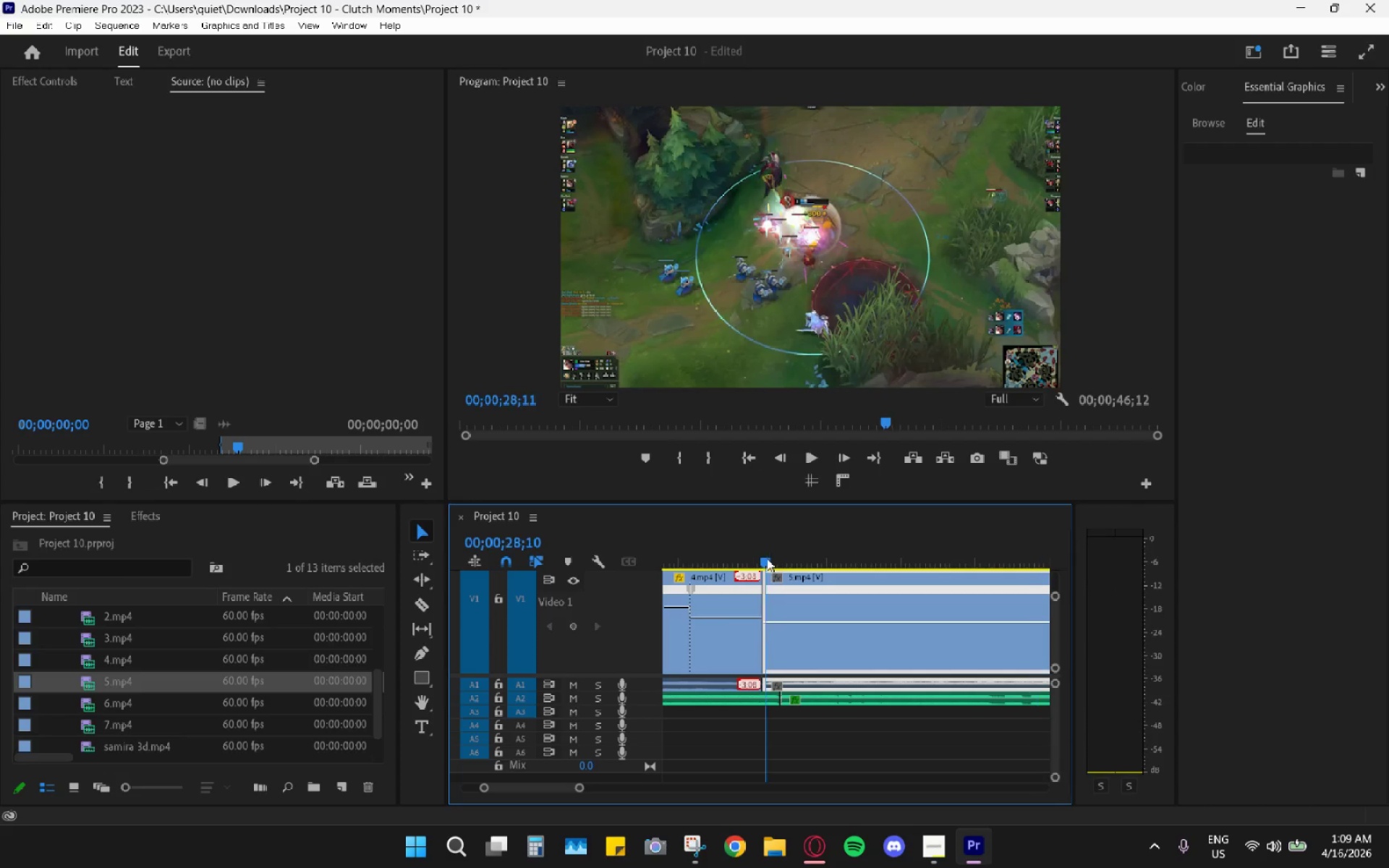 
key(Space)
 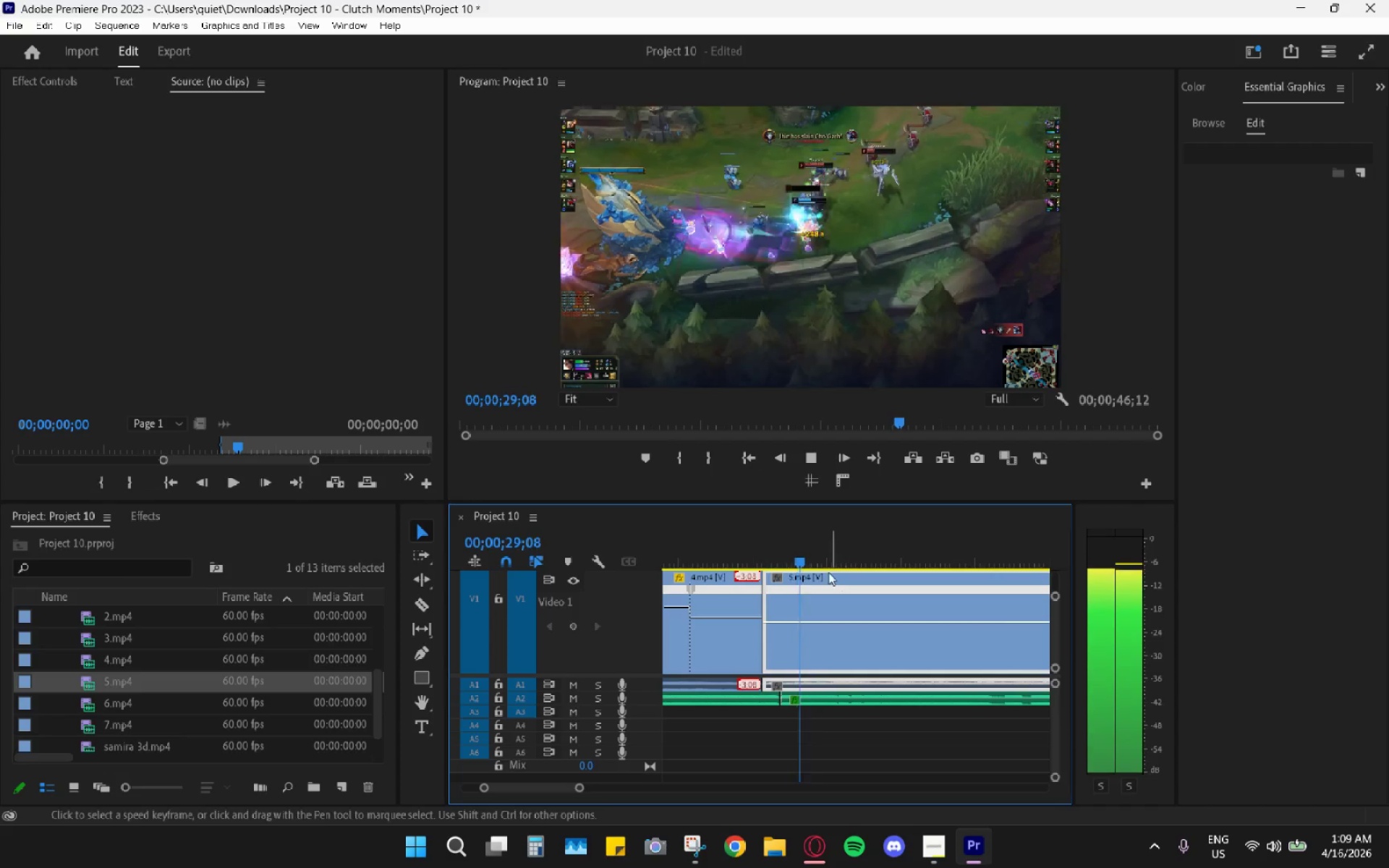 
left_click_drag(start_coordinate=[805, 559], to_coordinate=[765, 548])
 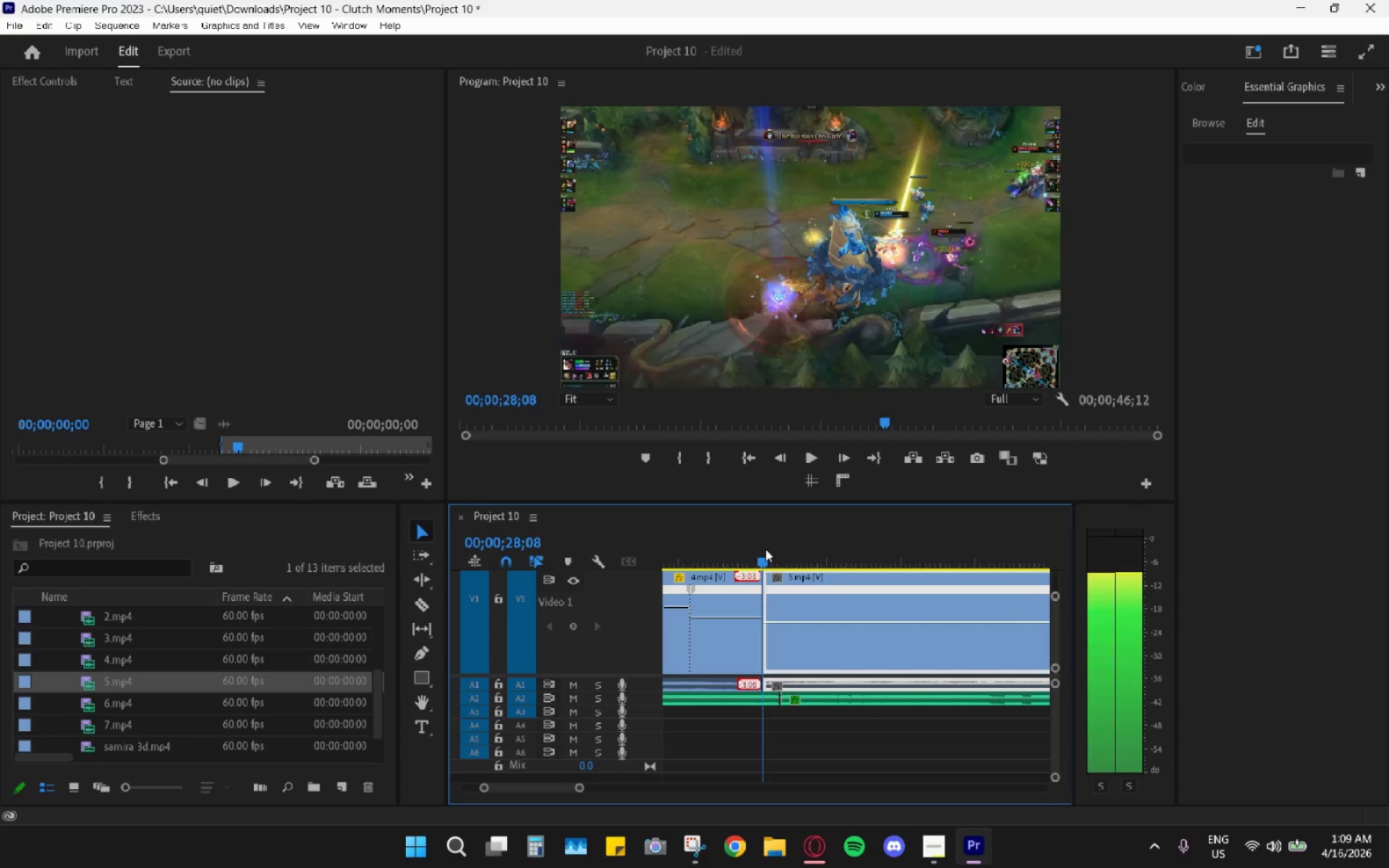 
key(Space)
 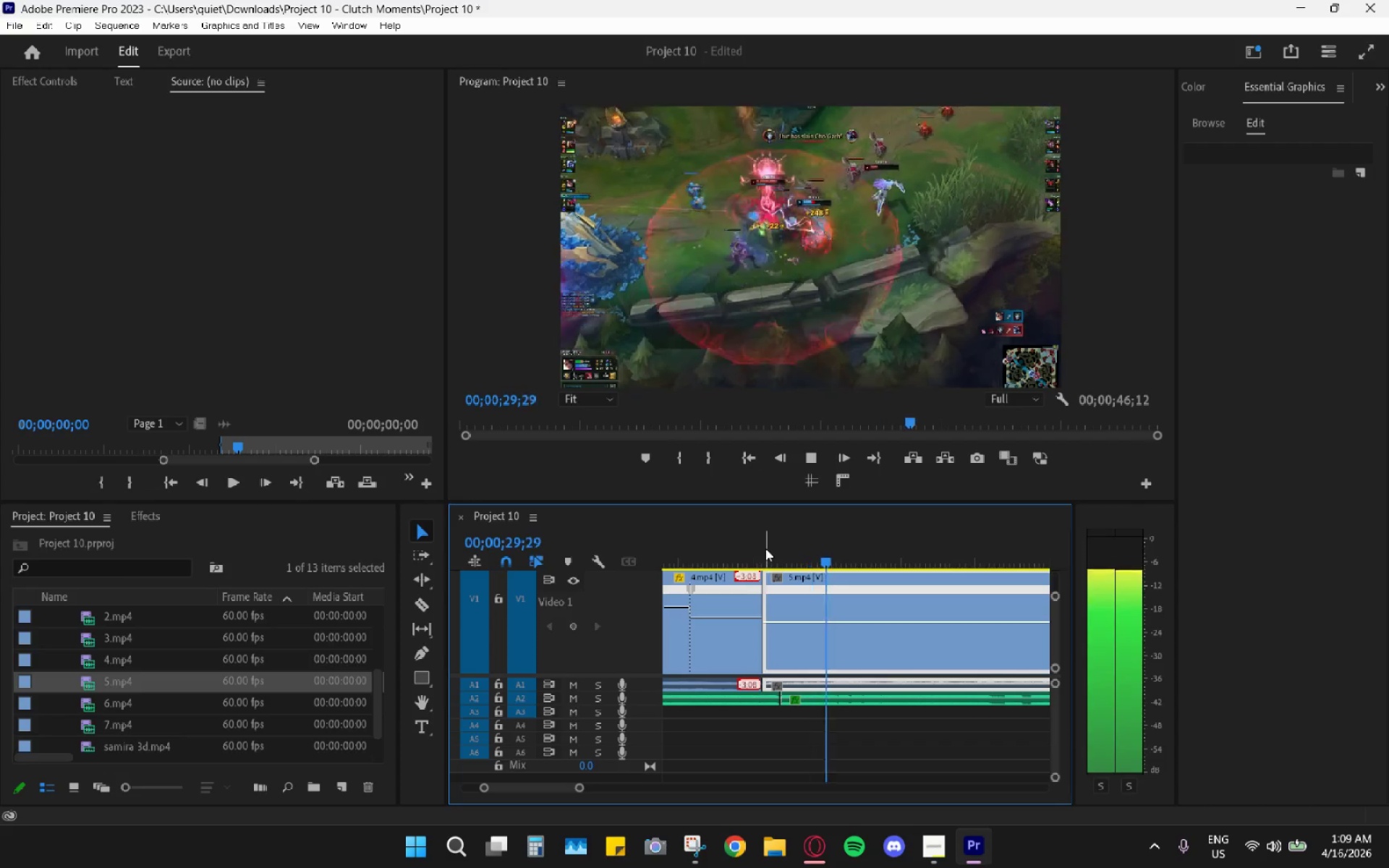 
key(Space)
 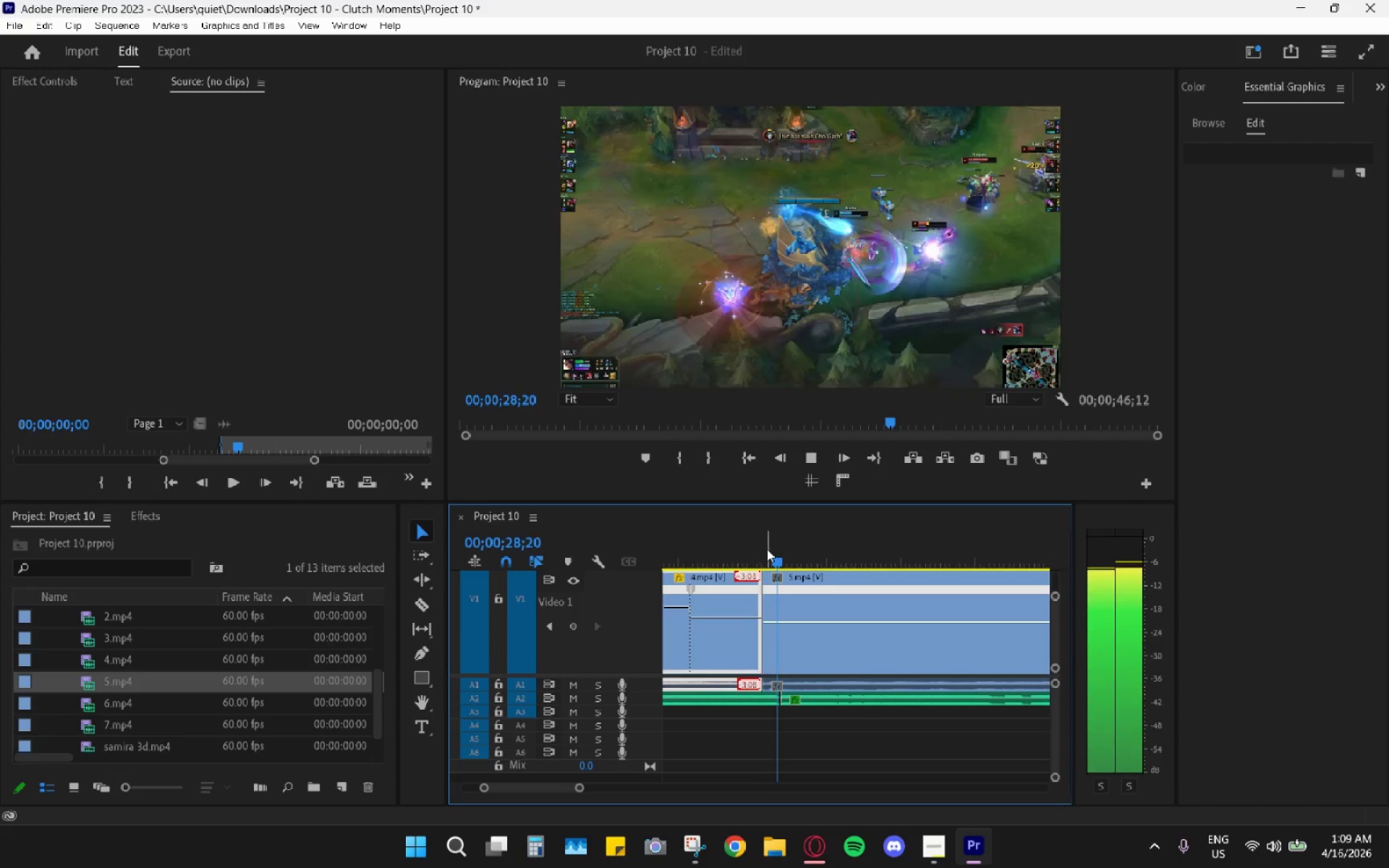 
key(Space)
 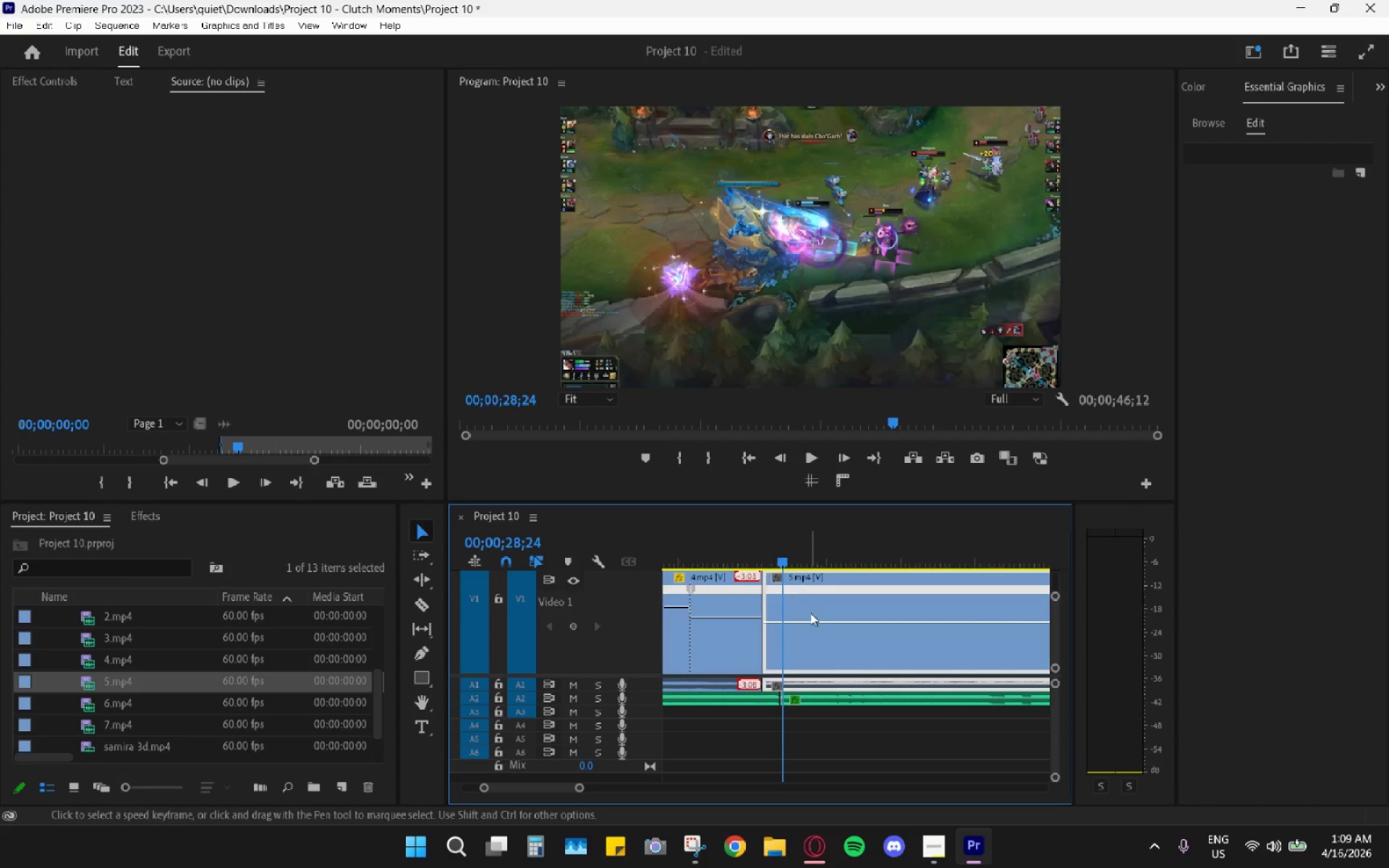 
hold_key(key=AltLeft, duration=0.7)
scroll: coordinate [816, 648], scroll_direction: up, amount: 8.0
 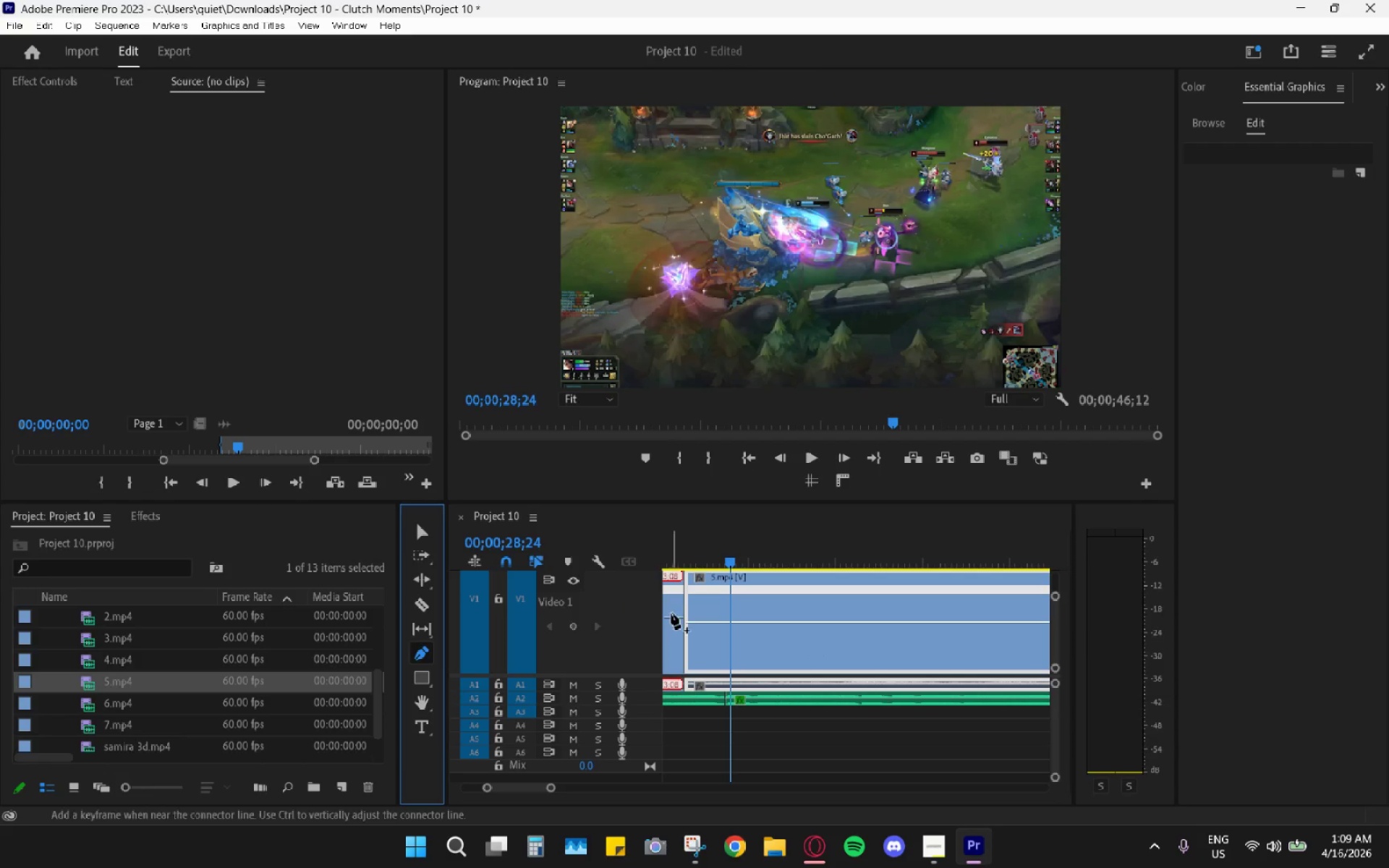 
left_click([730, 623])
 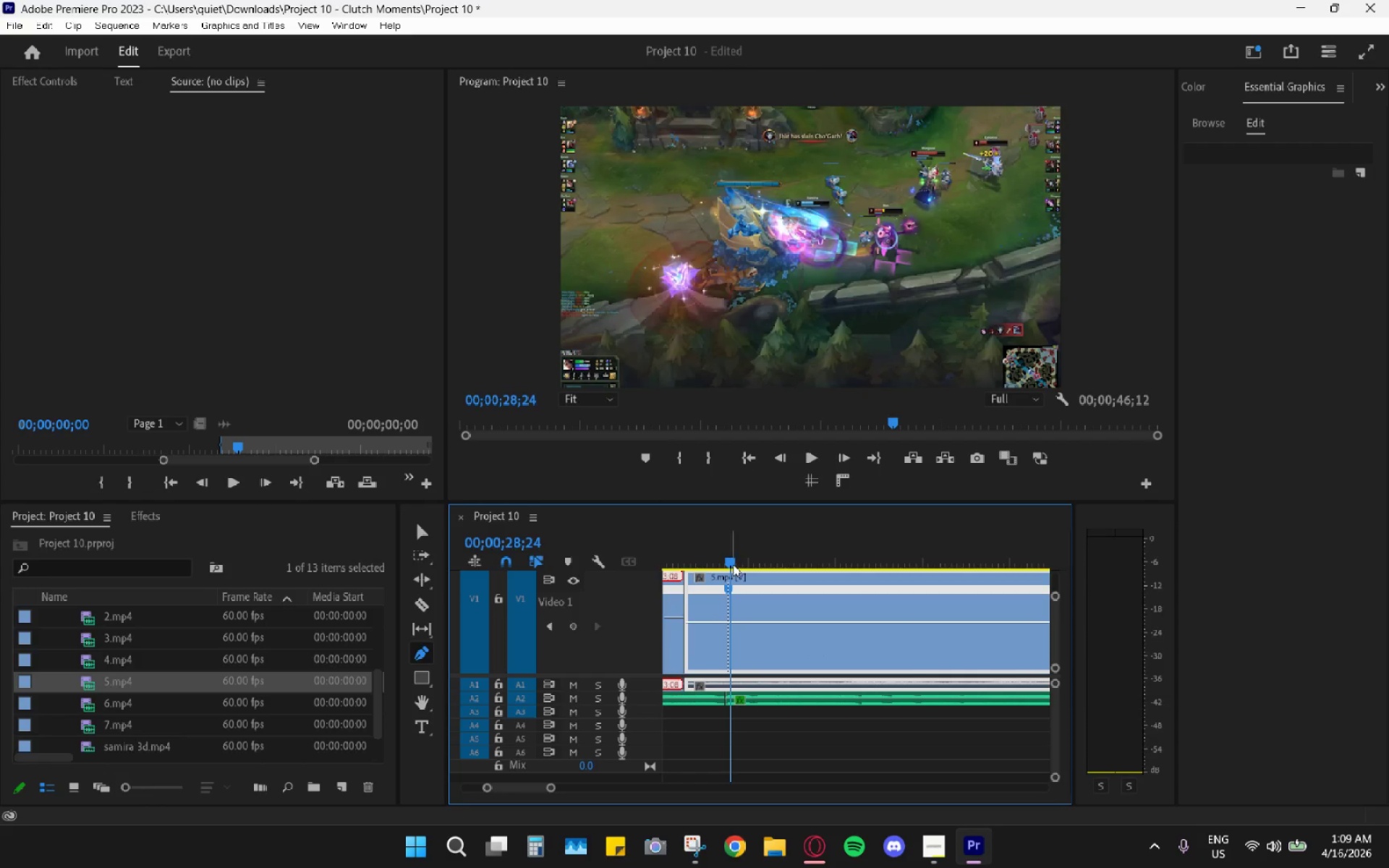 
left_click_drag(start_coordinate=[731, 563], to_coordinate=[775, 570])
 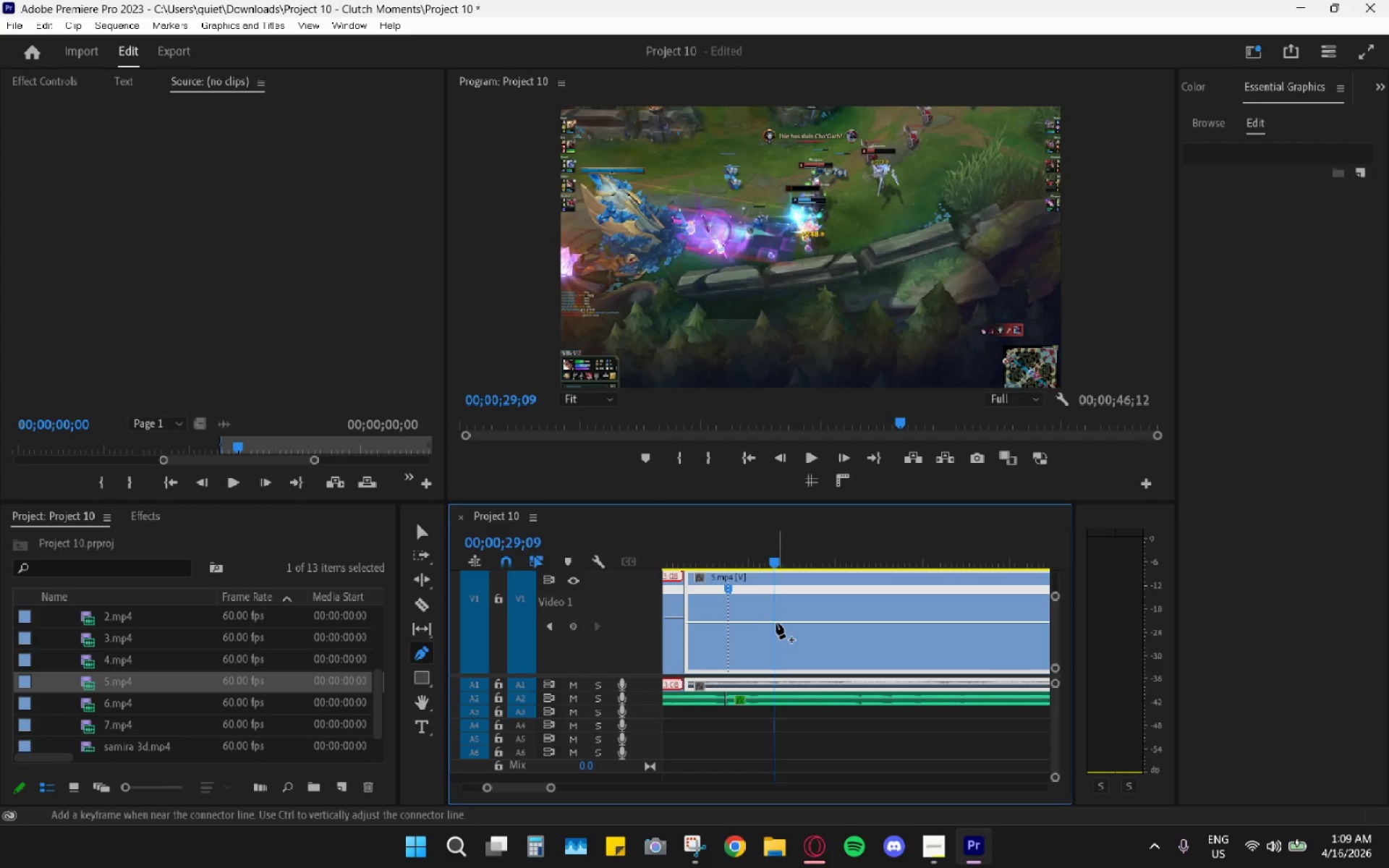 
left_click([776, 623])
 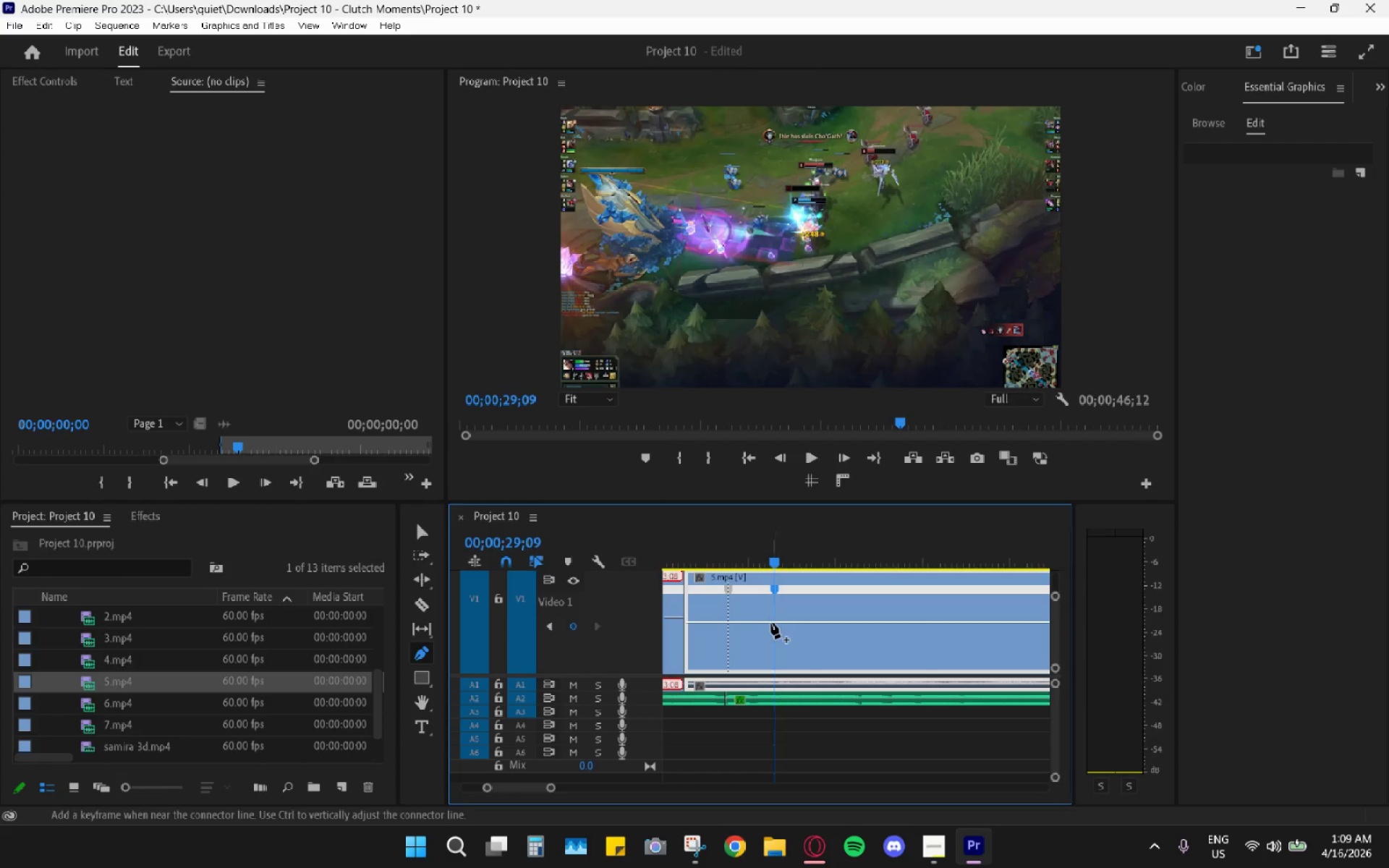 
key(V)
 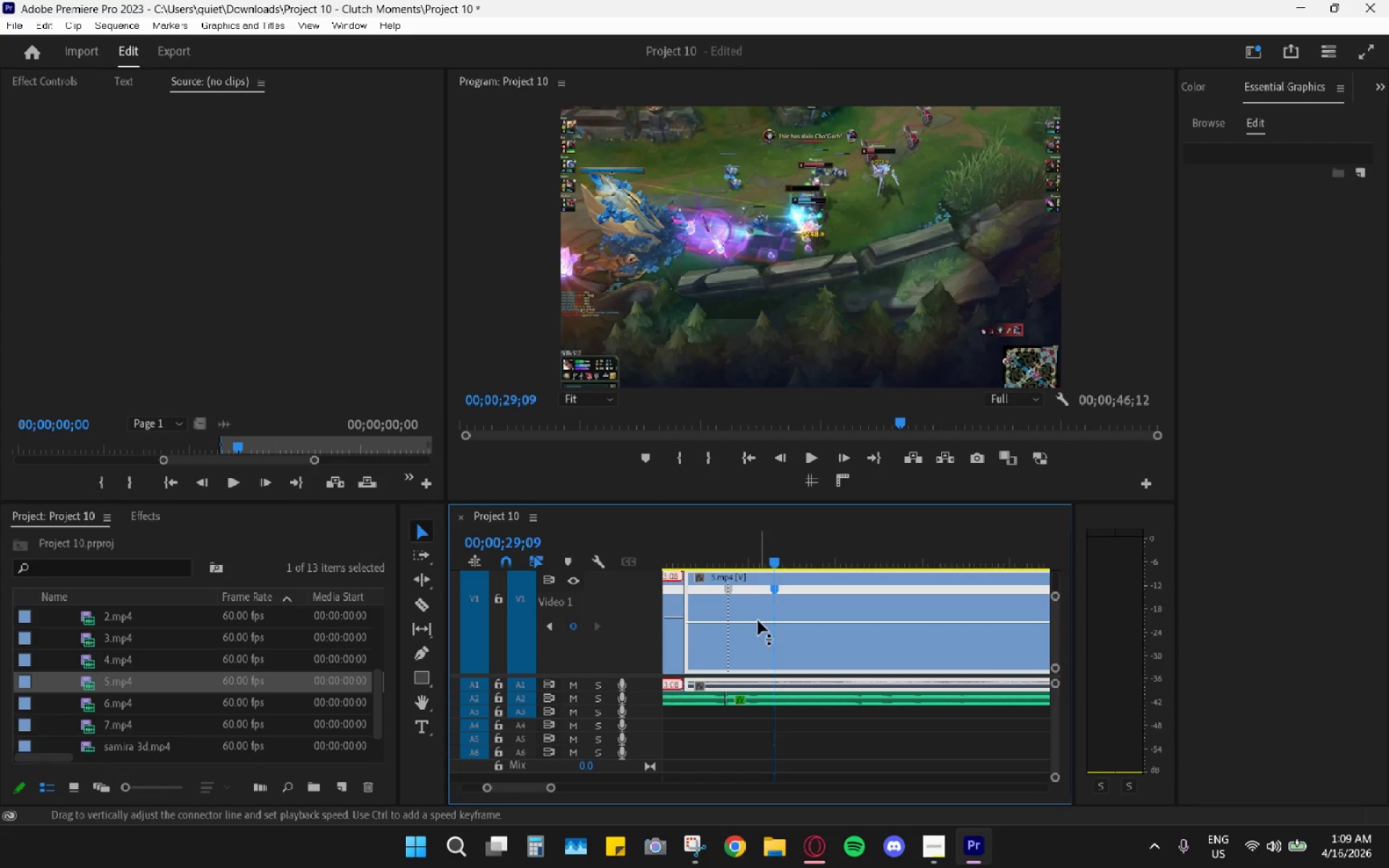 
left_click_drag(start_coordinate=[757, 623], to_coordinate=[748, 613])
 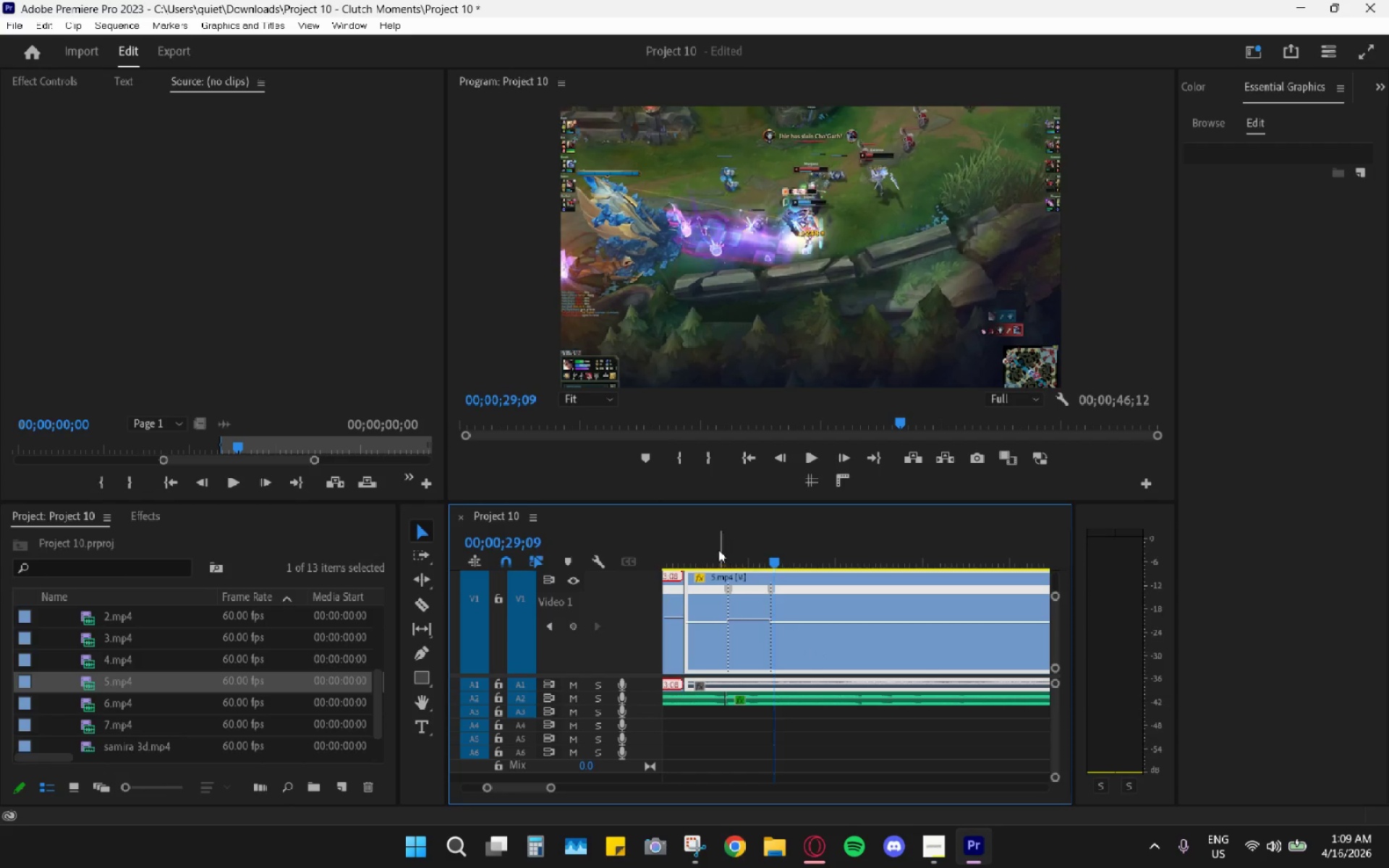 
left_click([710, 545])
 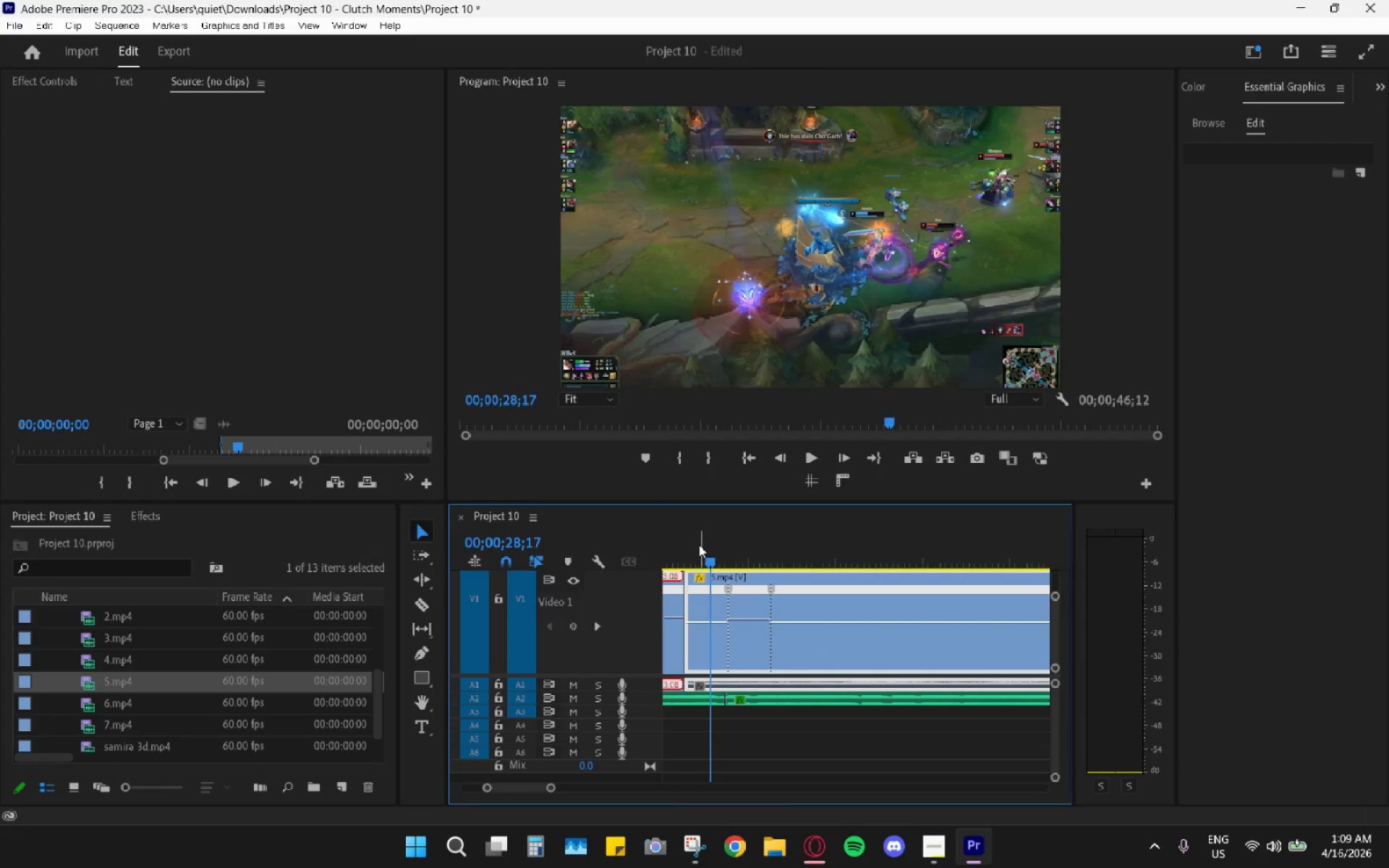 
key(Space)
 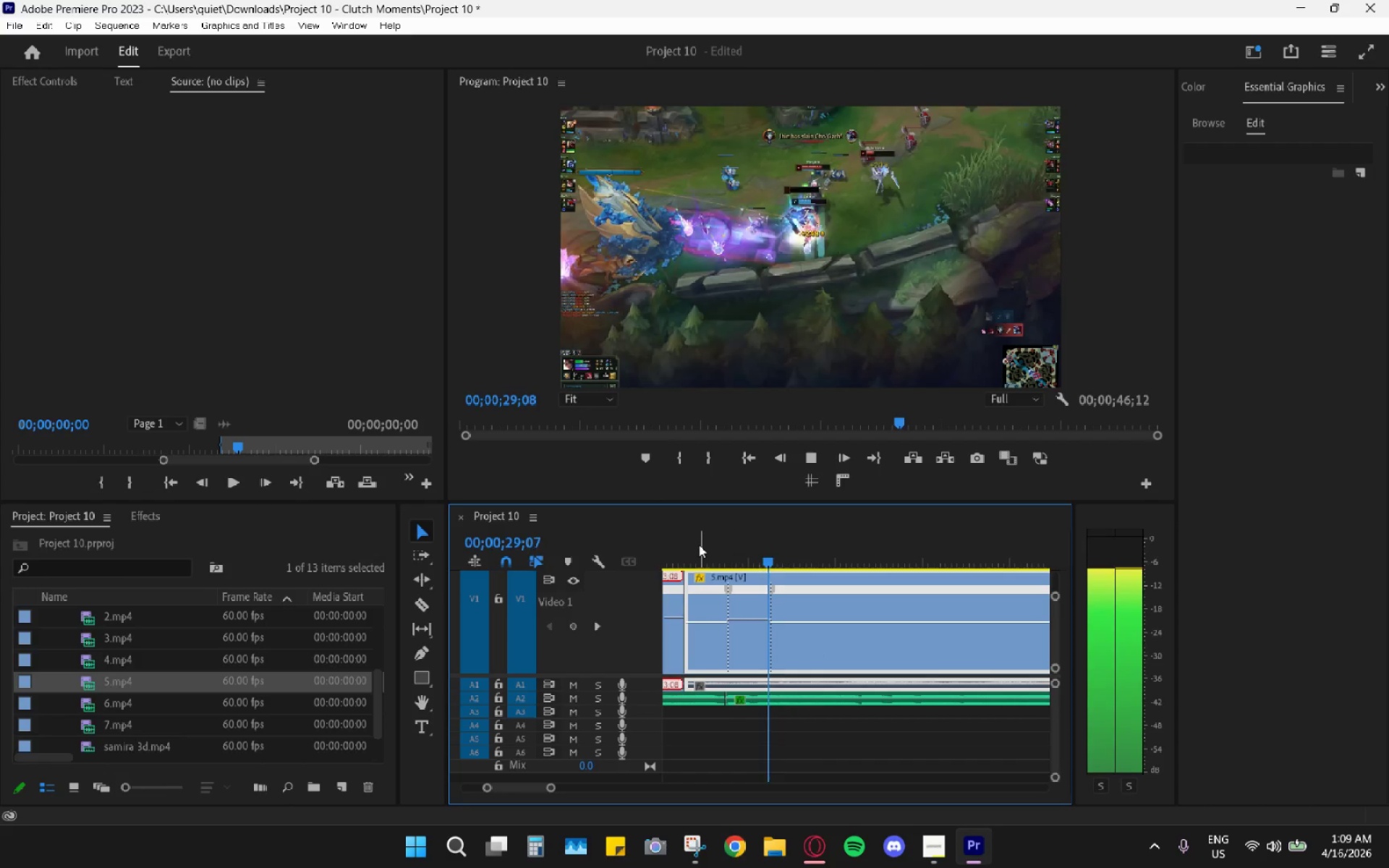 
key(Space)
 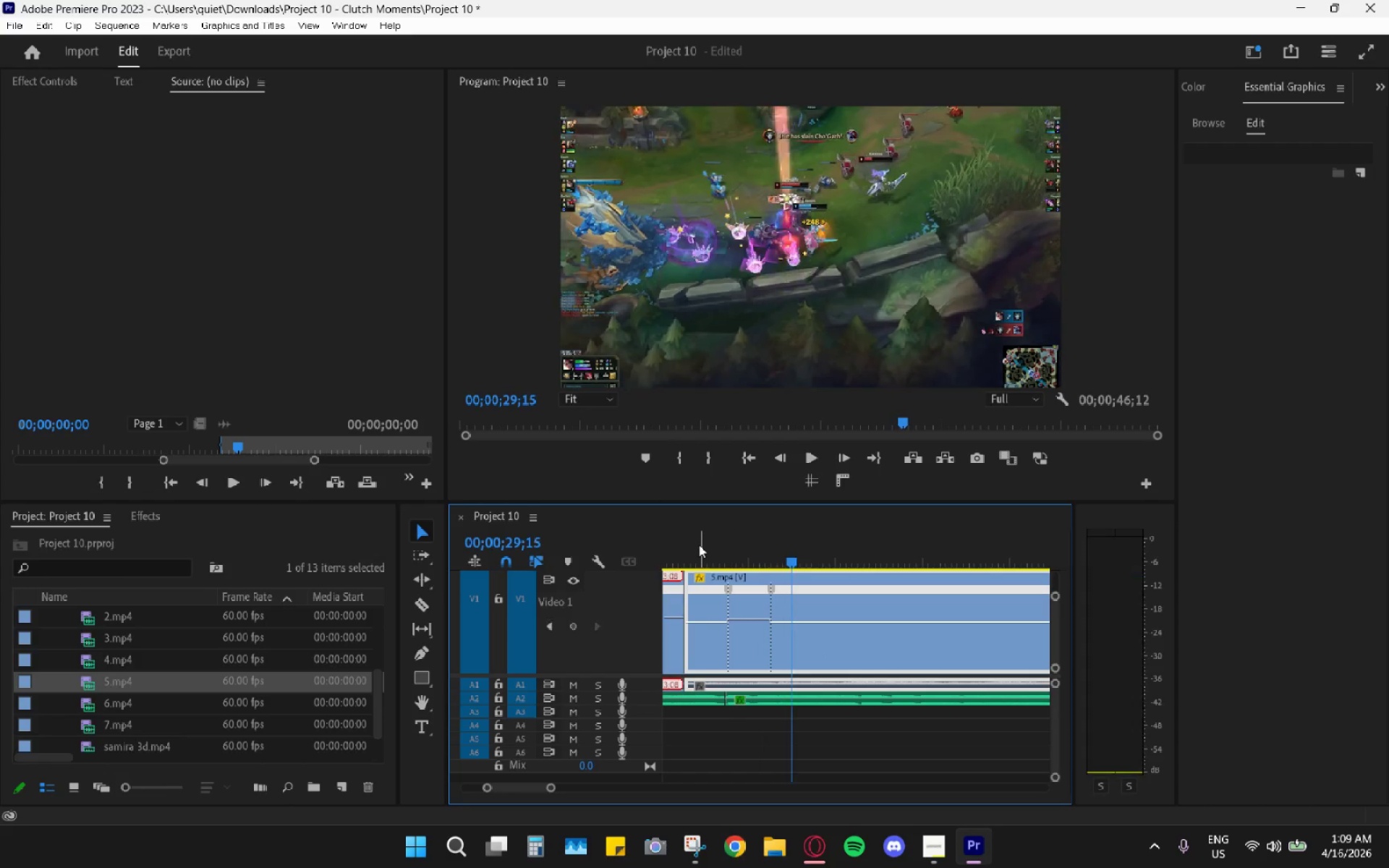 
left_click_drag(start_coordinate=[699, 545], to_coordinate=[689, 543])
 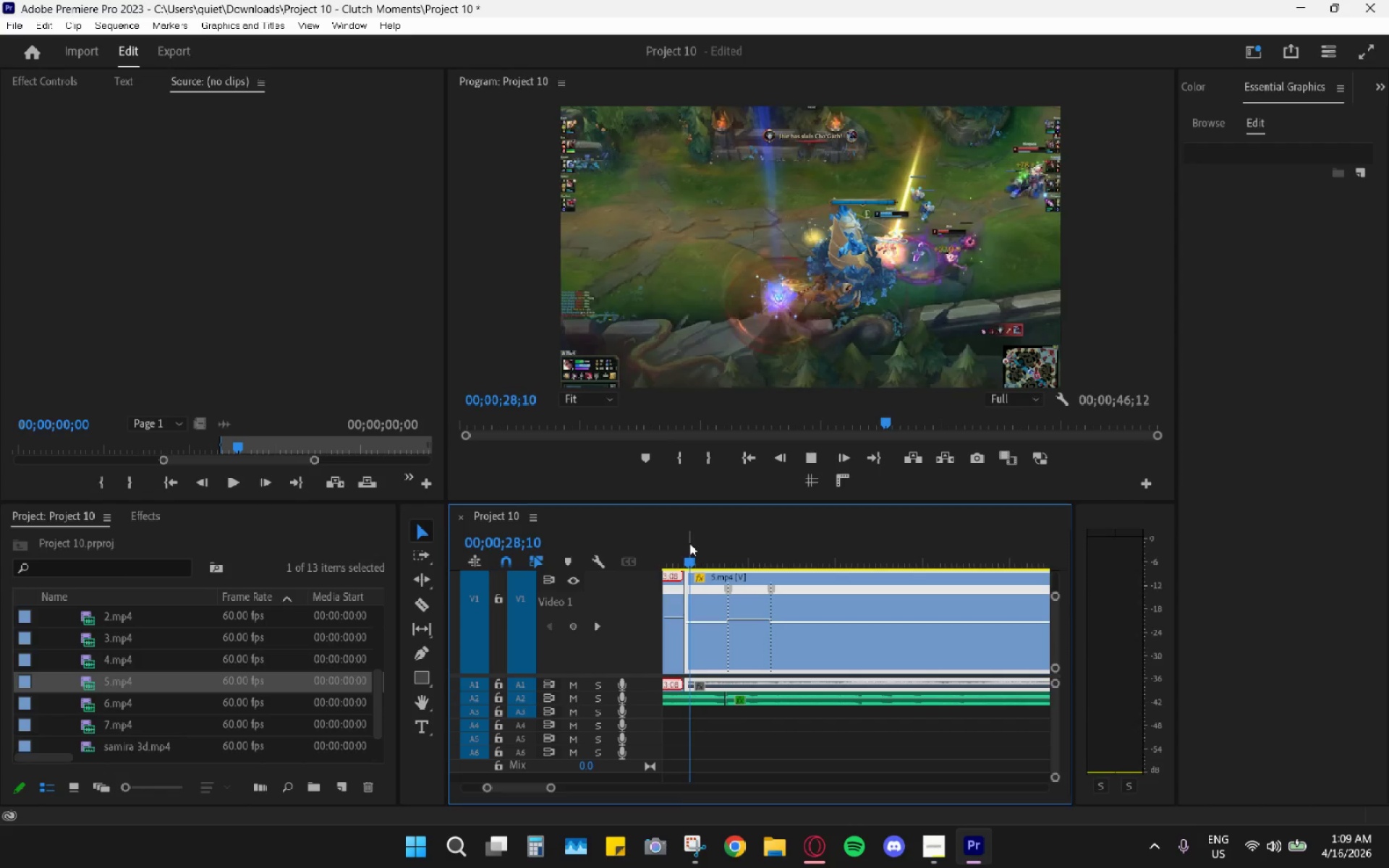 
key(Space)
 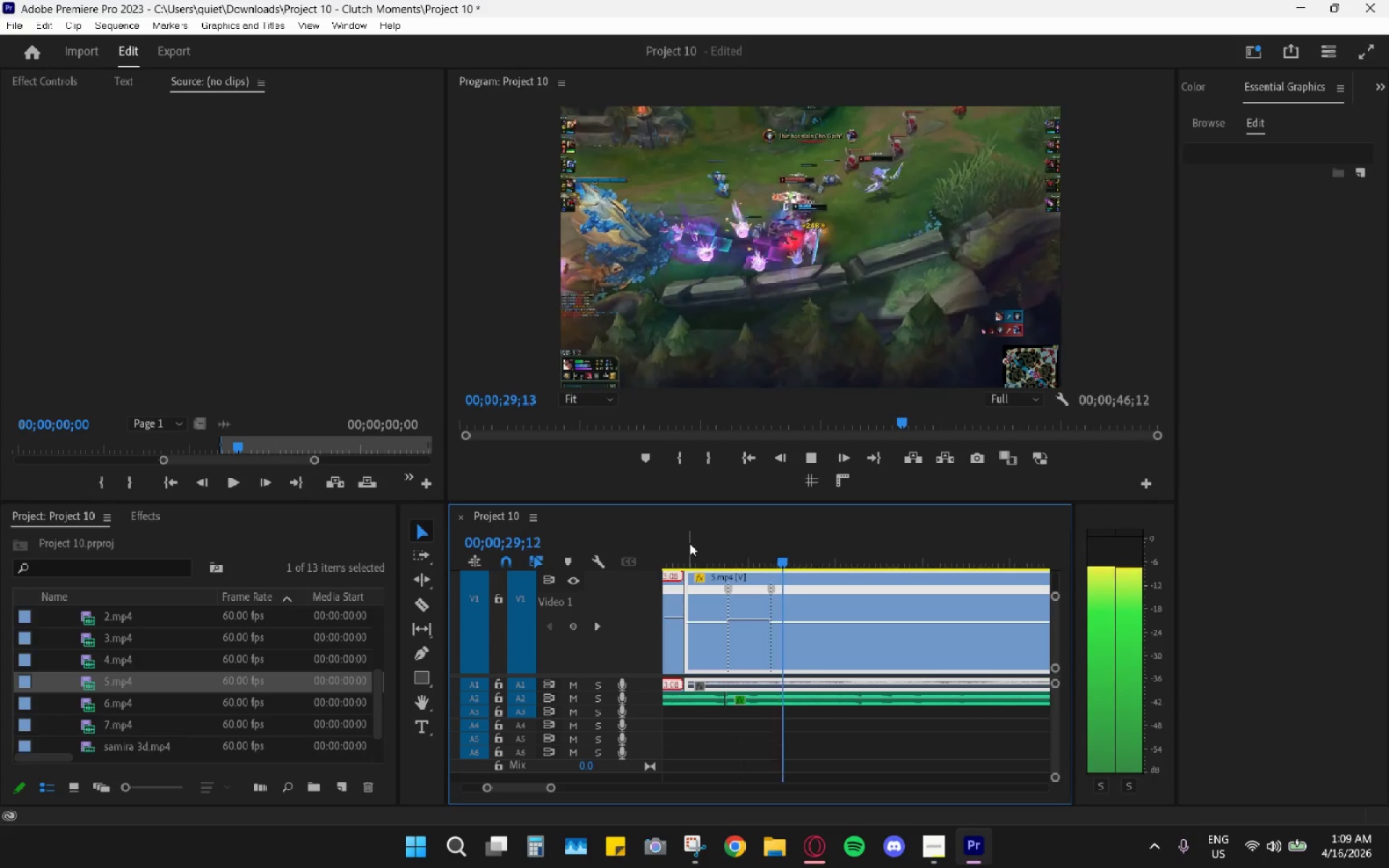 
key(Space)
 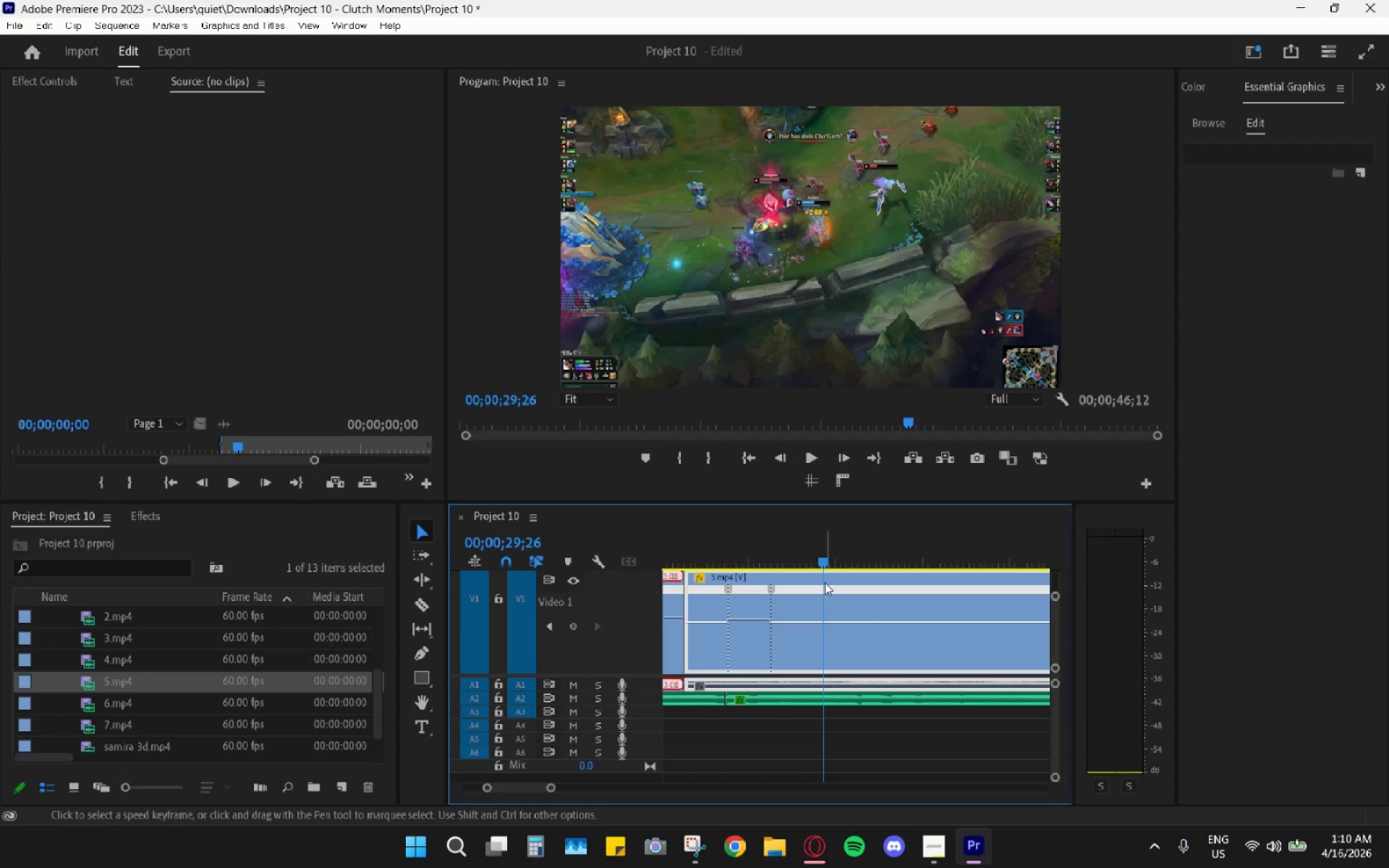 
left_click_drag(start_coordinate=[824, 559], to_coordinate=[765, 555])
 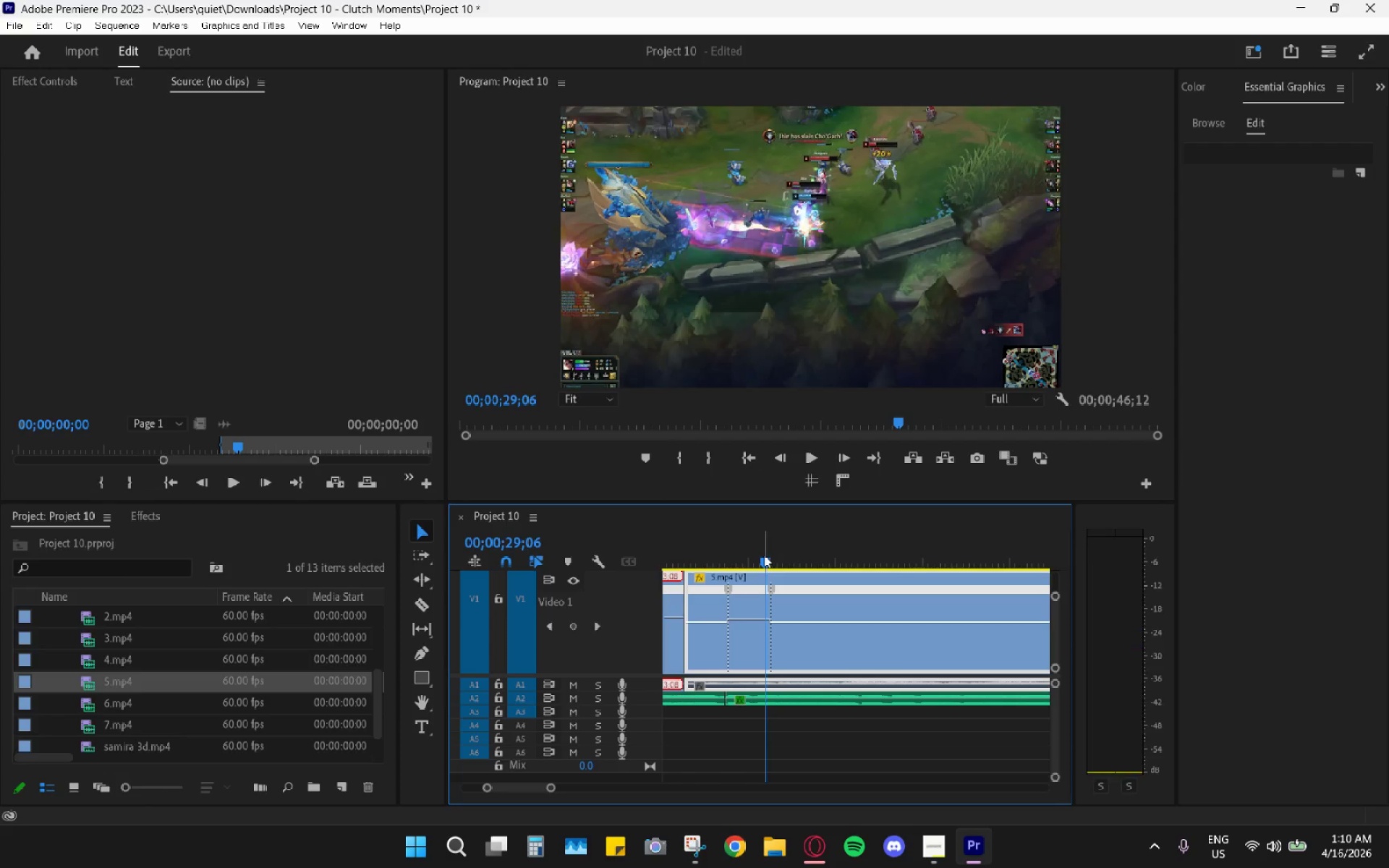 
key(Space)
 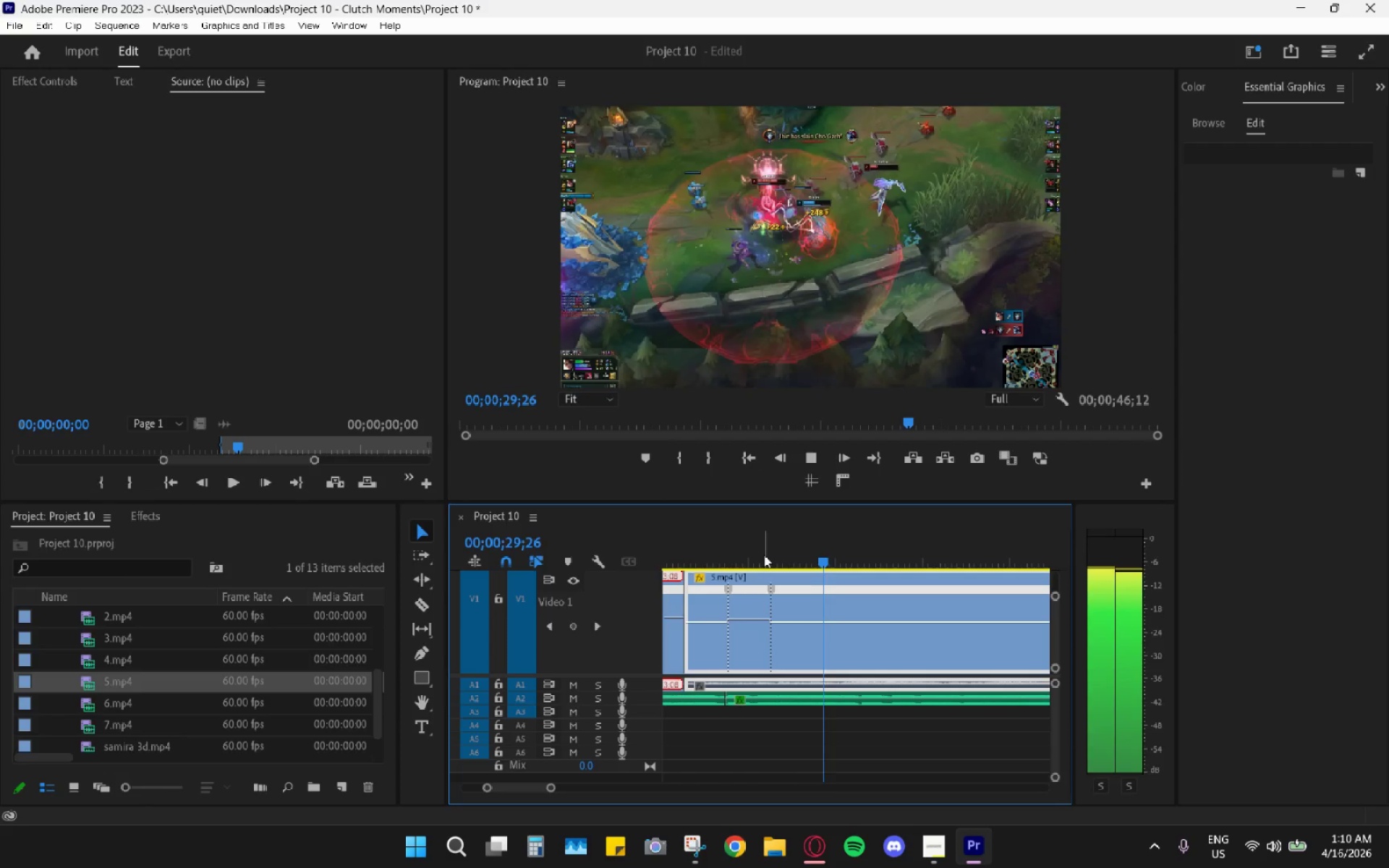 
key(Space)
 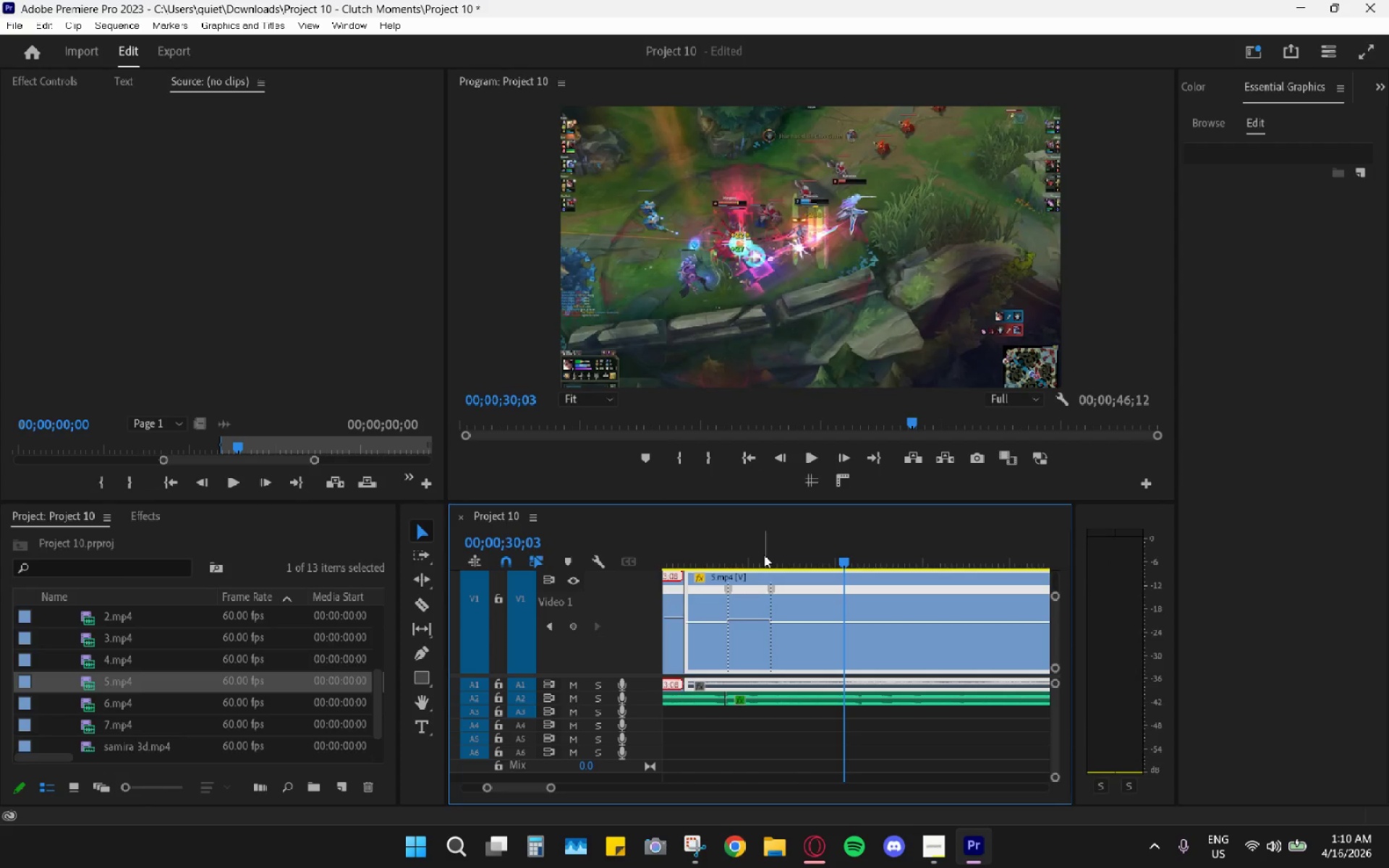 
left_click_drag(start_coordinate=[764, 555], to_coordinate=[726, 555])
 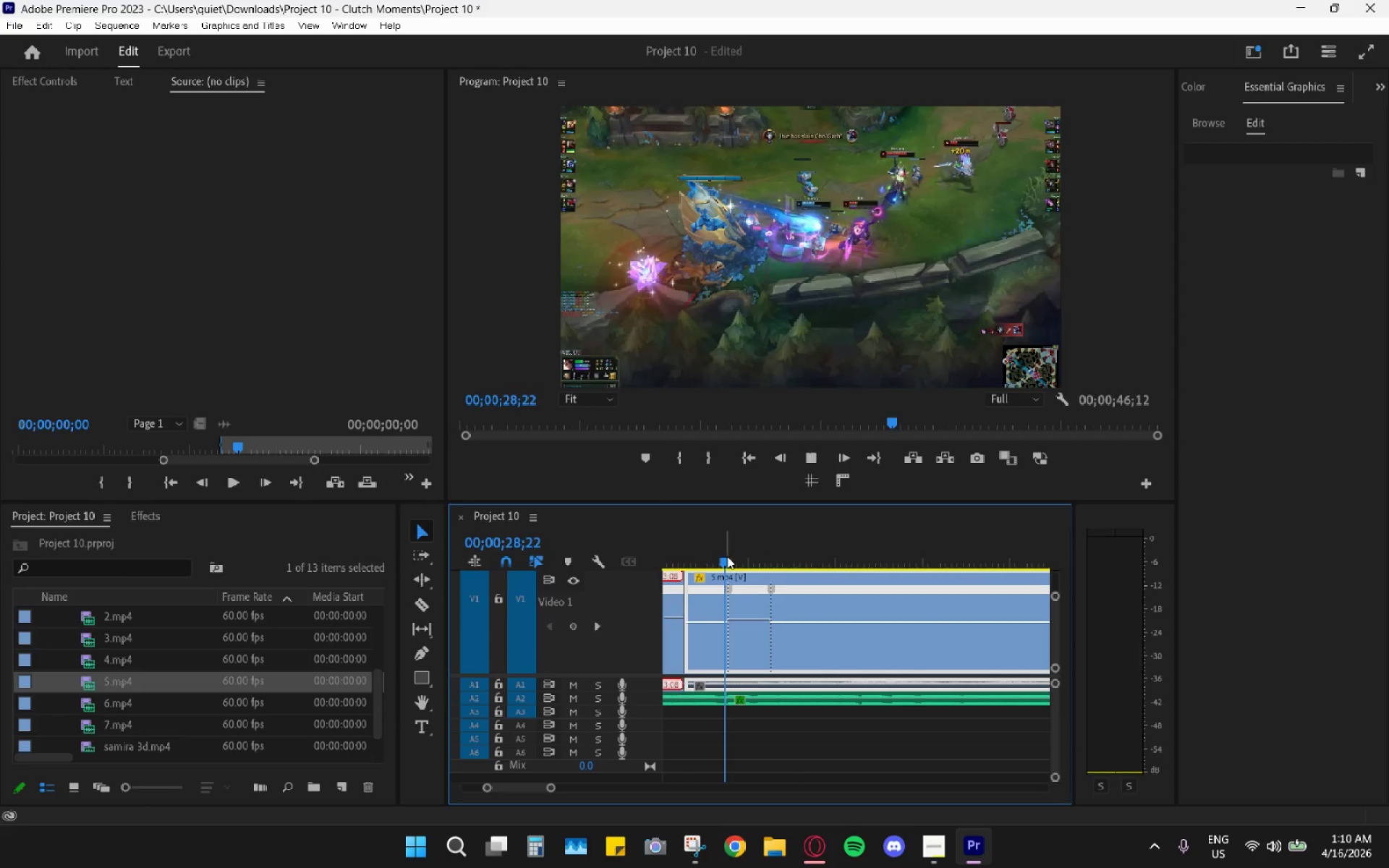 
key(Space)
 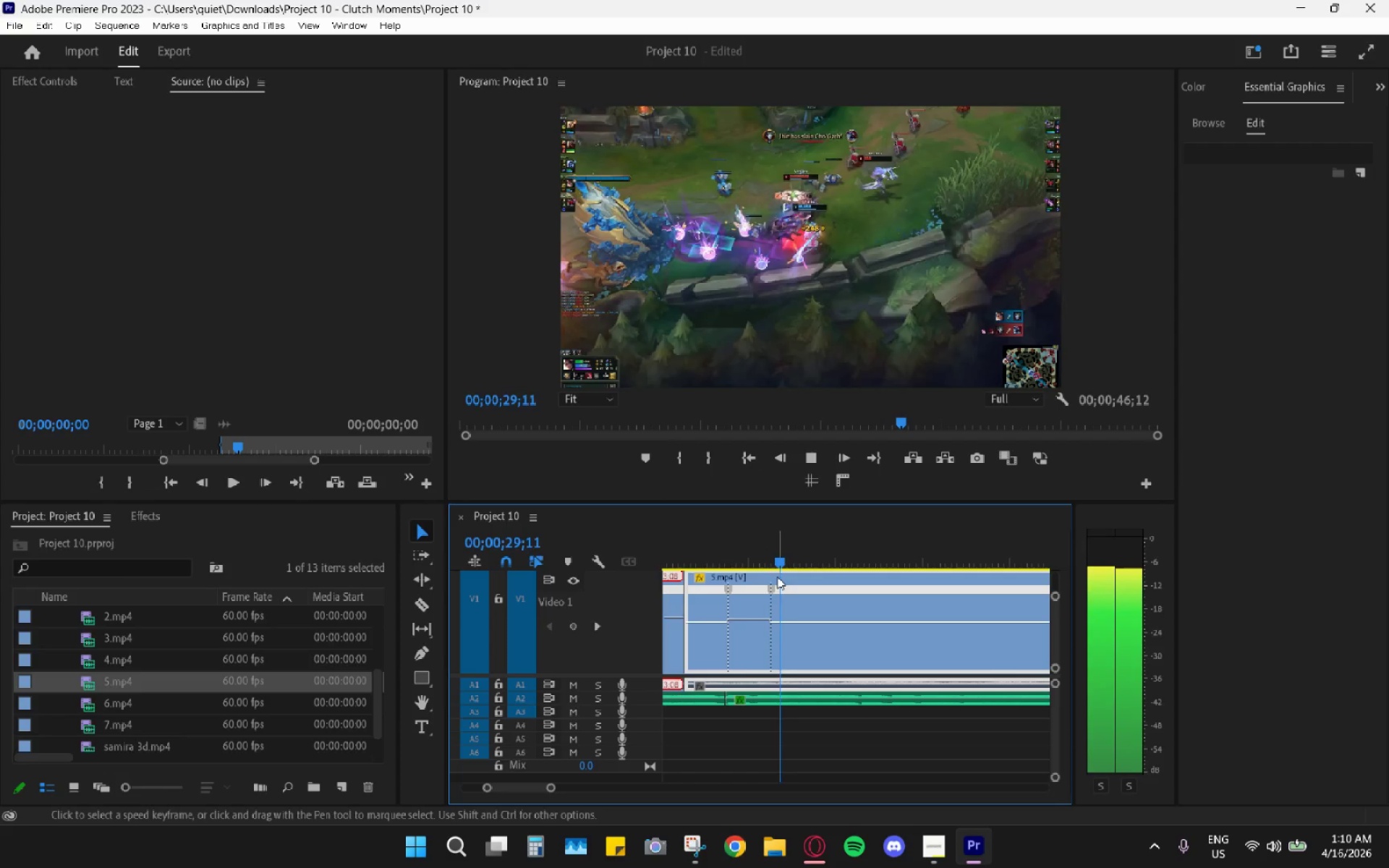 
key(Space)
 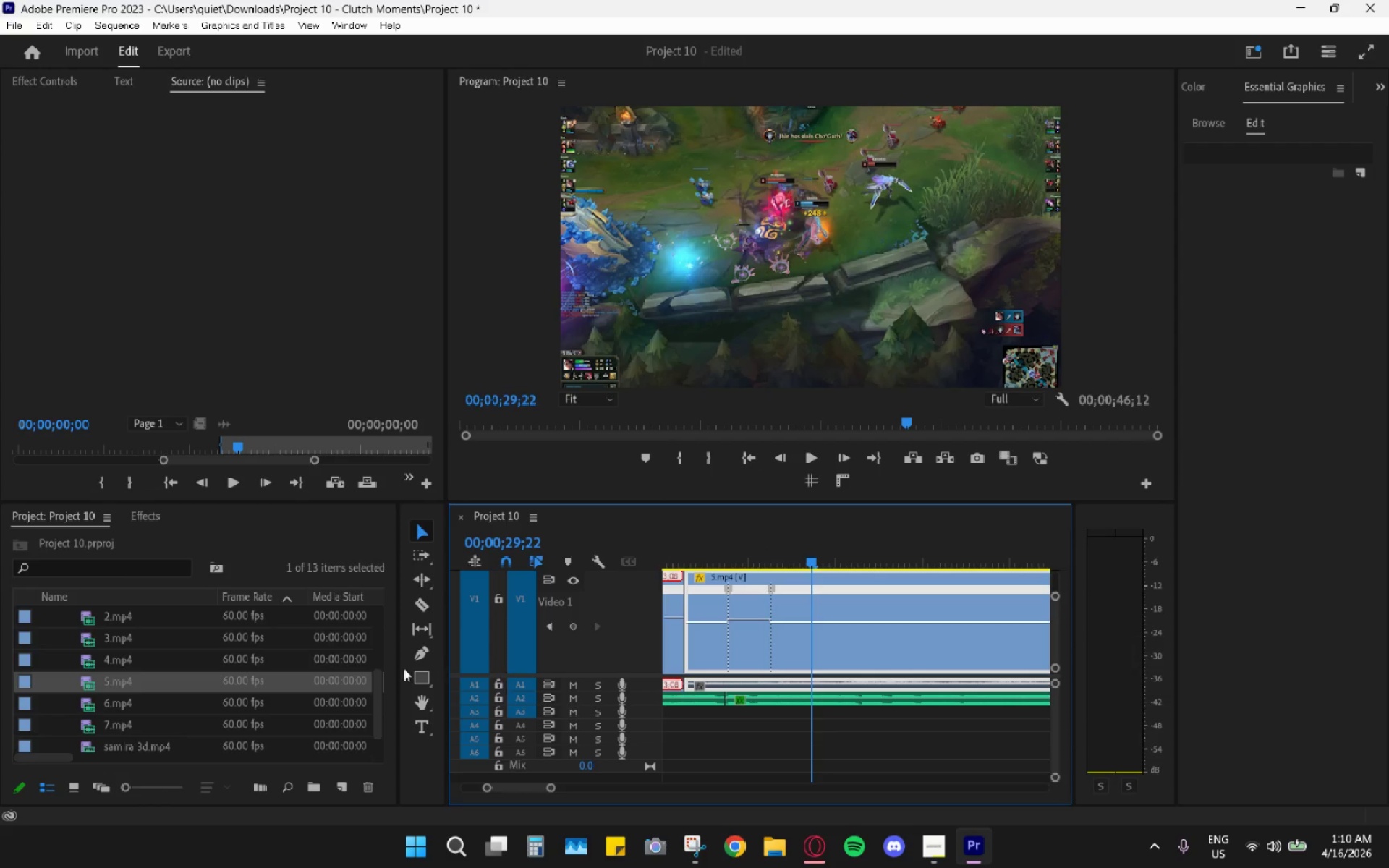 
left_click_drag(start_coordinate=[423, 654], to_coordinate=[428, 657])
 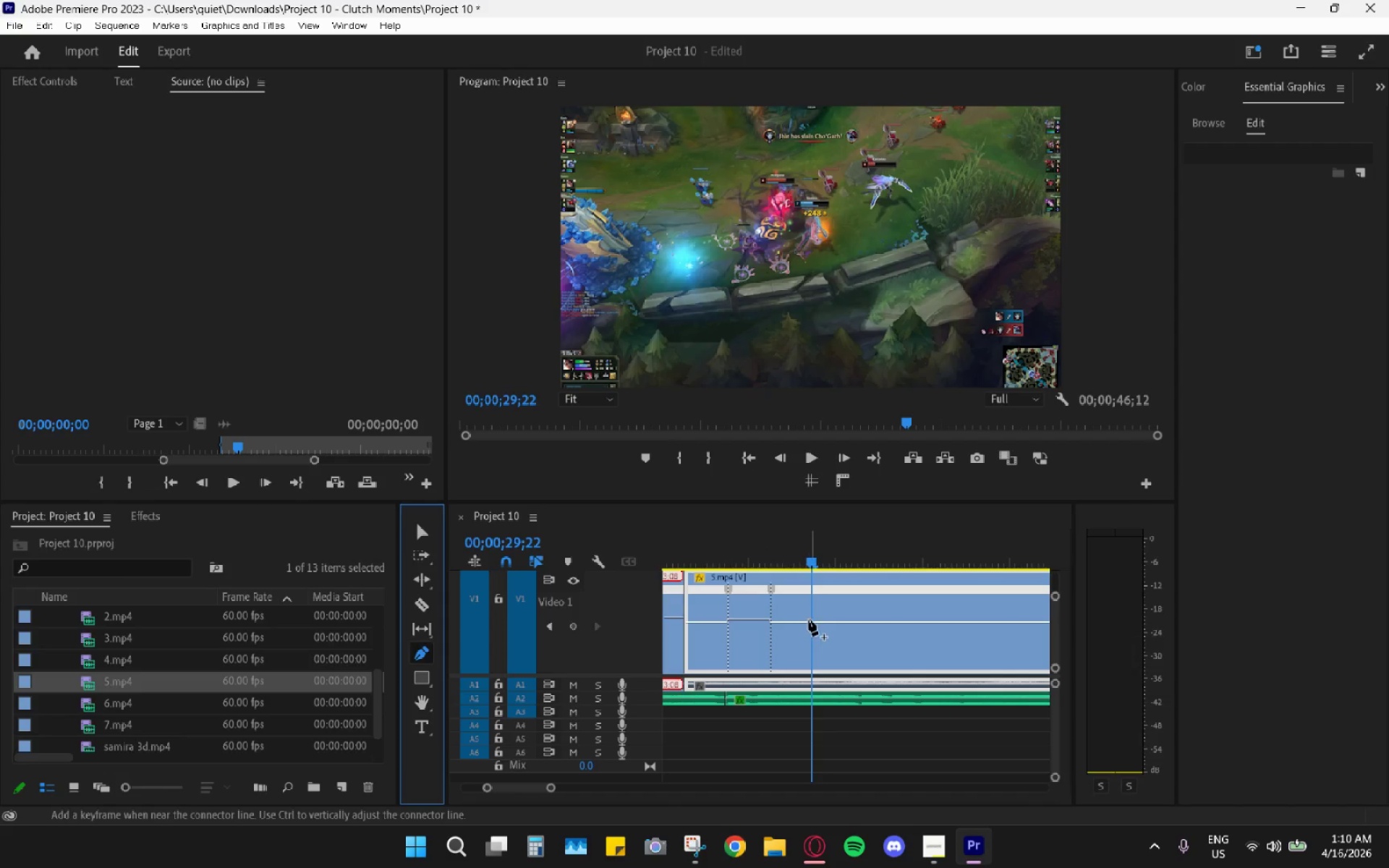 
left_click([815, 624])
 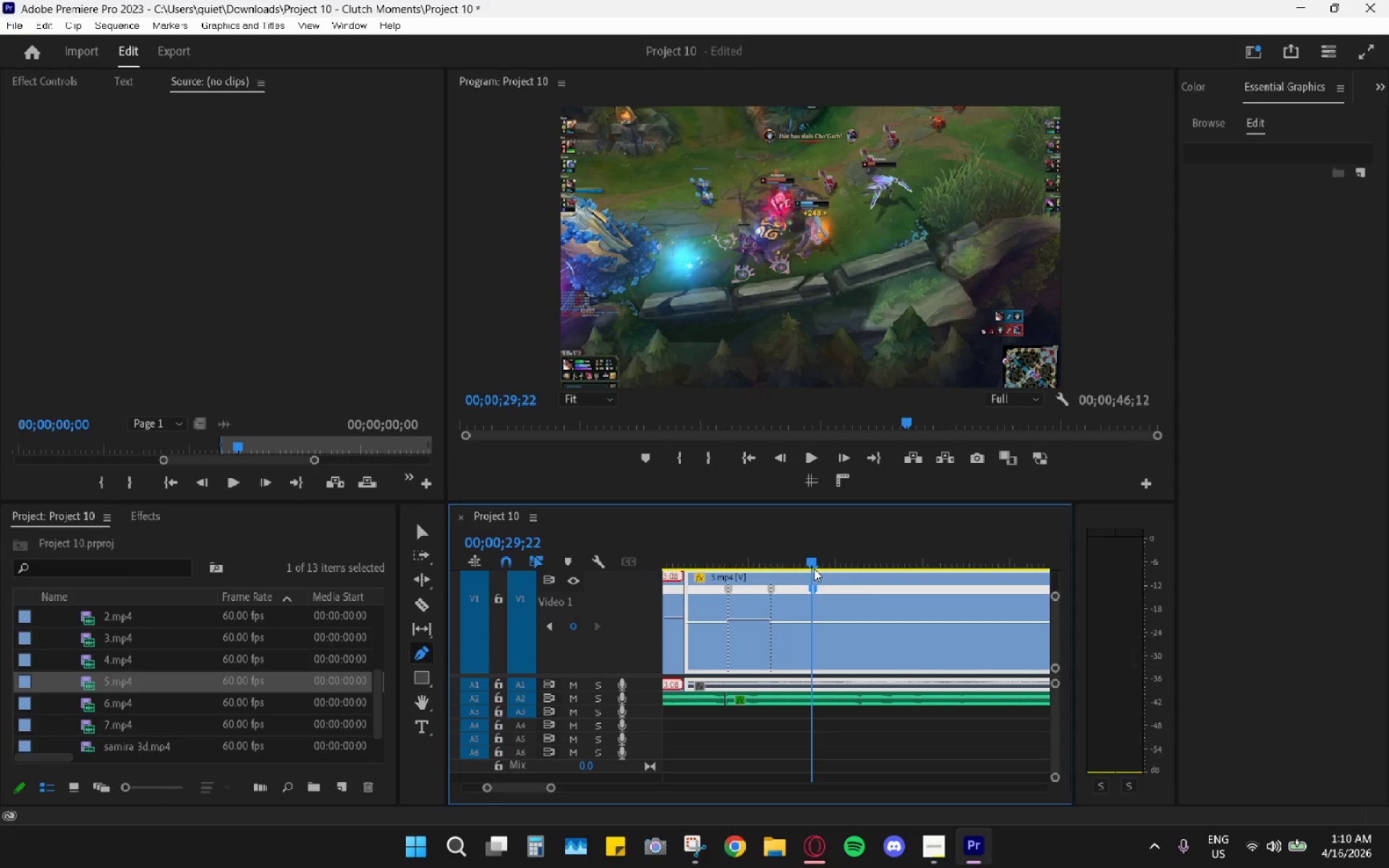 
left_click_drag(start_coordinate=[813, 566], to_coordinate=[867, 570])
 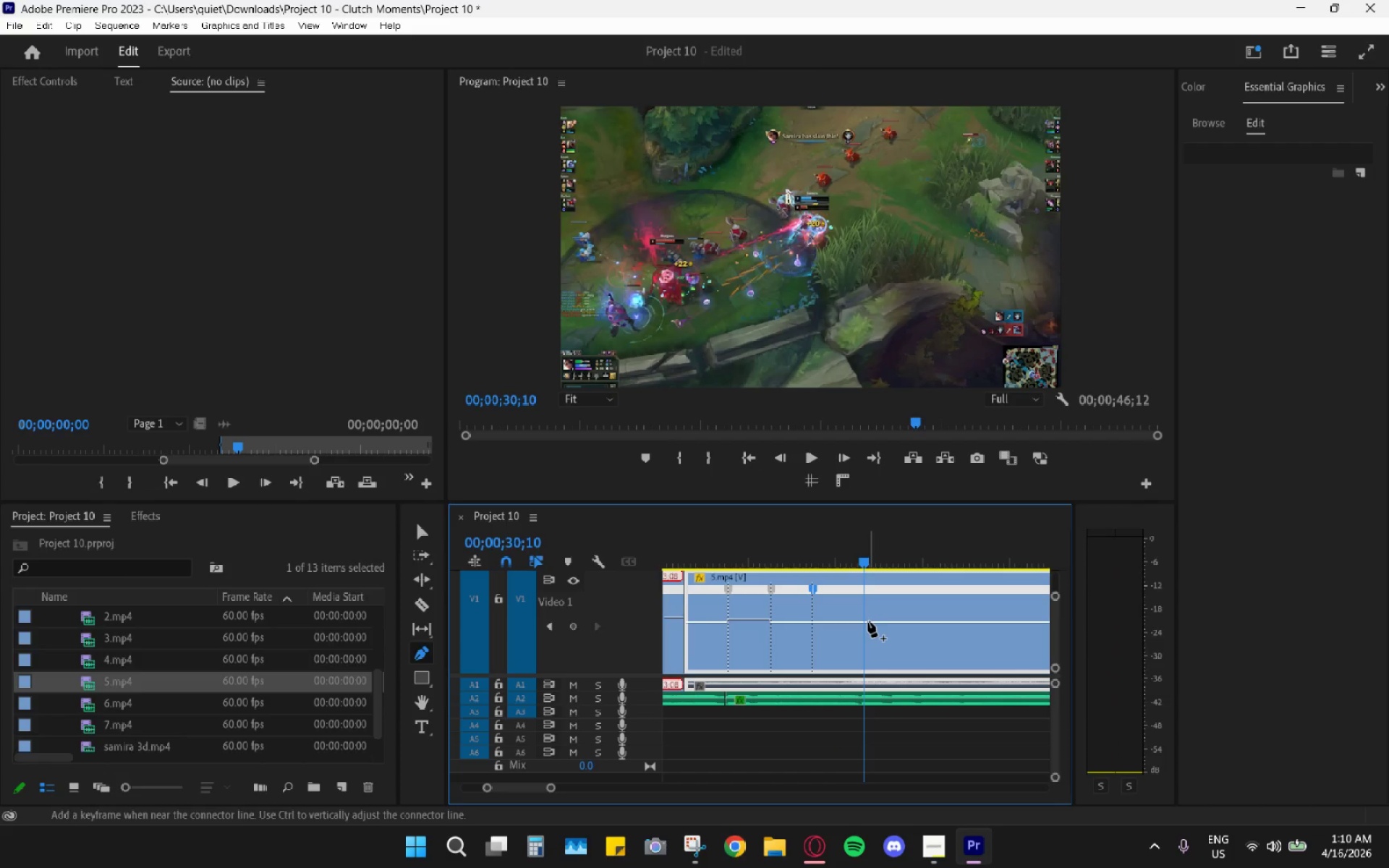 
left_click([864, 624])
 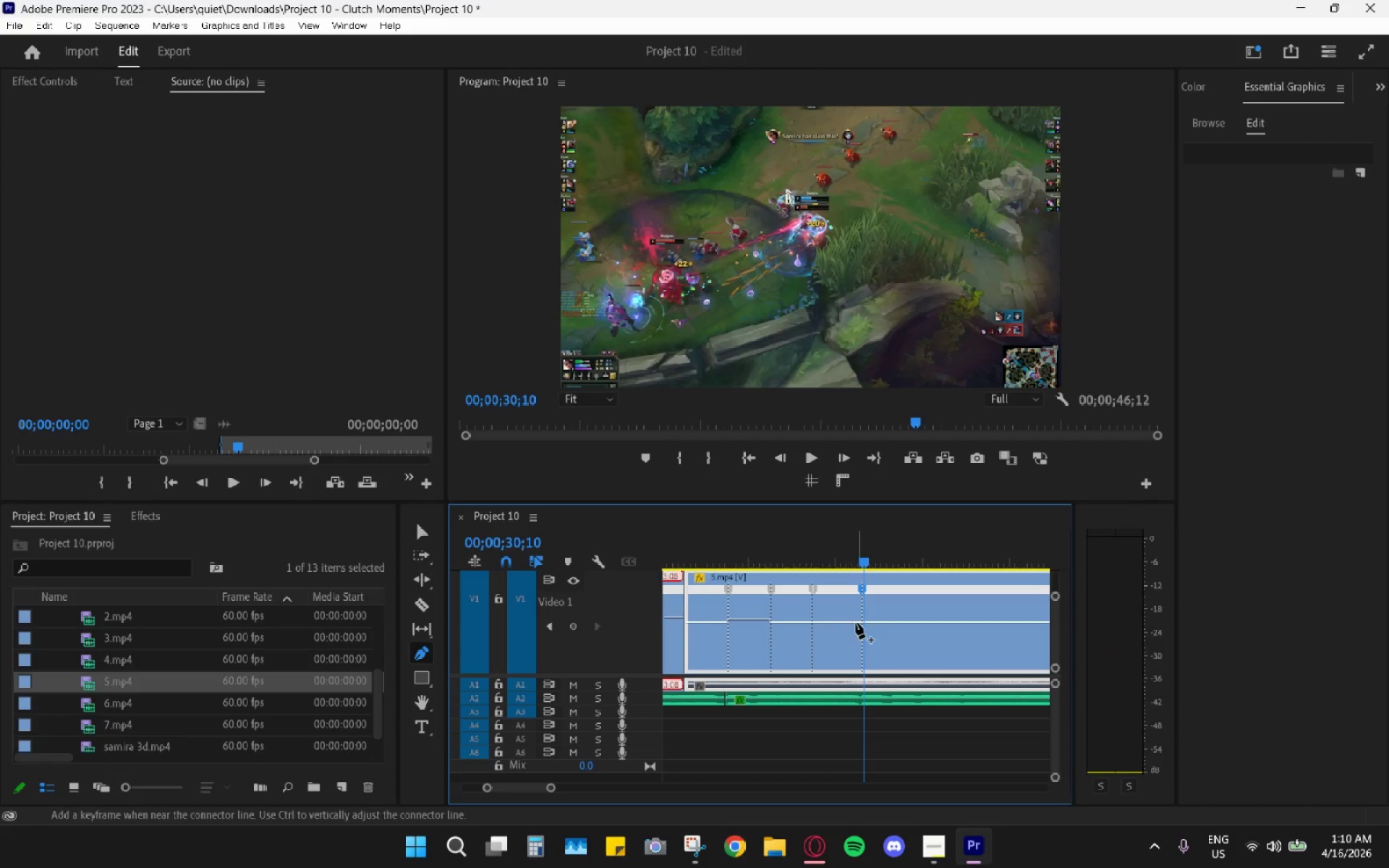 
key(V)
 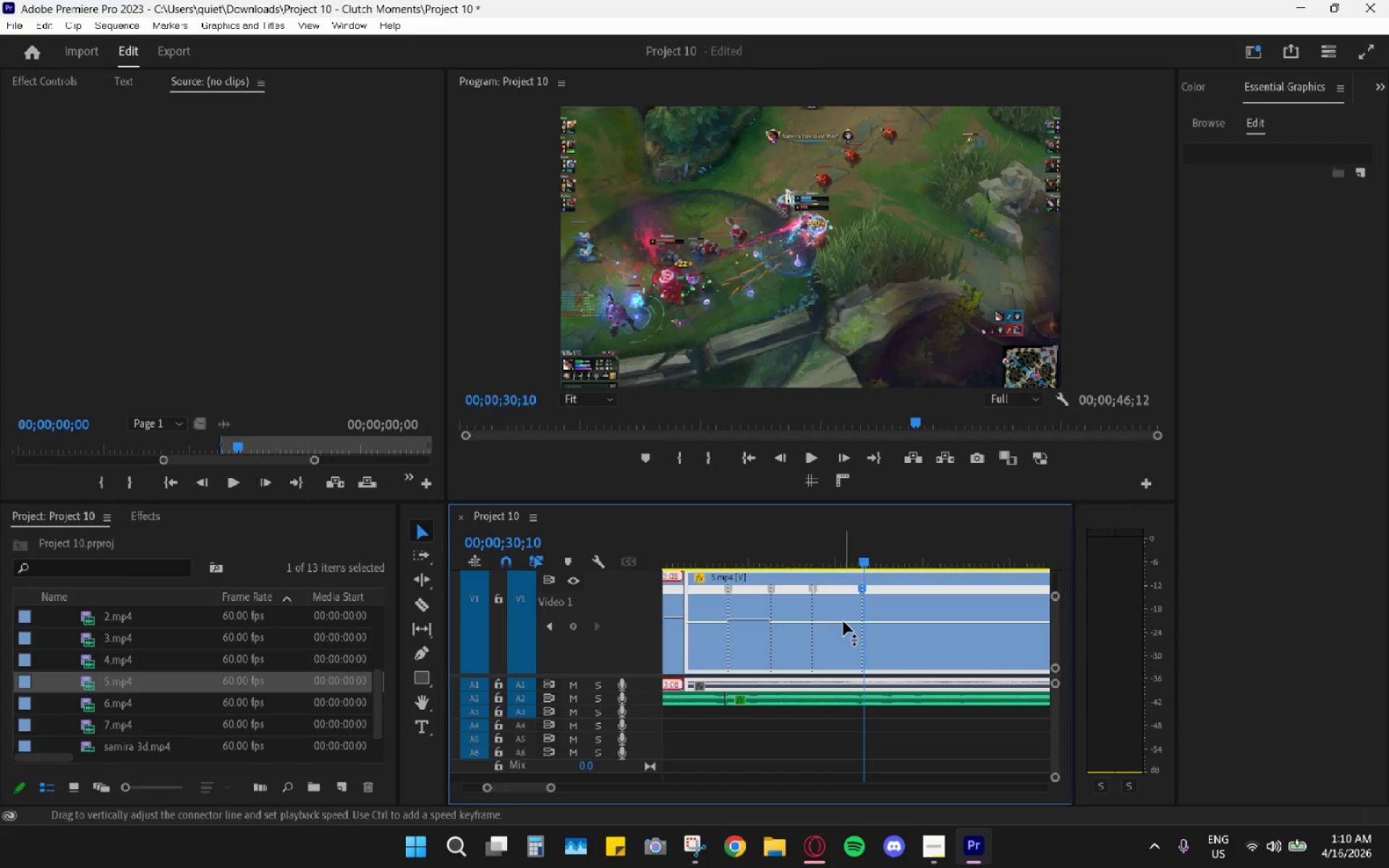 
left_click_drag(start_coordinate=[844, 621], to_coordinate=[841, 598])
 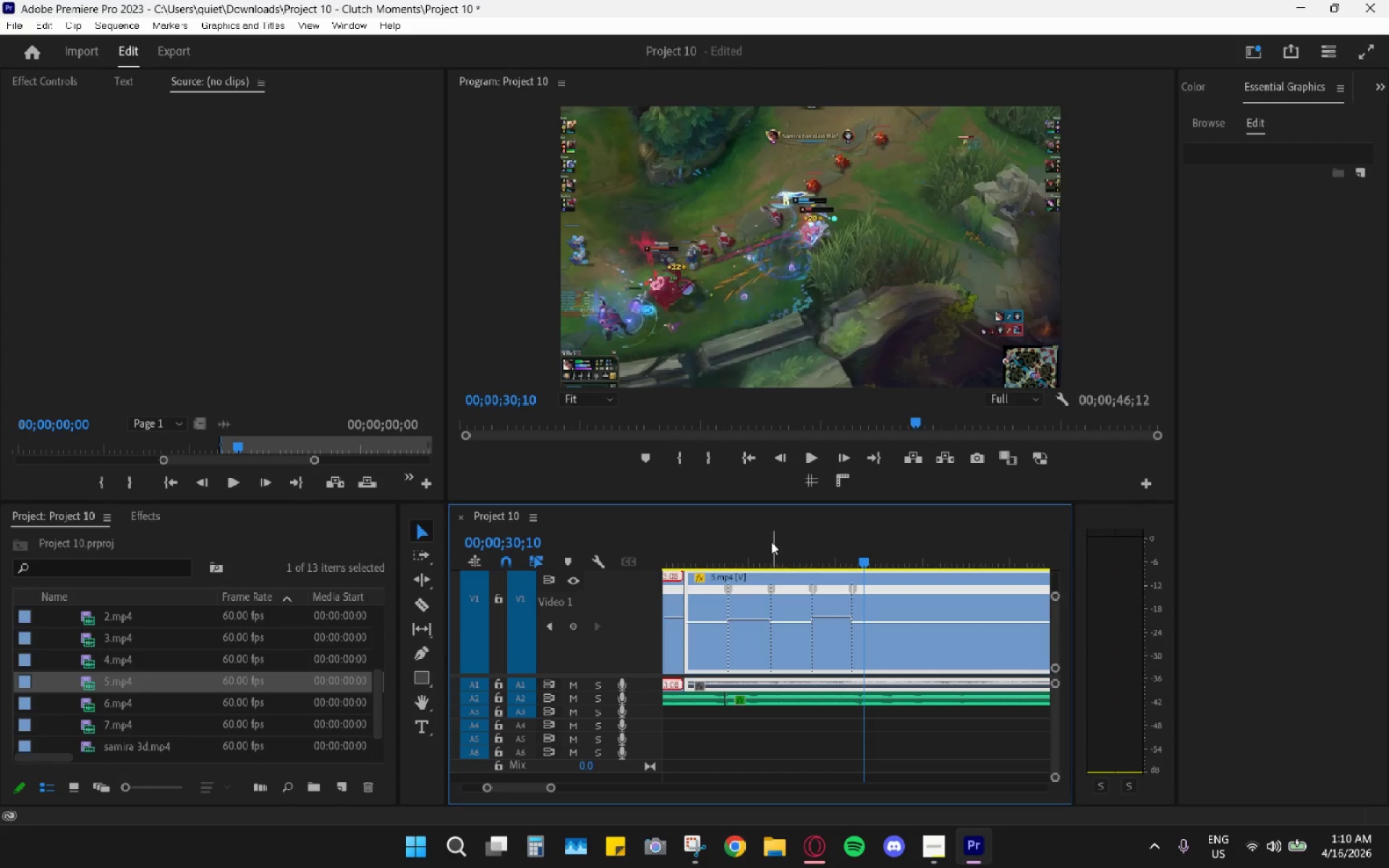 
left_click_drag(start_coordinate=[768, 541], to_coordinate=[726, 549])
 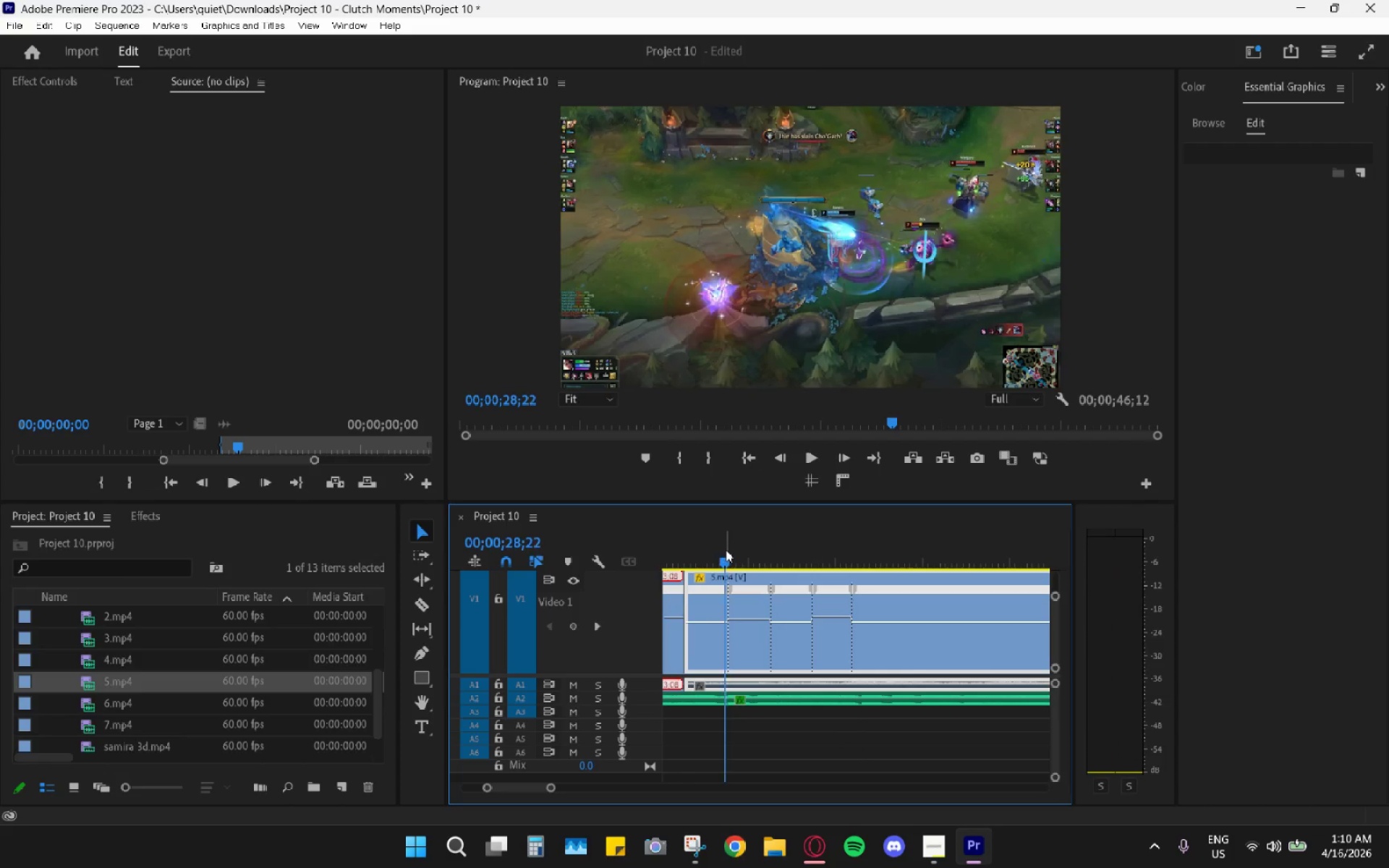 
key(Space)
 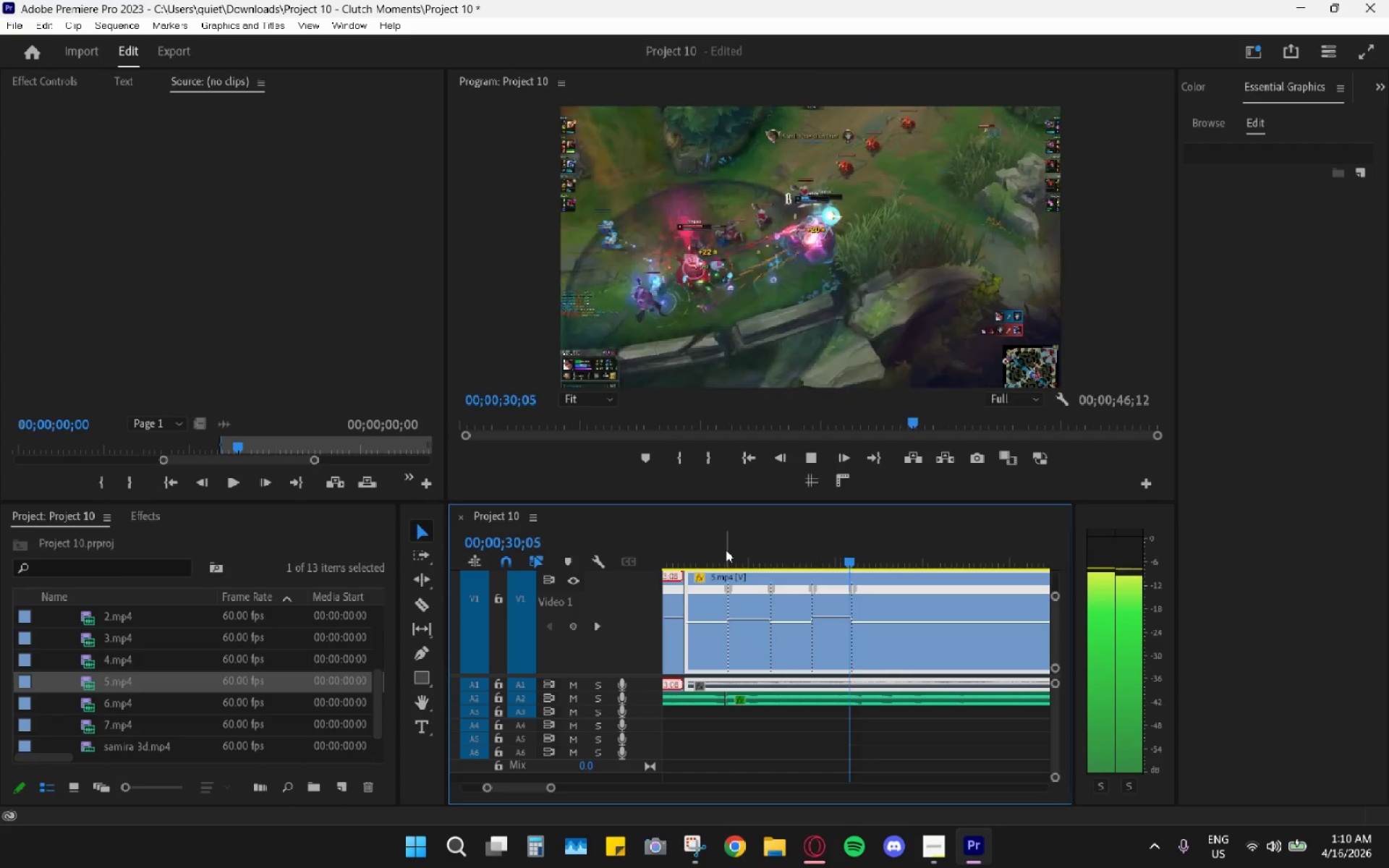 
key(Space)
 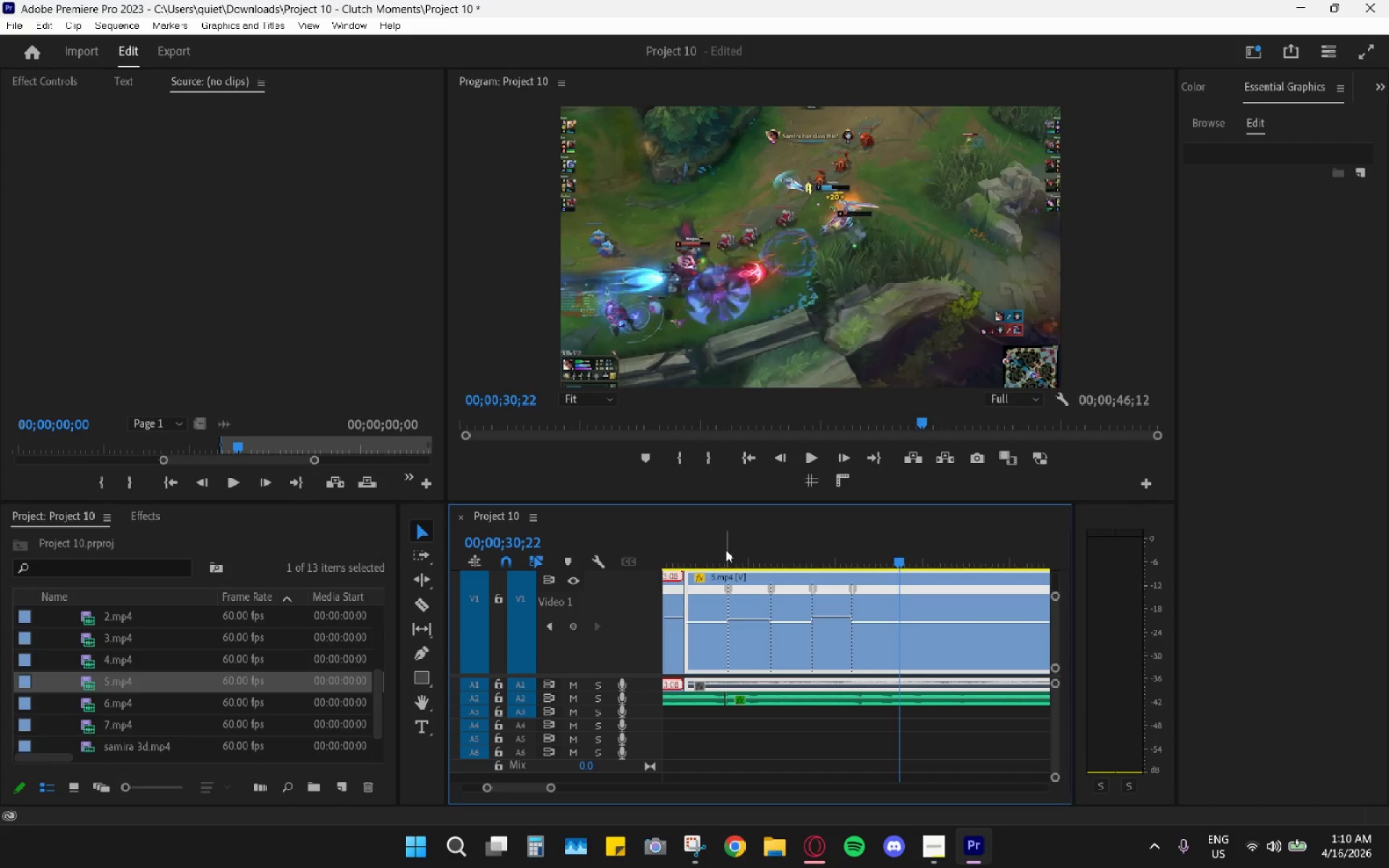 
left_click_drag(start_coordinate=[737, 544], to_coordinate=[741, 544])
 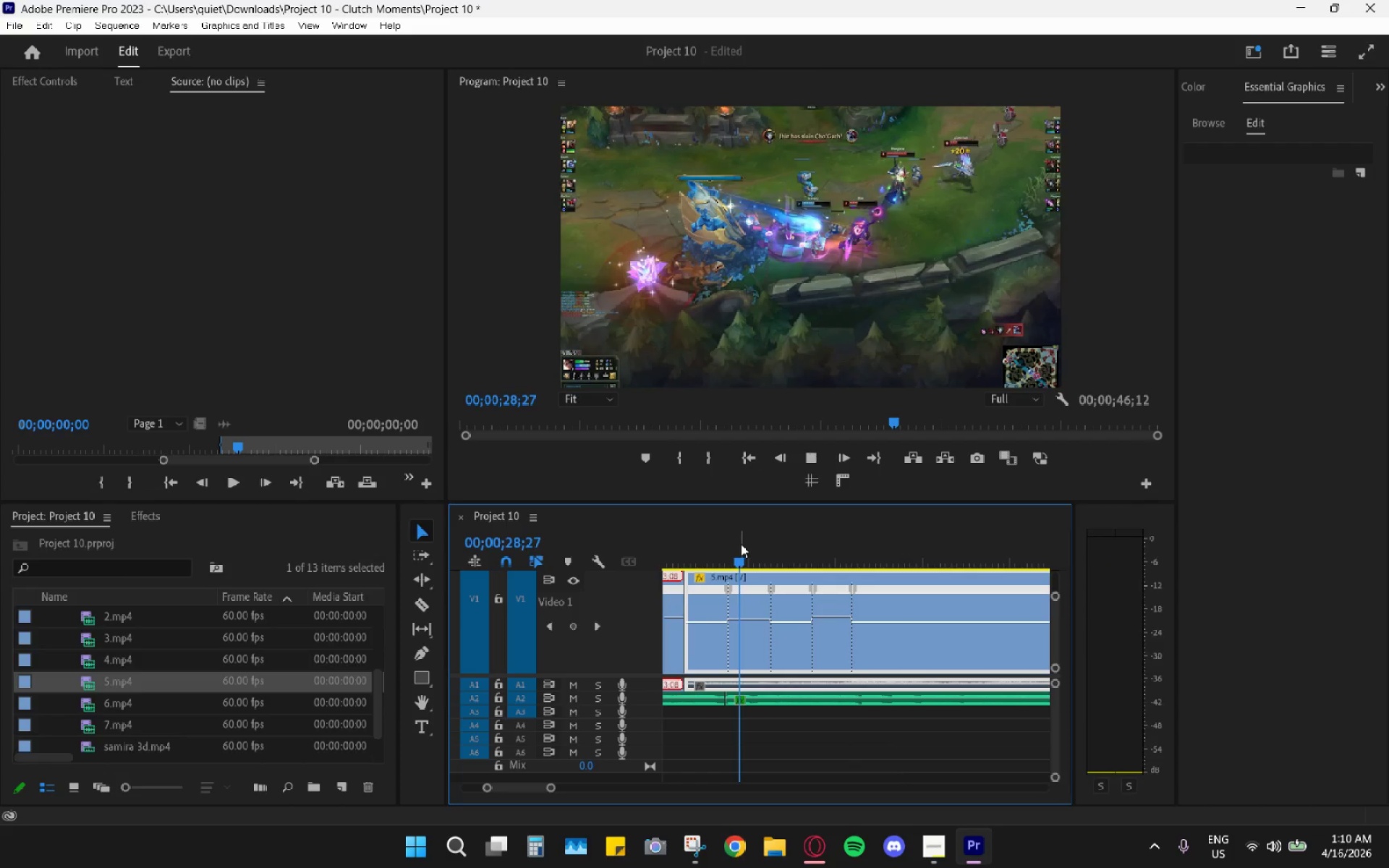 
key(Space)
 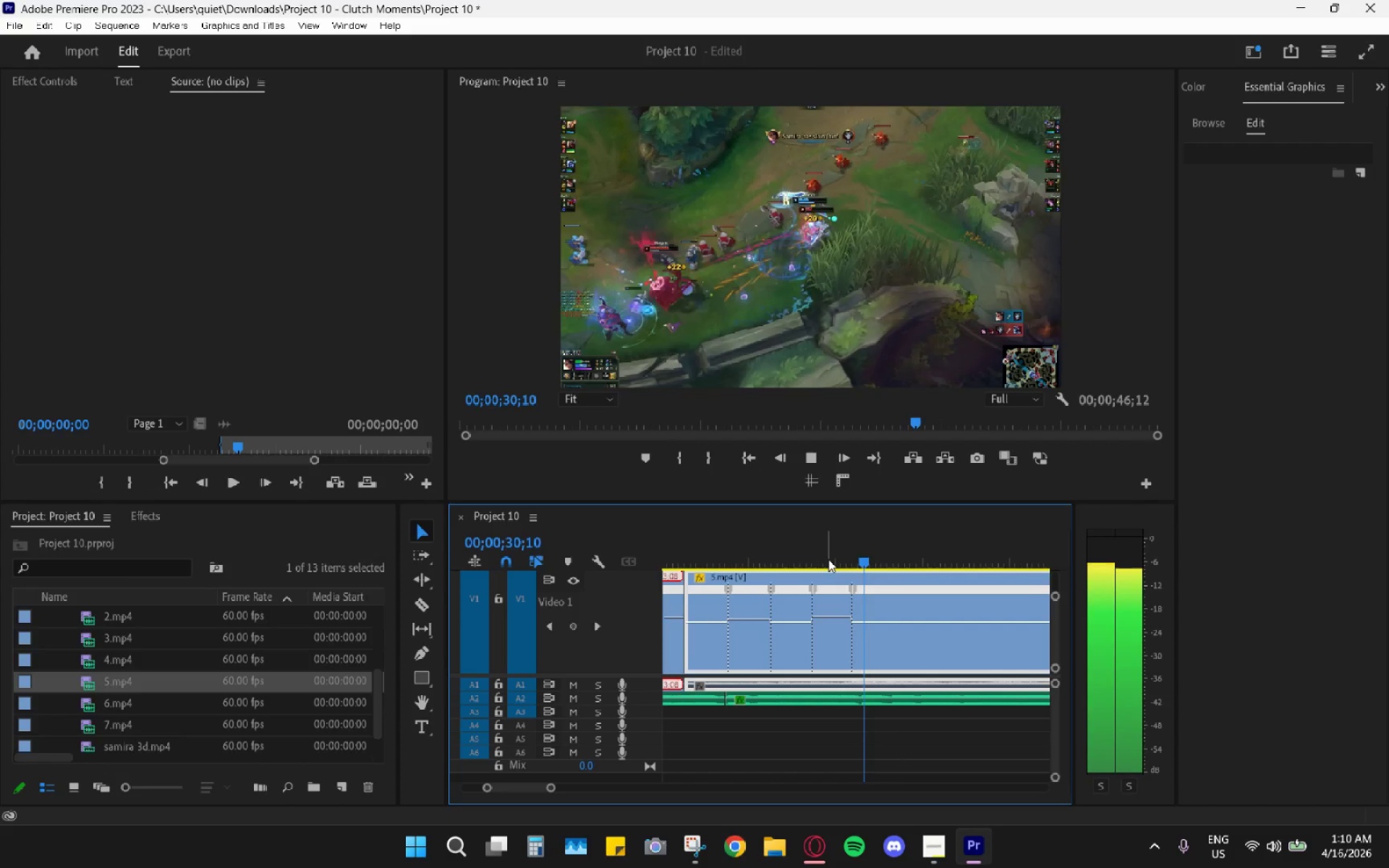 
key(Space)
 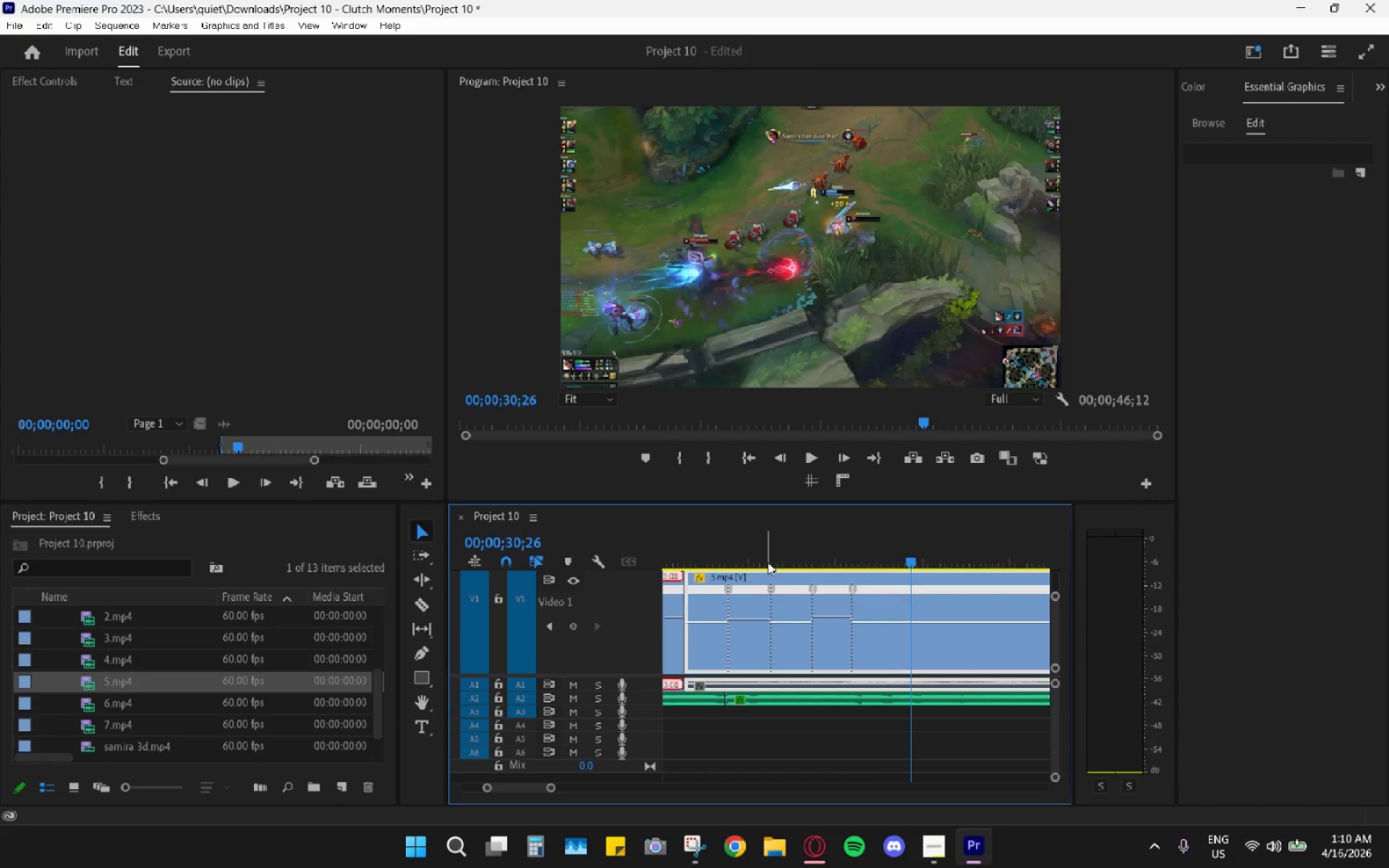 
left_click_drag(start_coordinate=[737, 553], to_coordinate=[714, 548])
 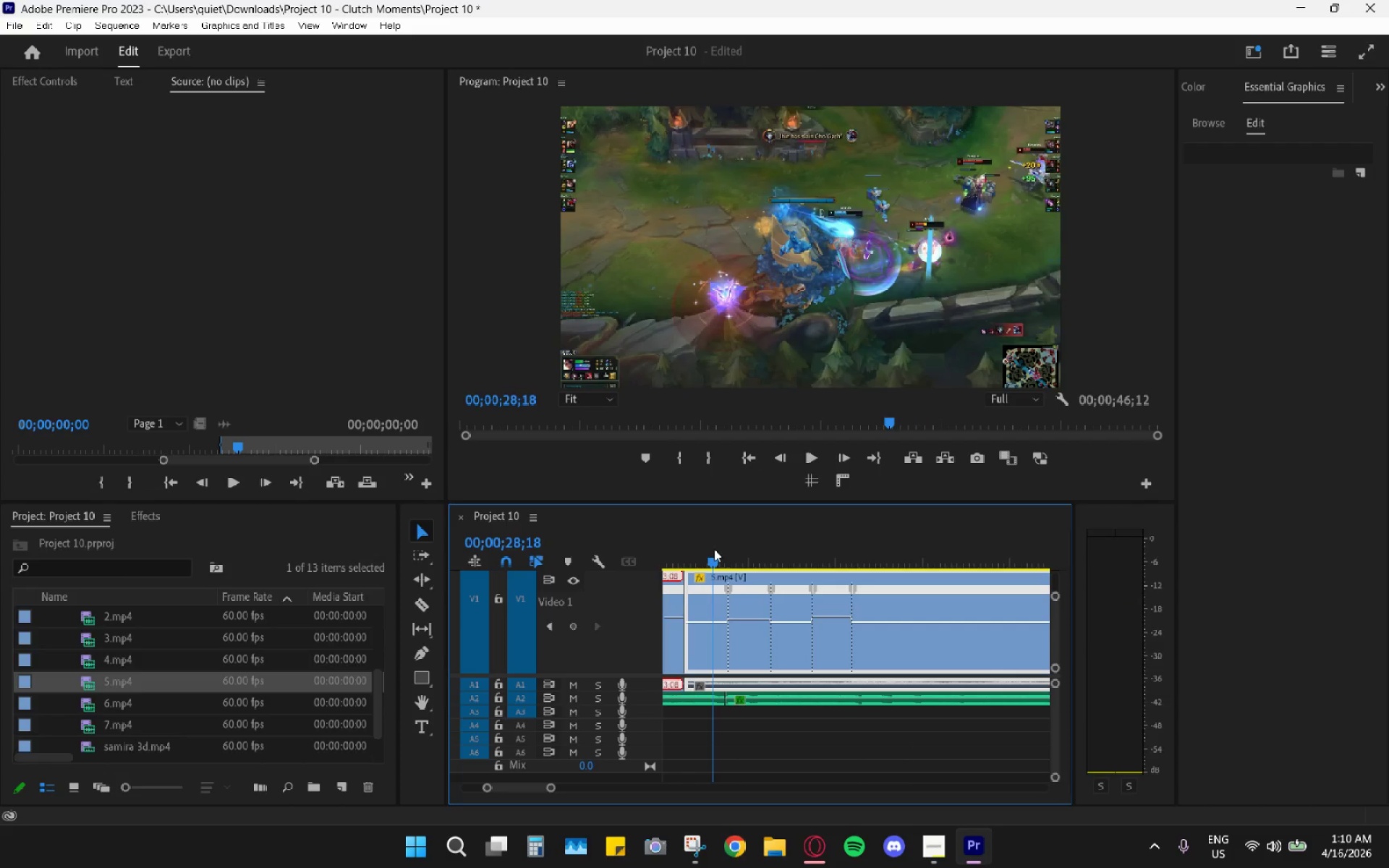 
key(Space)
 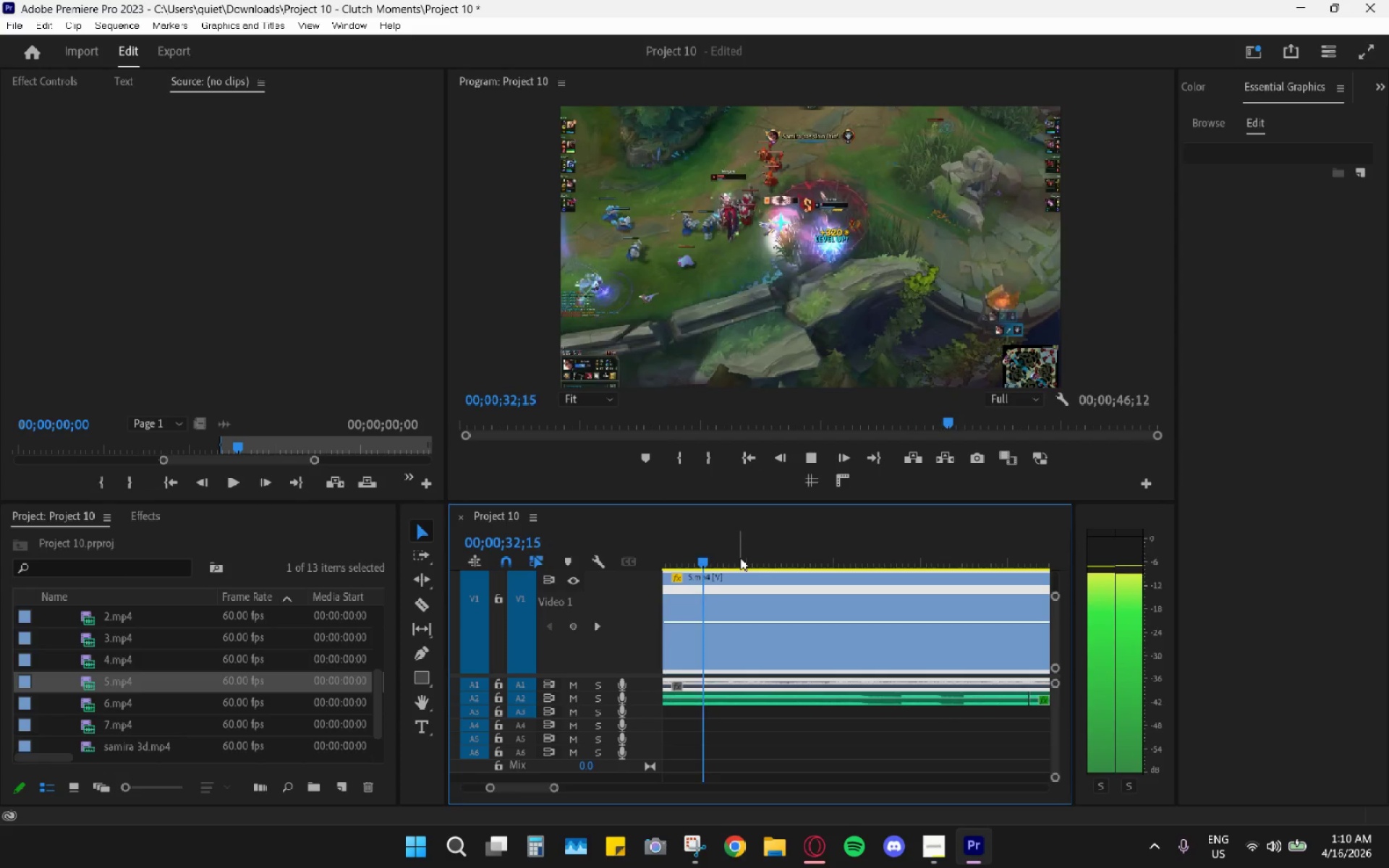 
wait(5.56)
 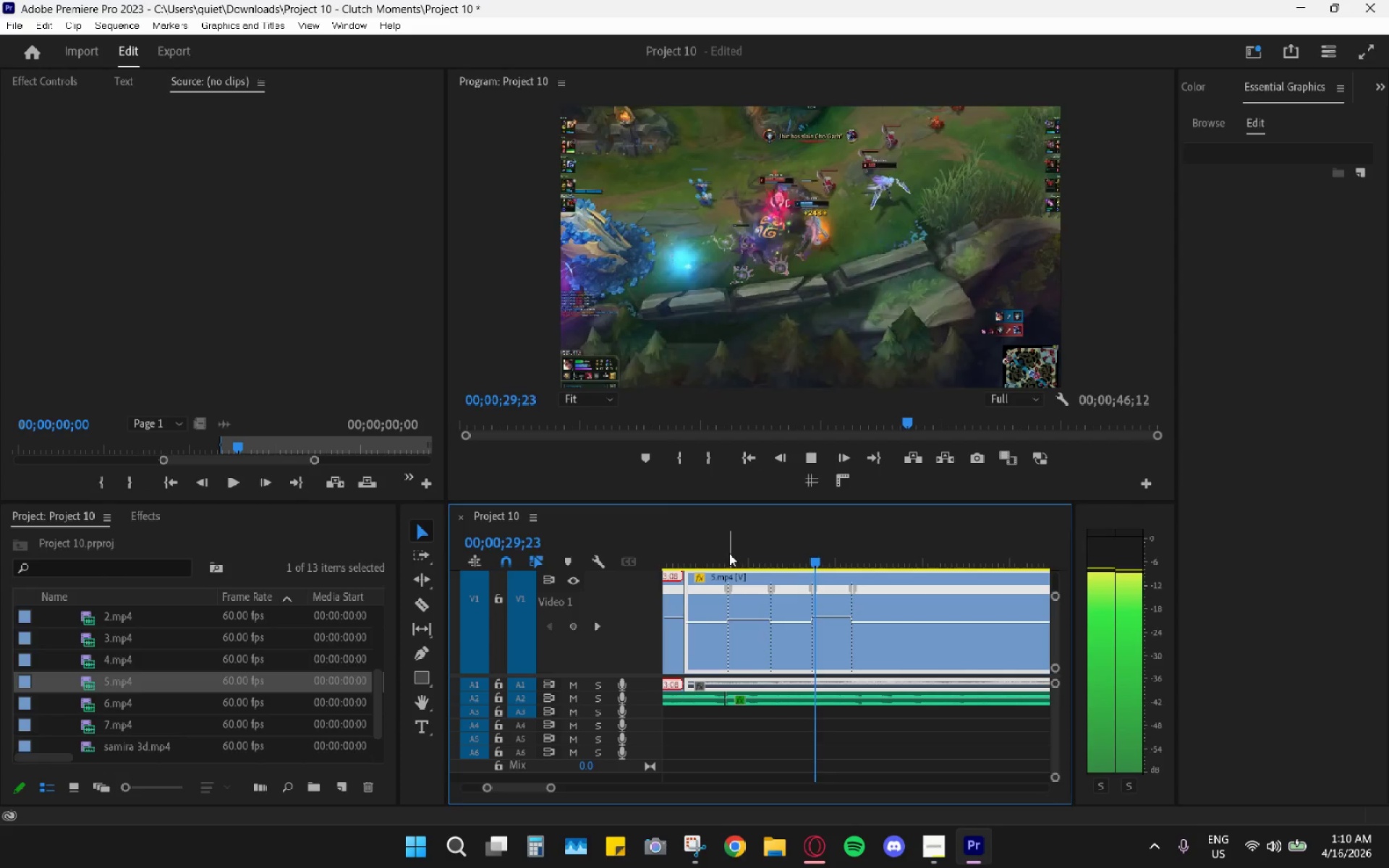 
key(Space)
 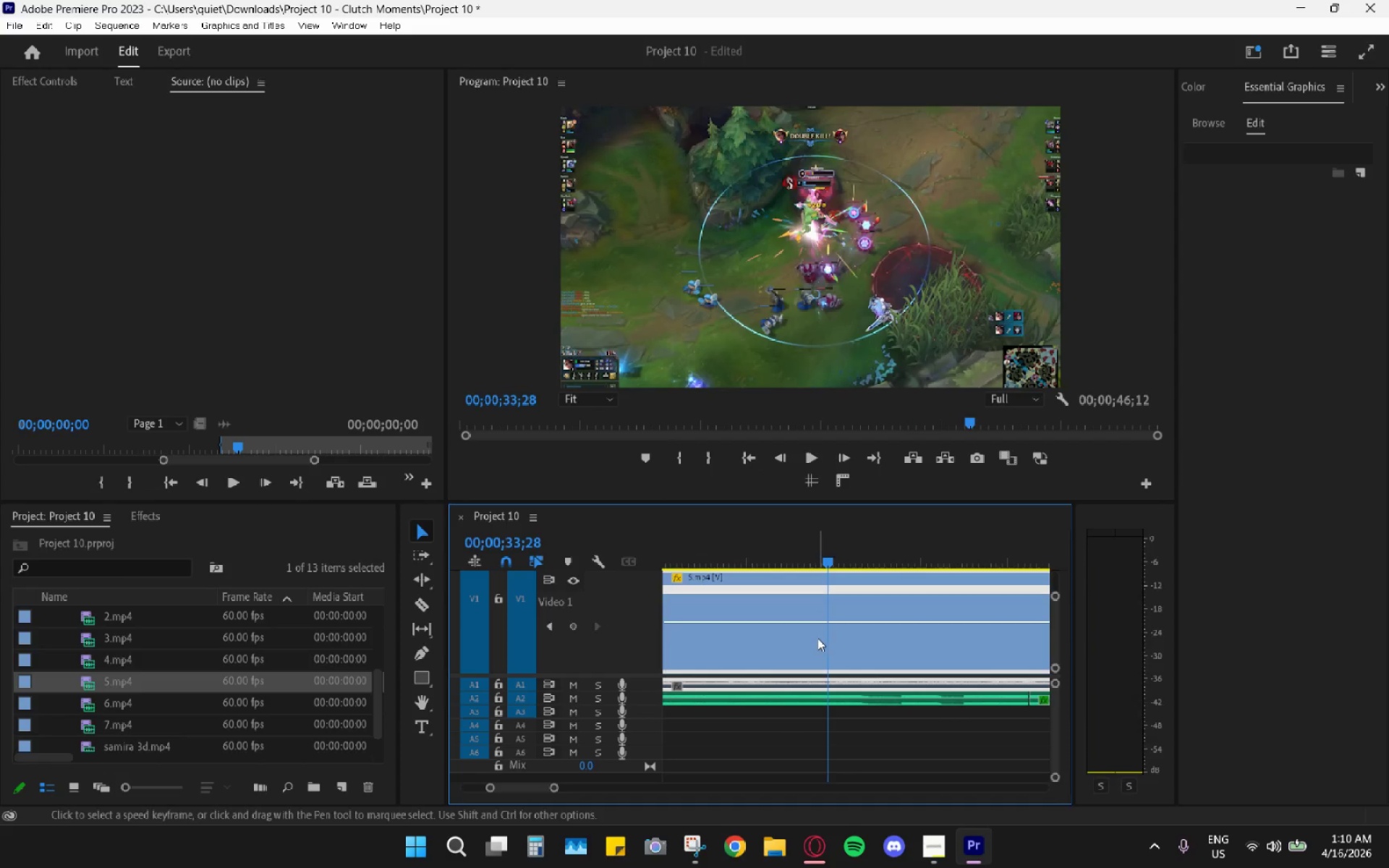 
scroll: coordinate [832, 616], scroll_direction: up, amount: 9.0
 